 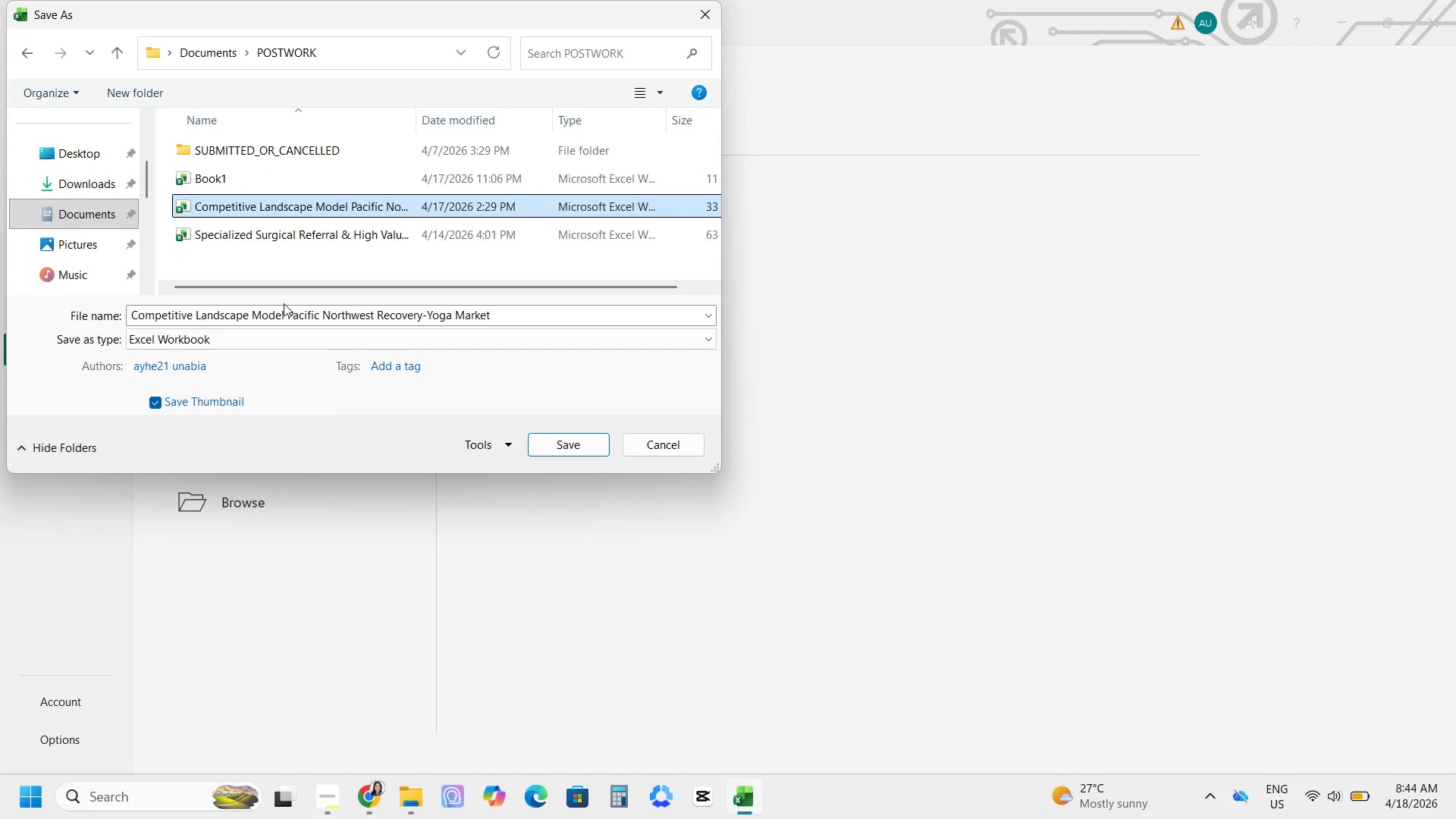 
left_click([579, 447])
 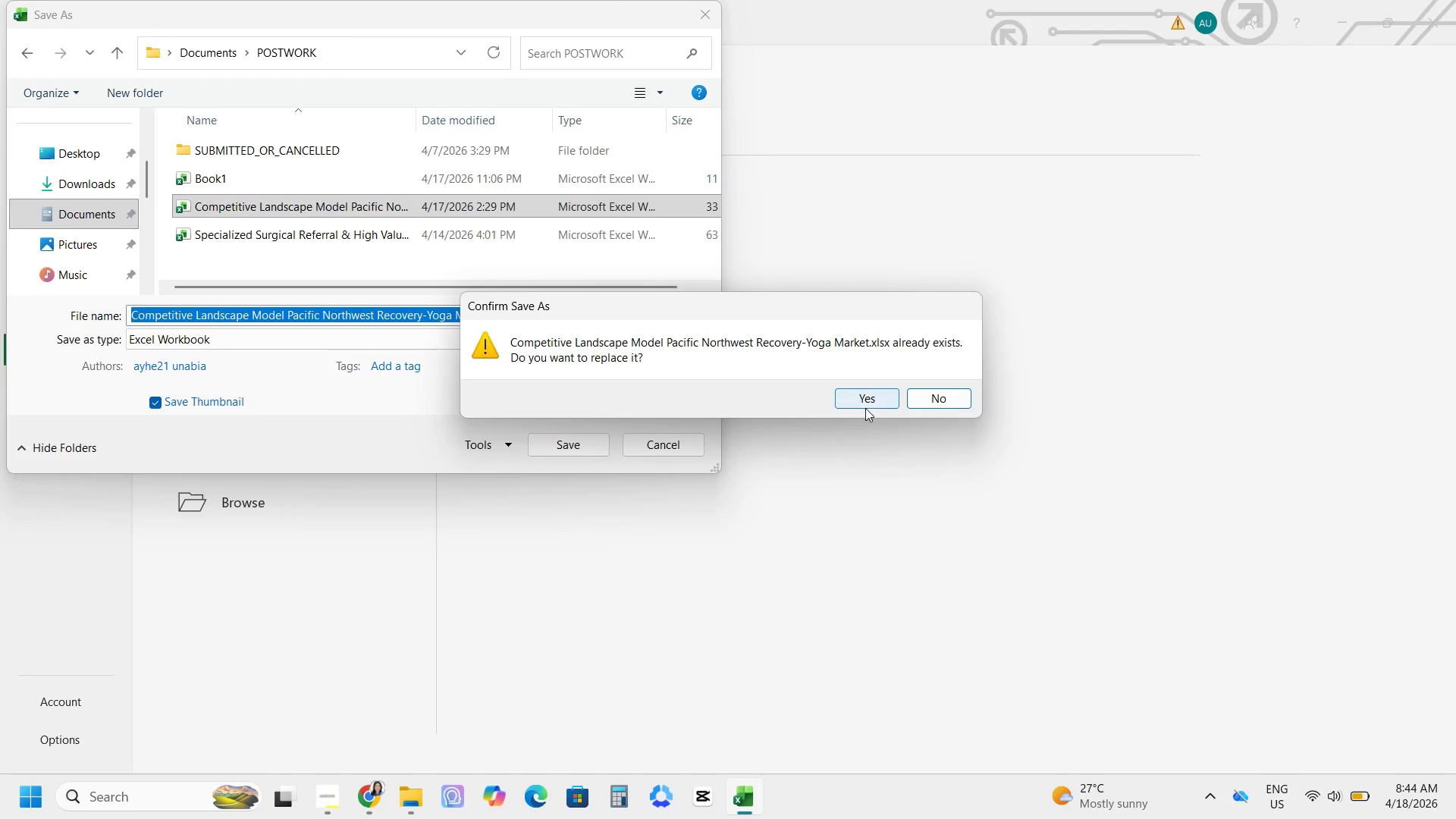 
left_click([865, 408])
 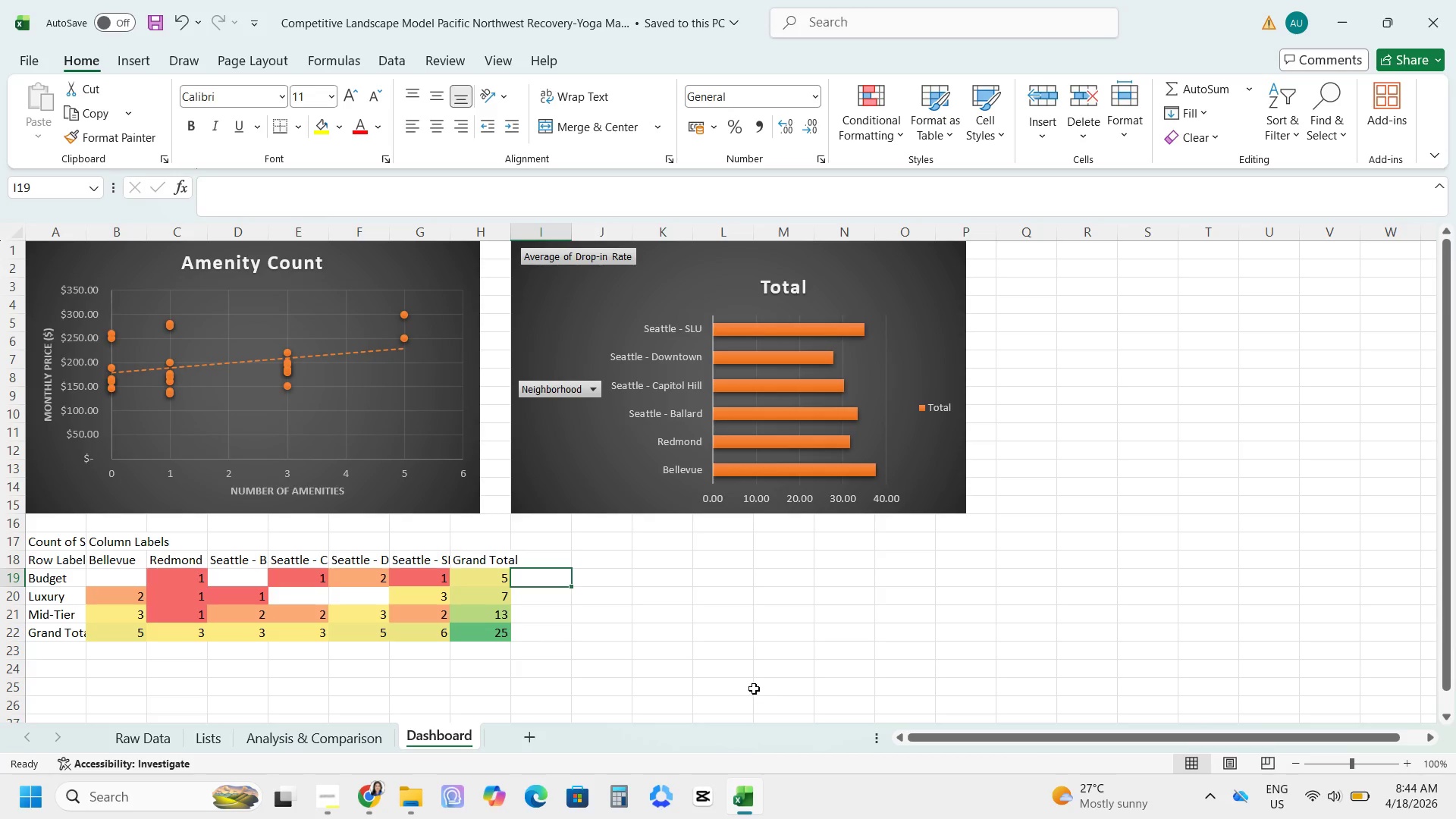 
left_click([741, 665])
 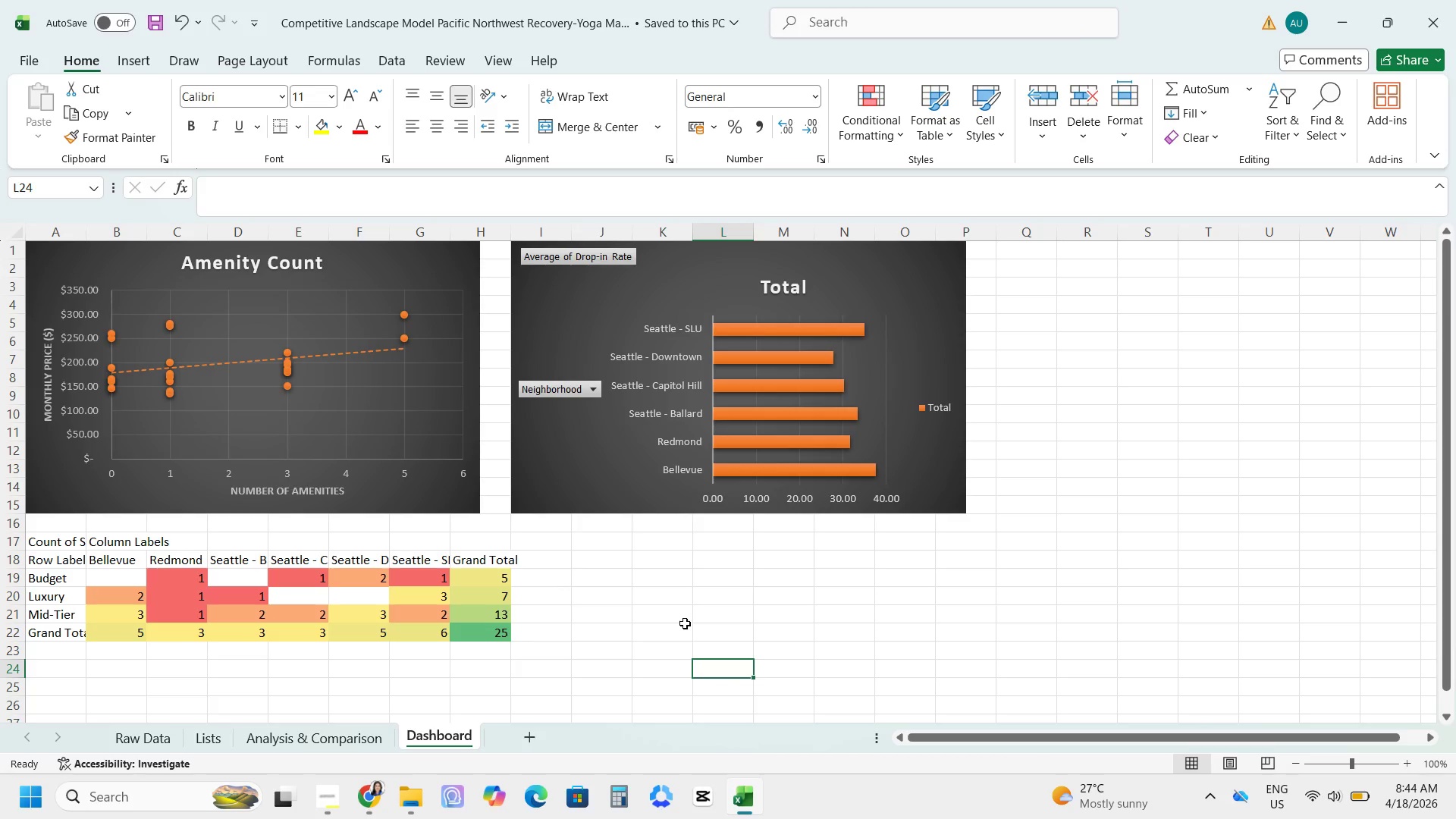 
wait(10.48)
 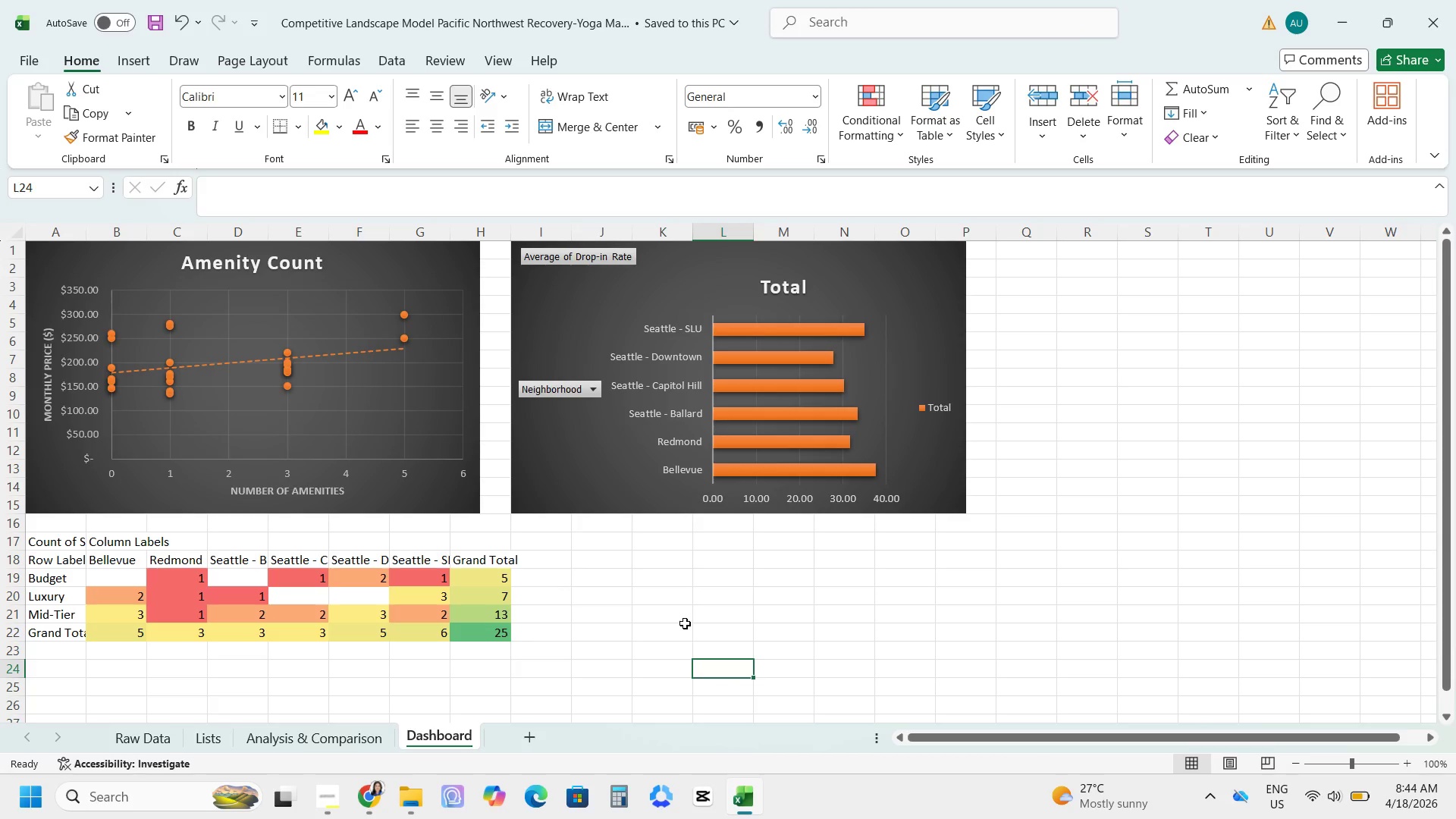 
left_click([348, 730])
 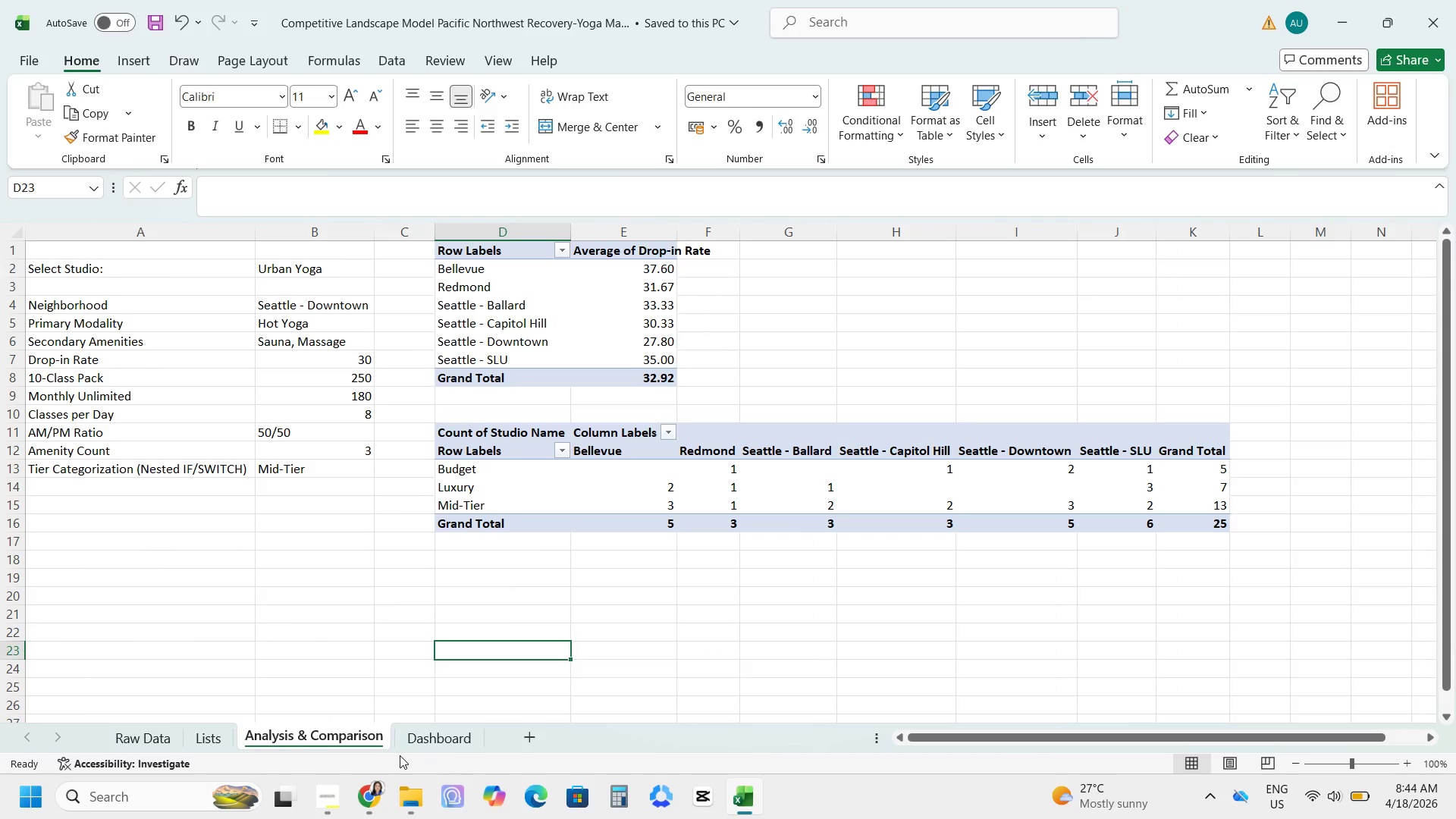 
left_click([400, 755])
 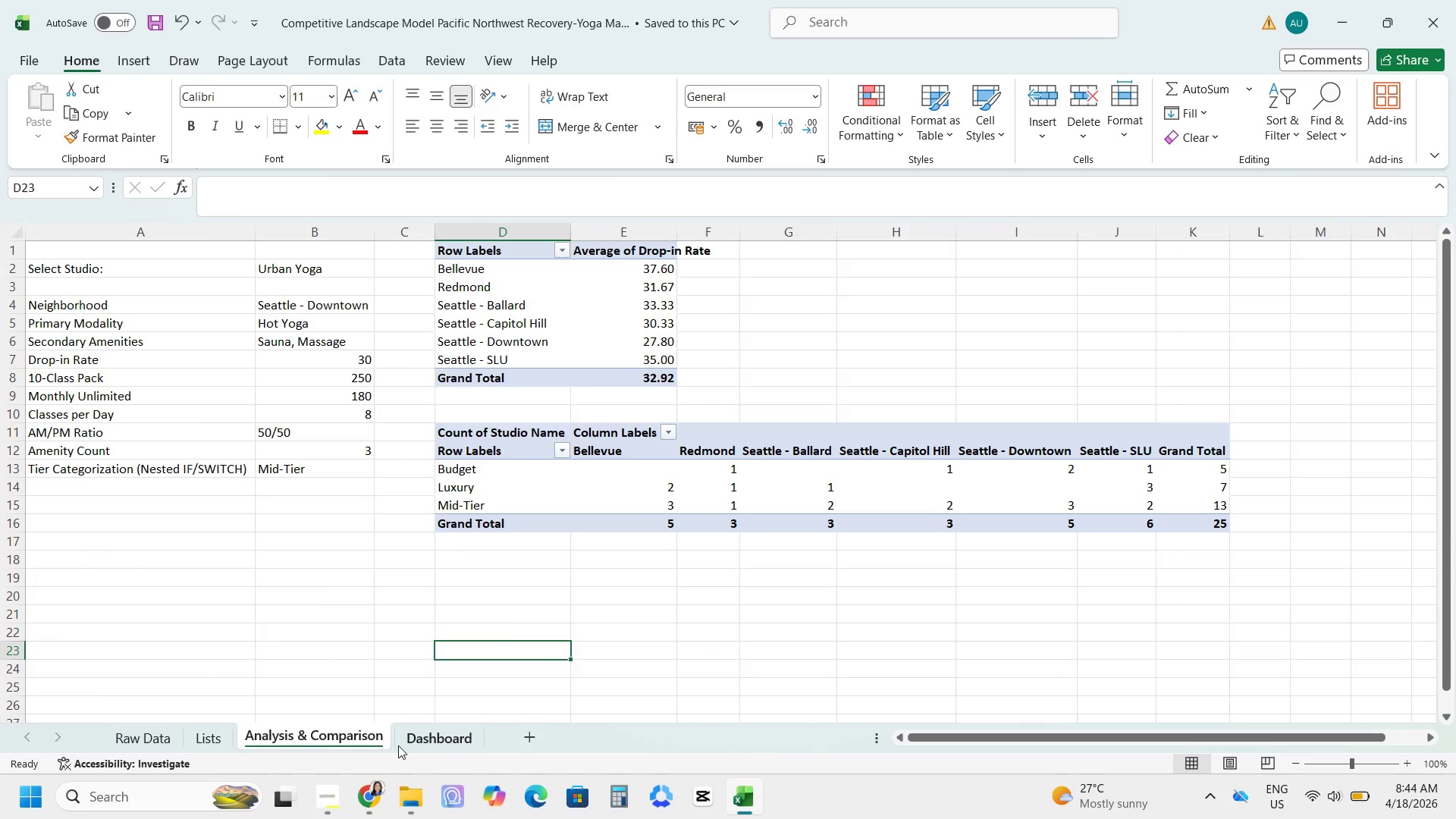 
left_click([397, 743])
 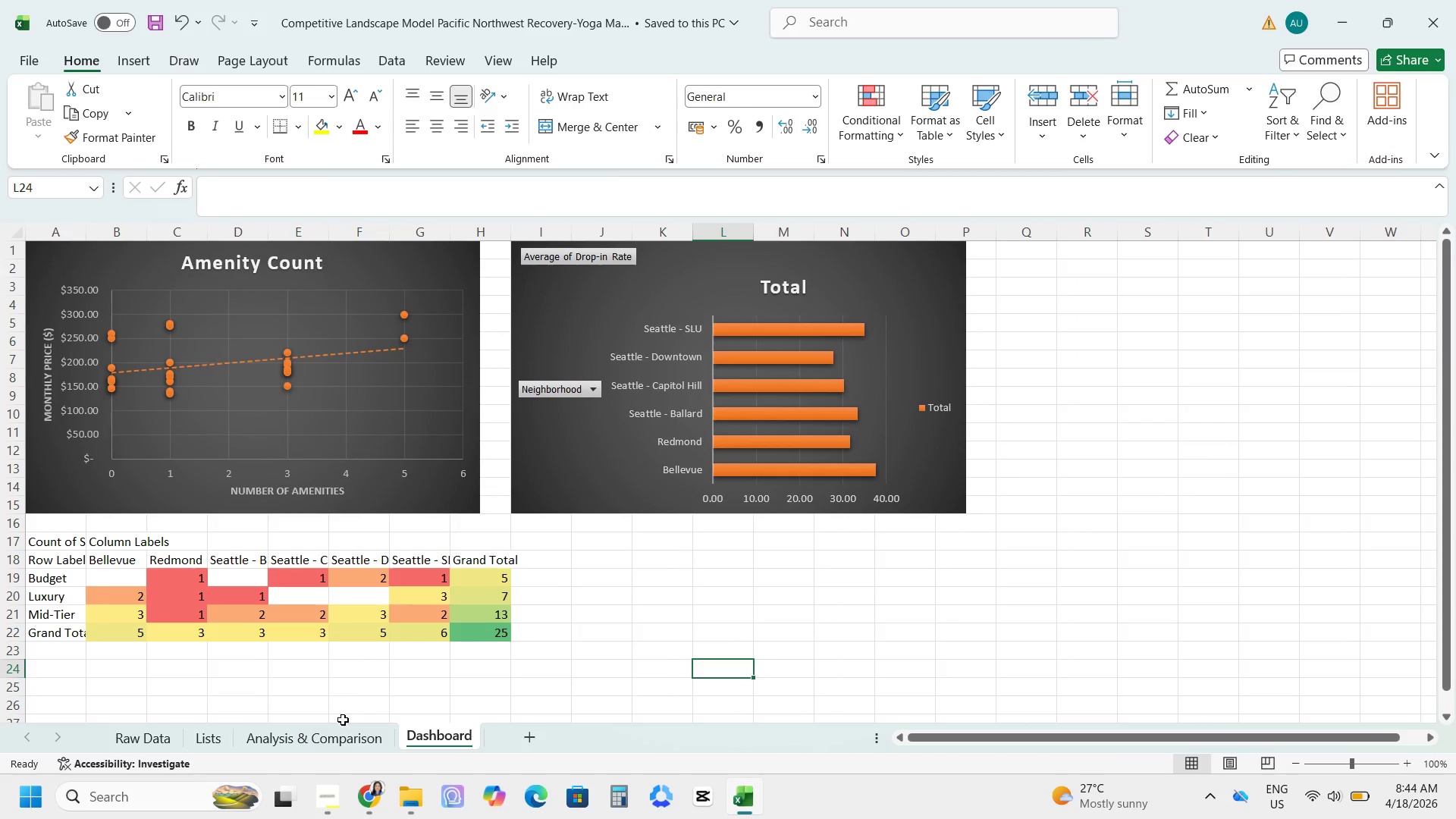 
left_click([343, 726])
 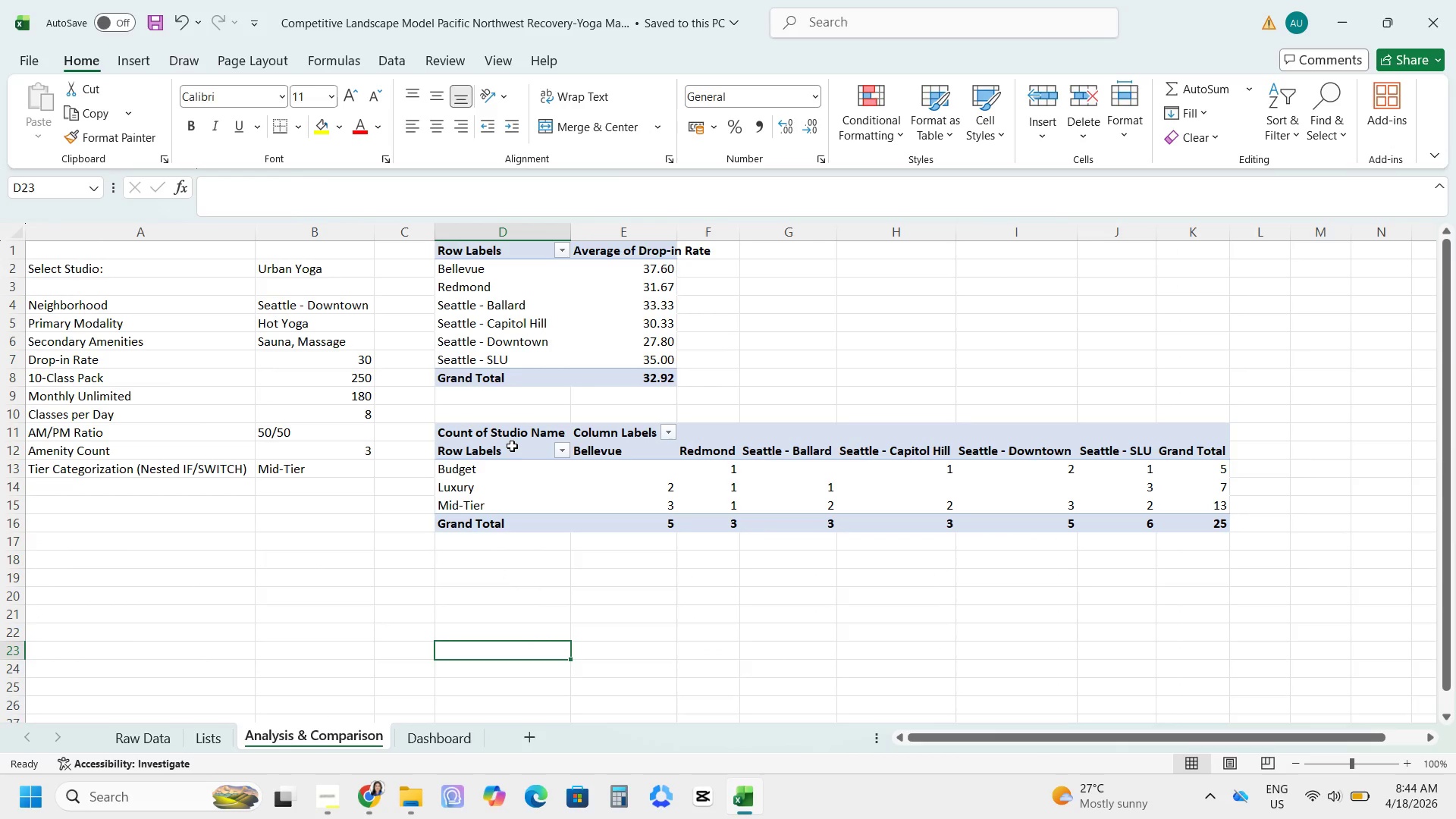 
left_click([506, 446])
 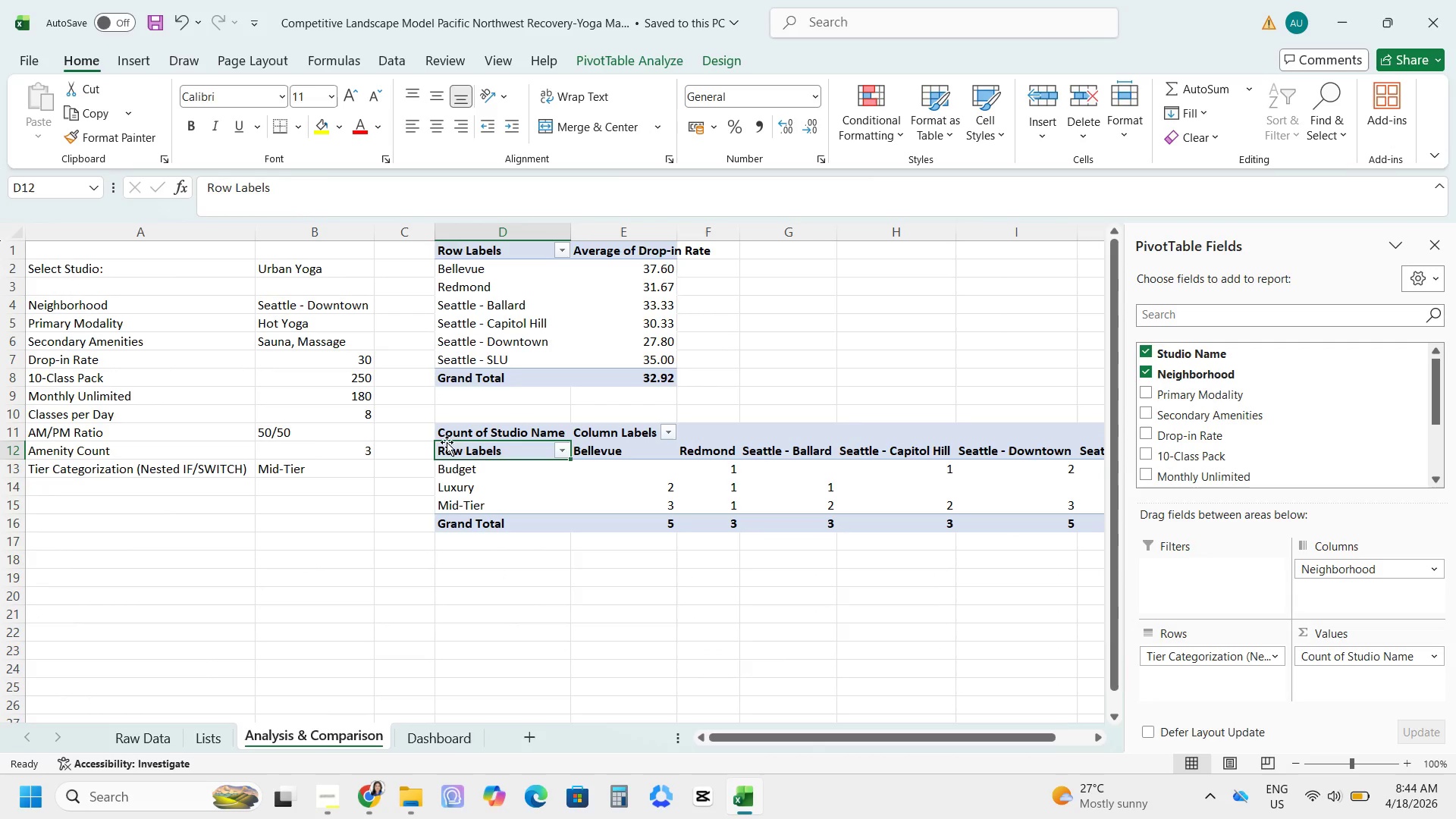 
left_click([468, 432])
 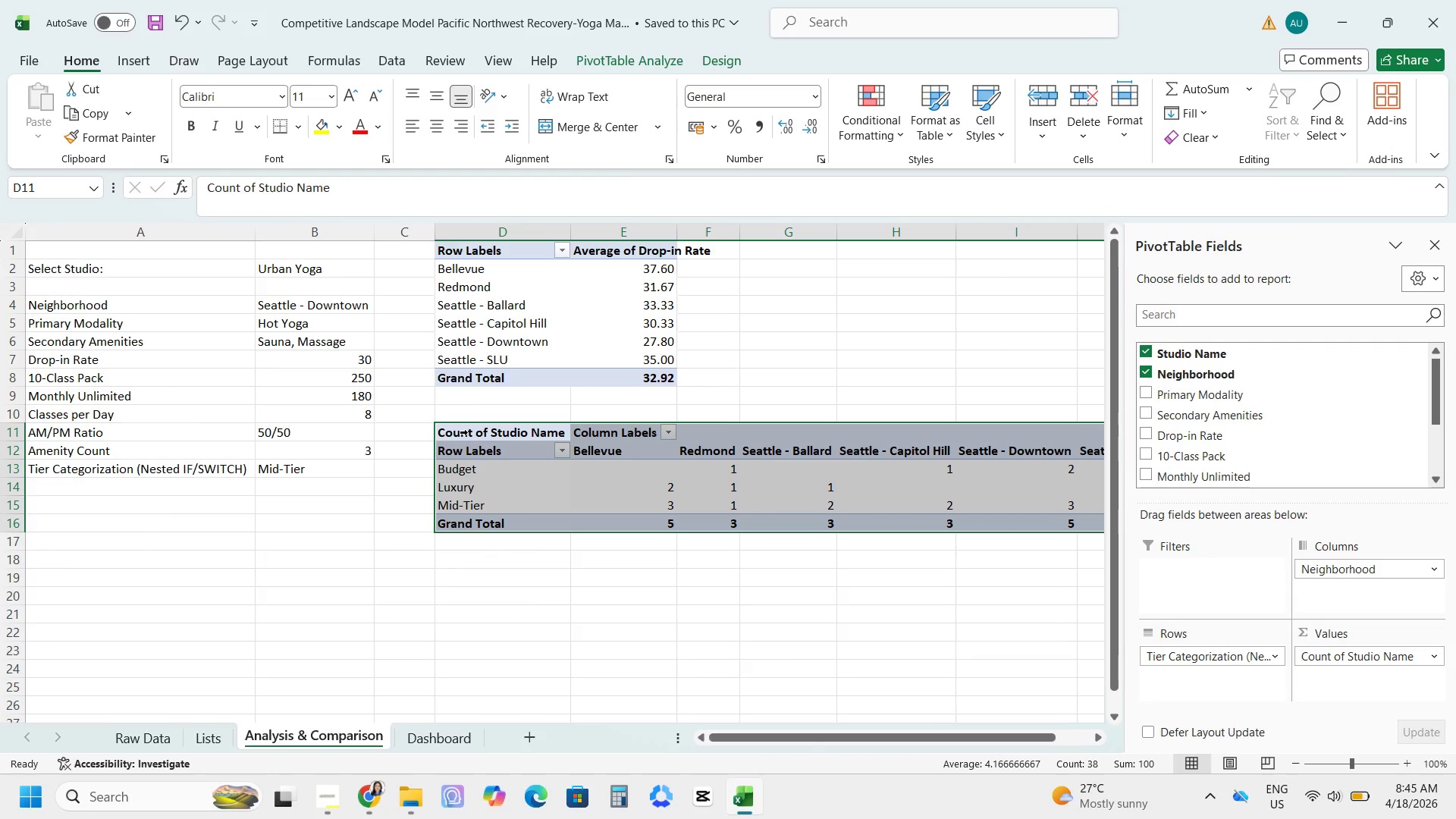 
key(Control+C)
 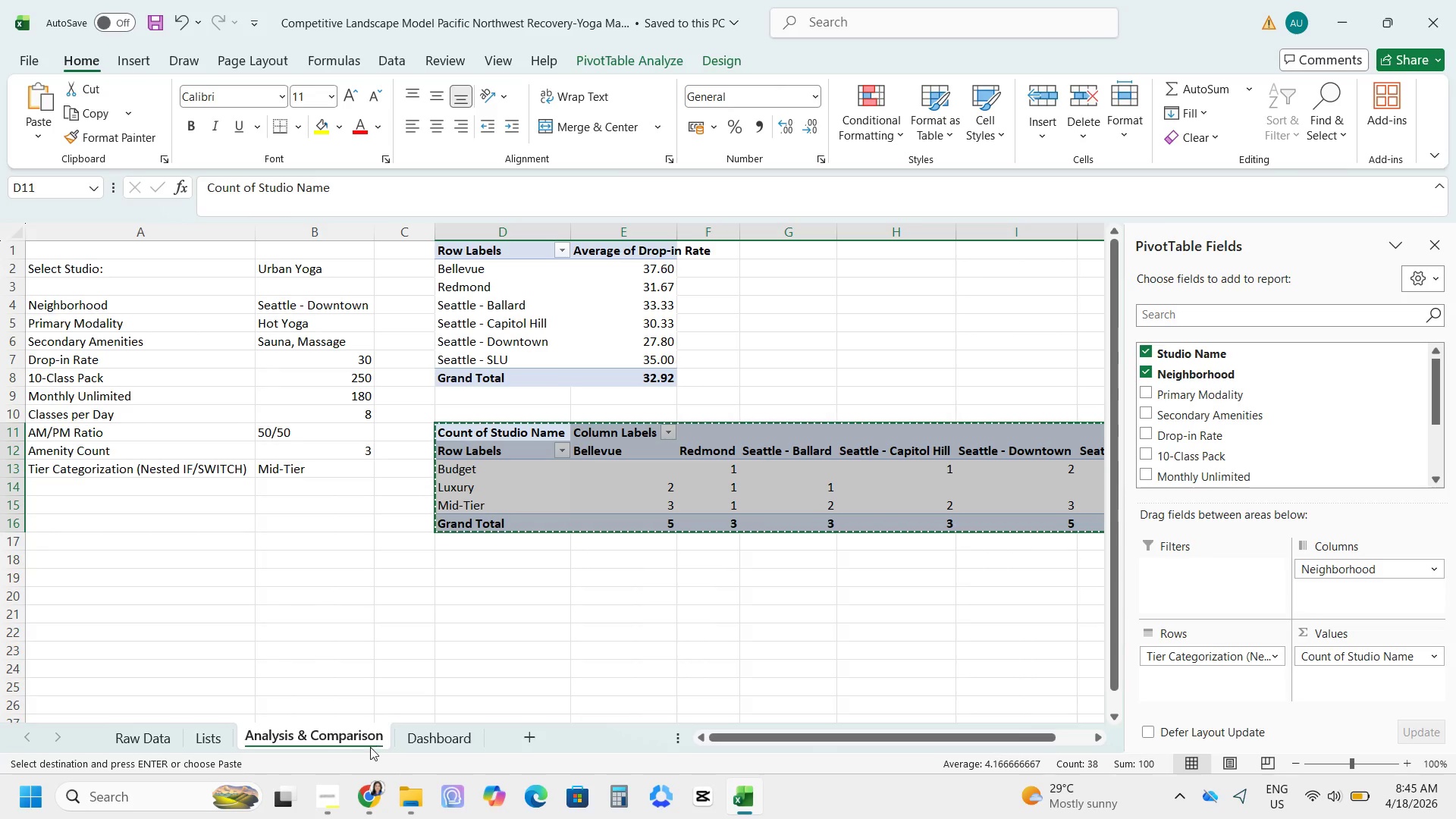 
left_click([425, 734])
 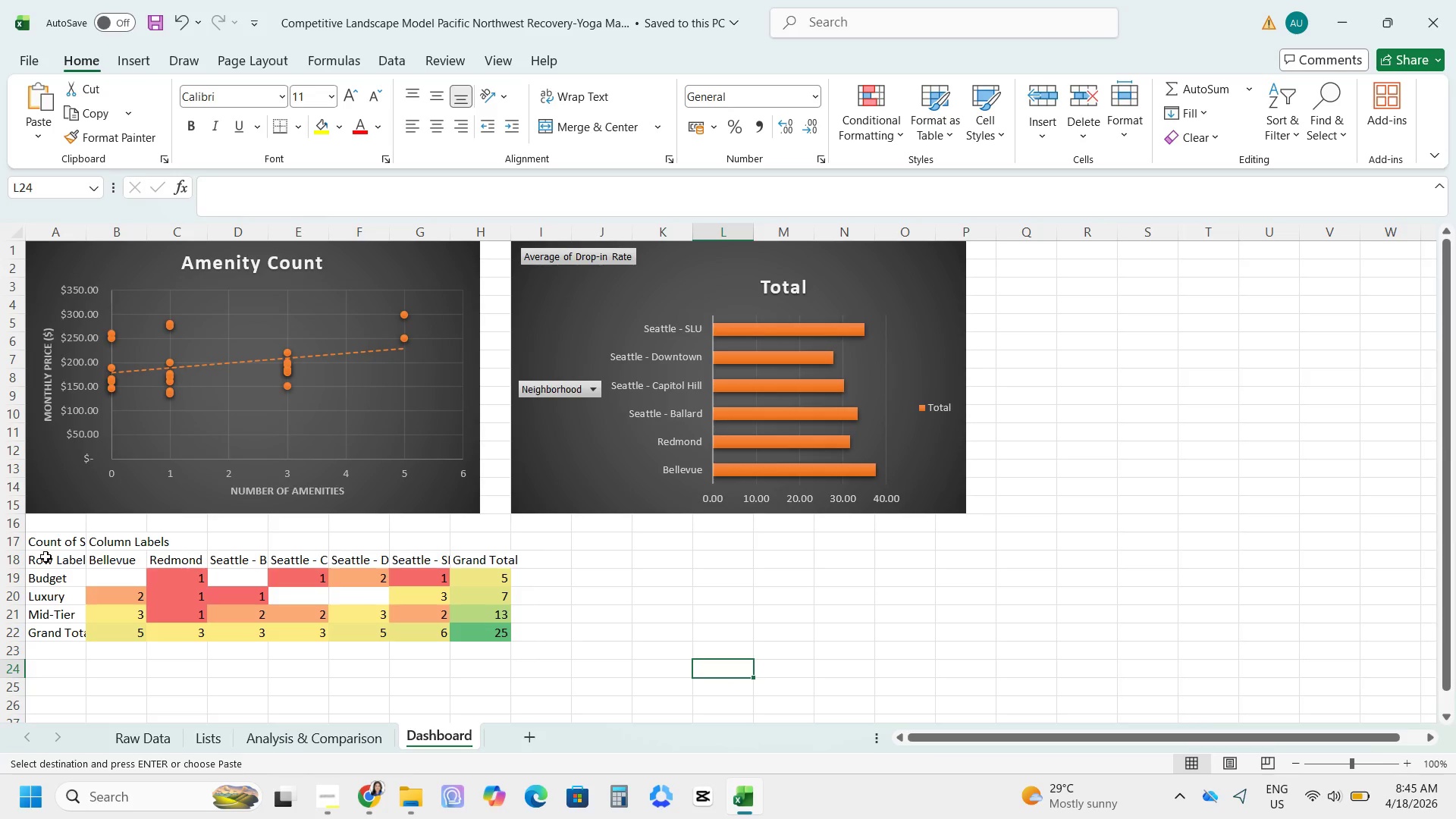 
left_click_drag(start_coordinate=[37, 544], to_coordinate=[38, 548])
 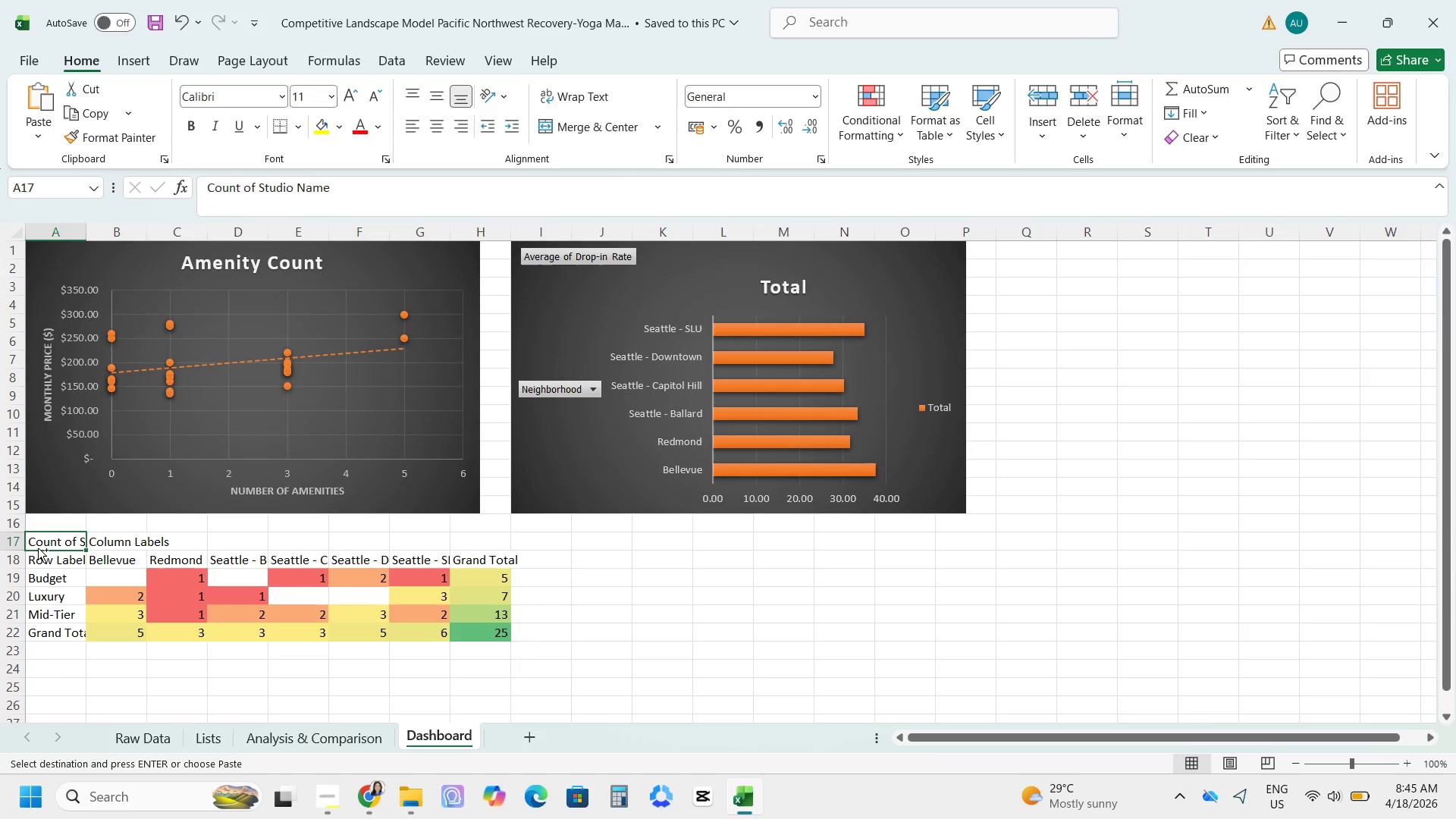 
key(Control+V)
 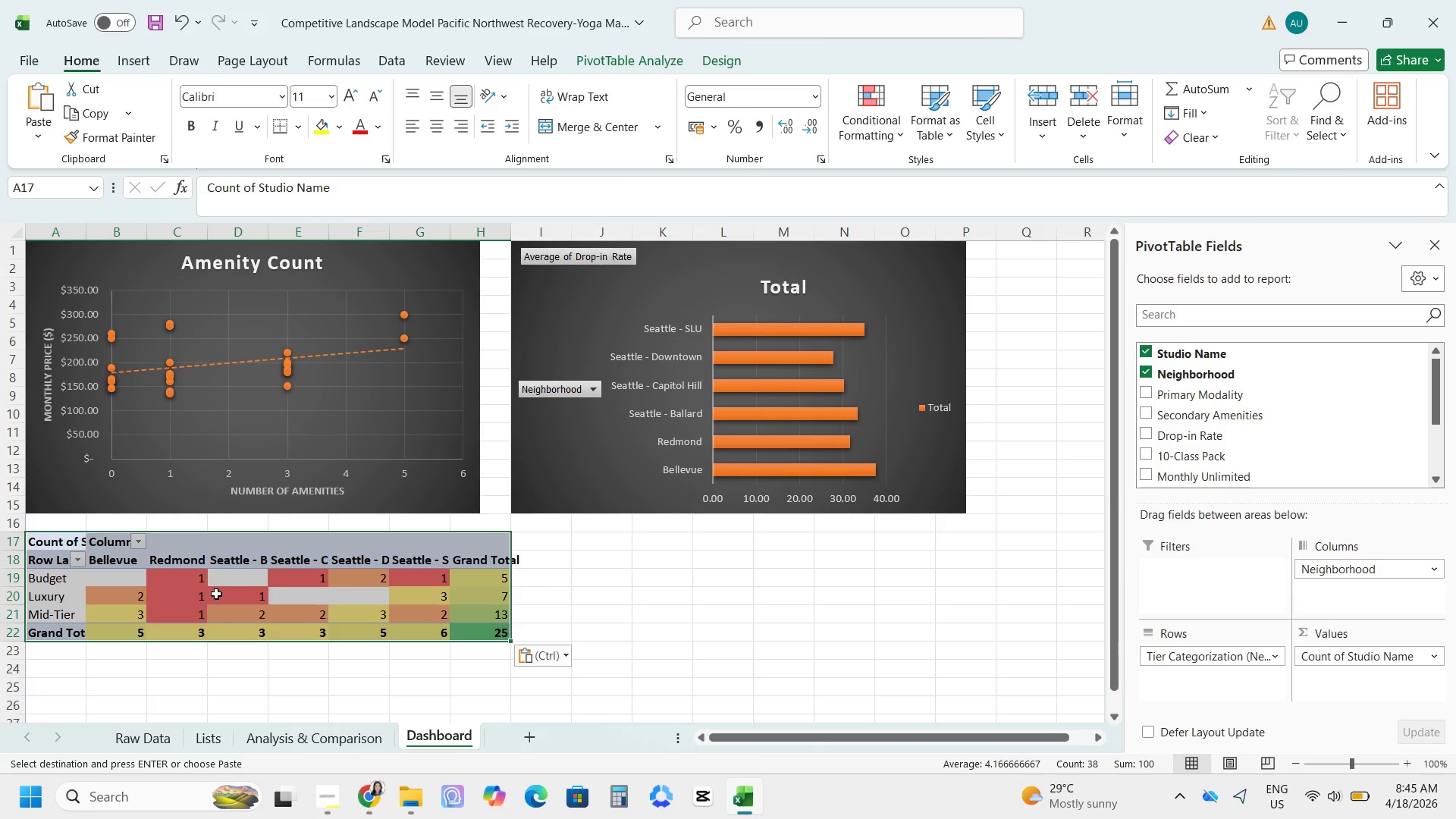 
left_click([216, 594])
 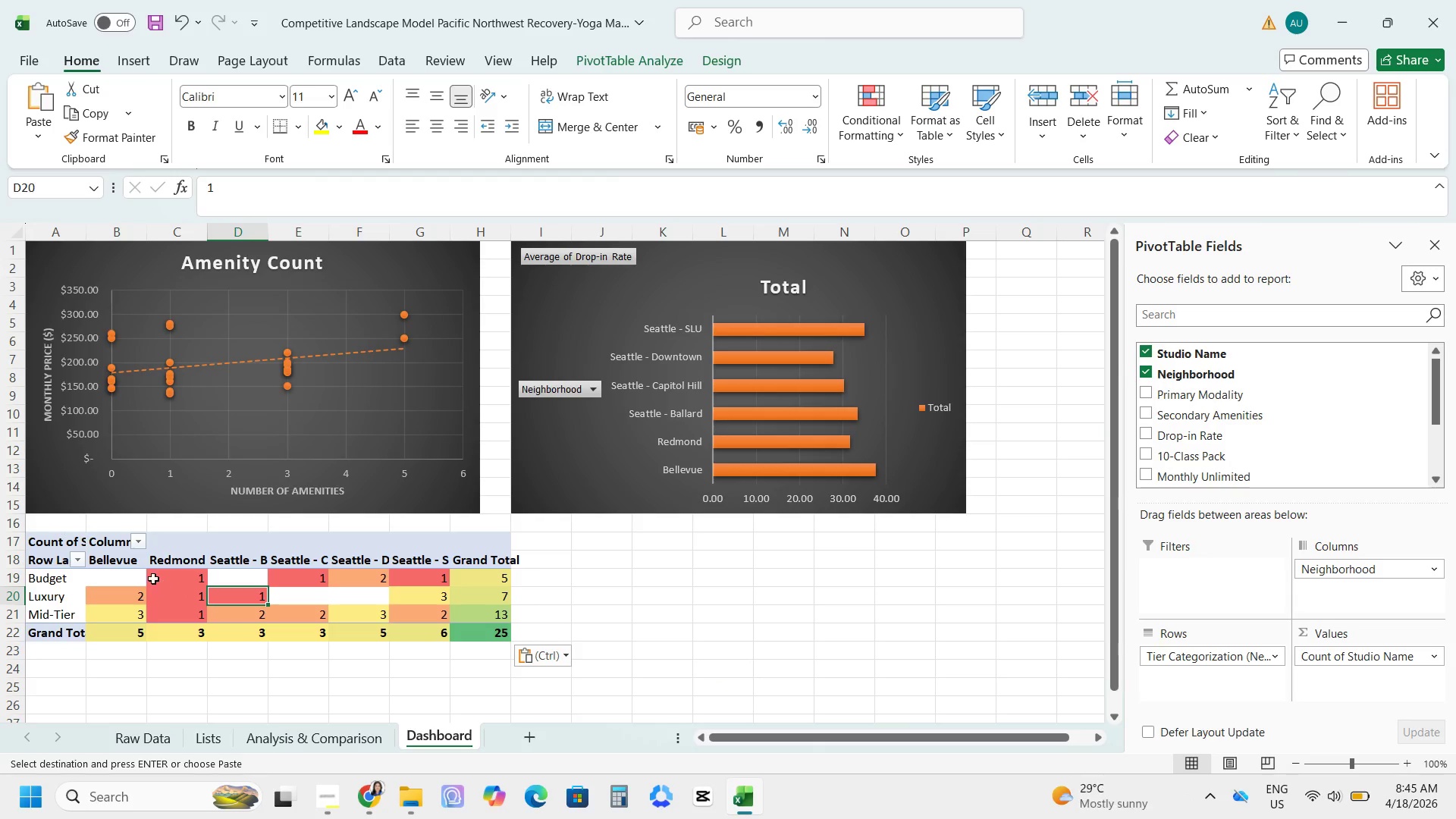 
left_click([153, 579])
 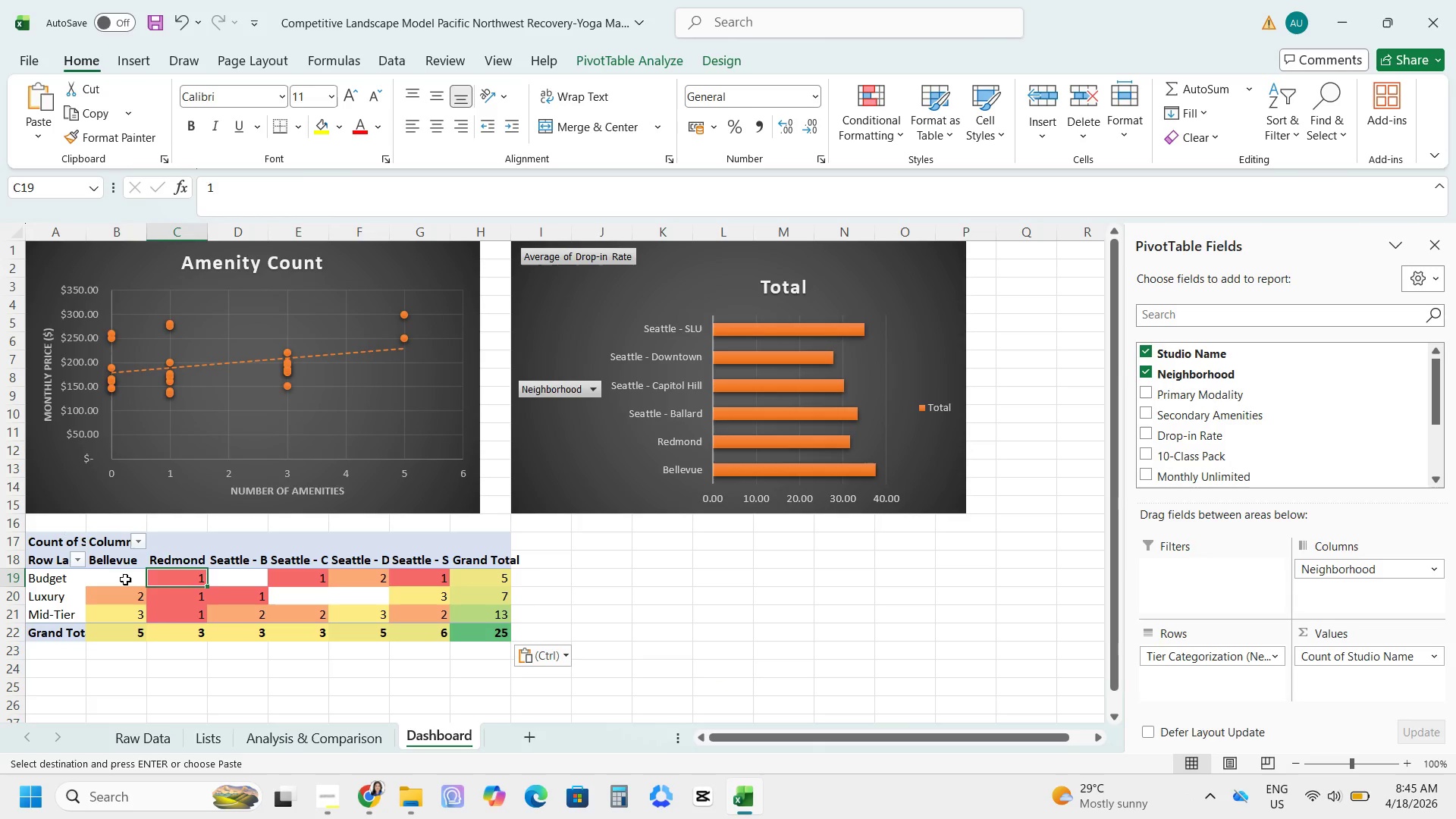 
left_click([125, 579])
 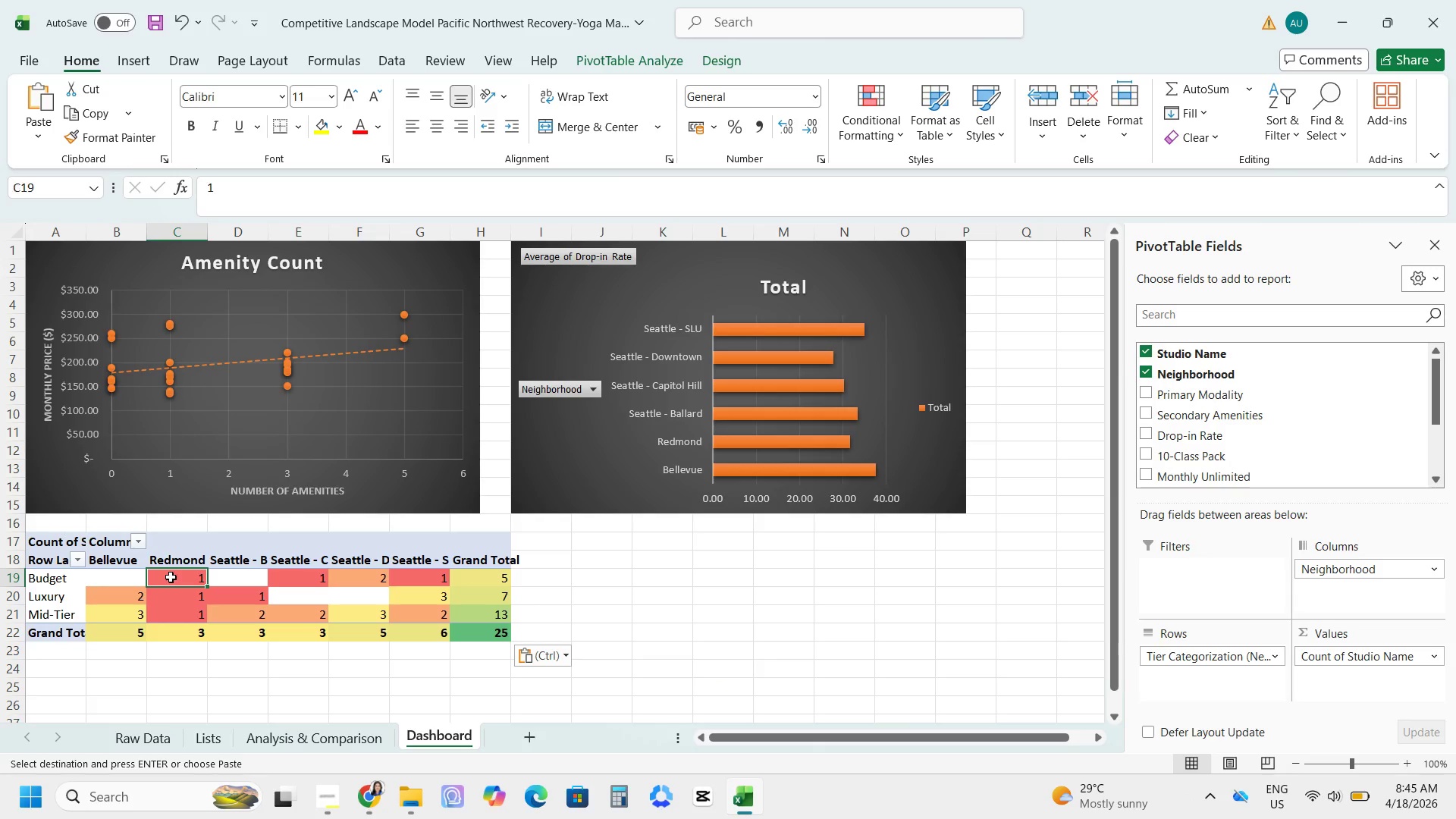 
double_click([186, 604])
 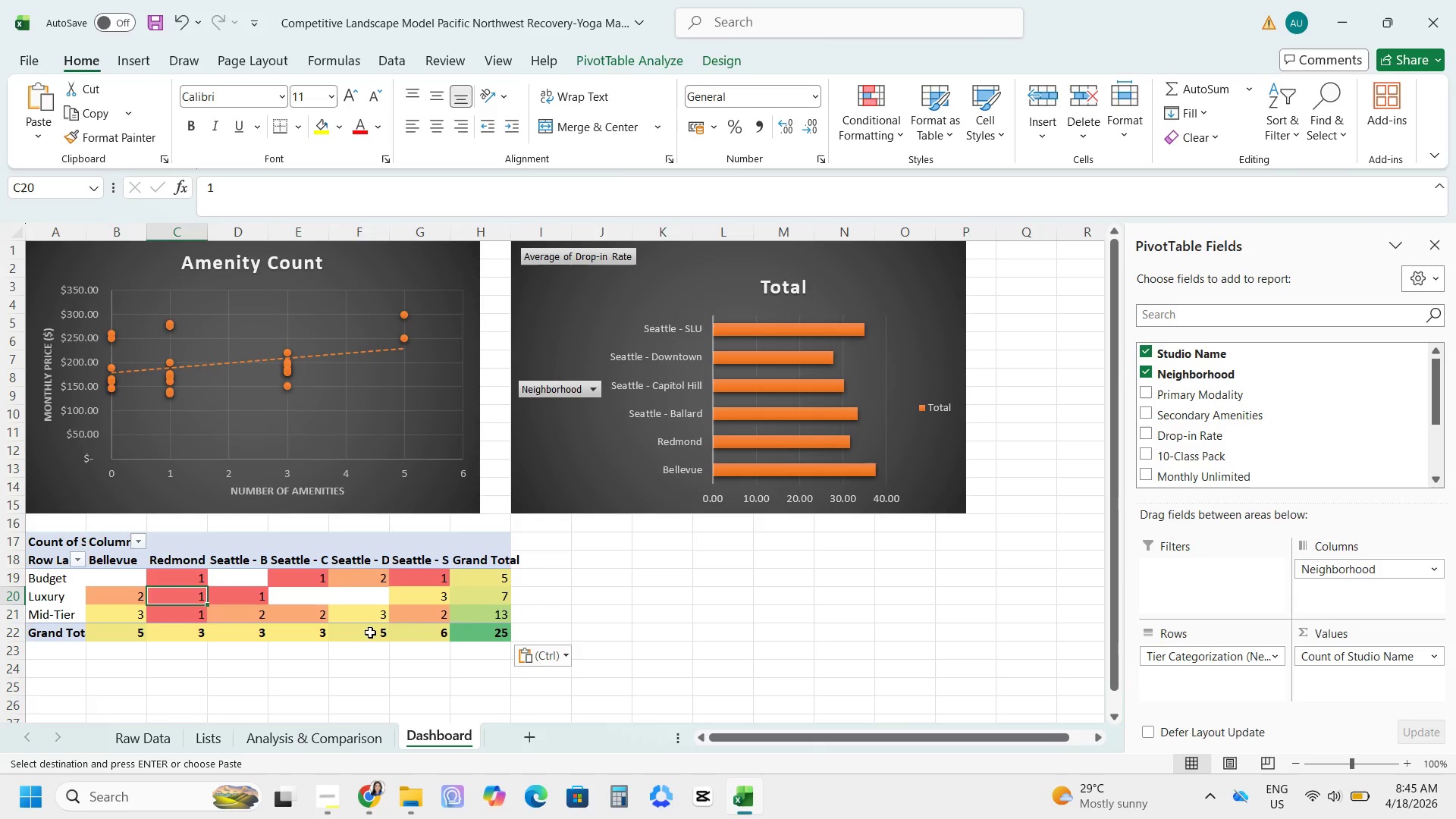 
triple_click([406, 623])
 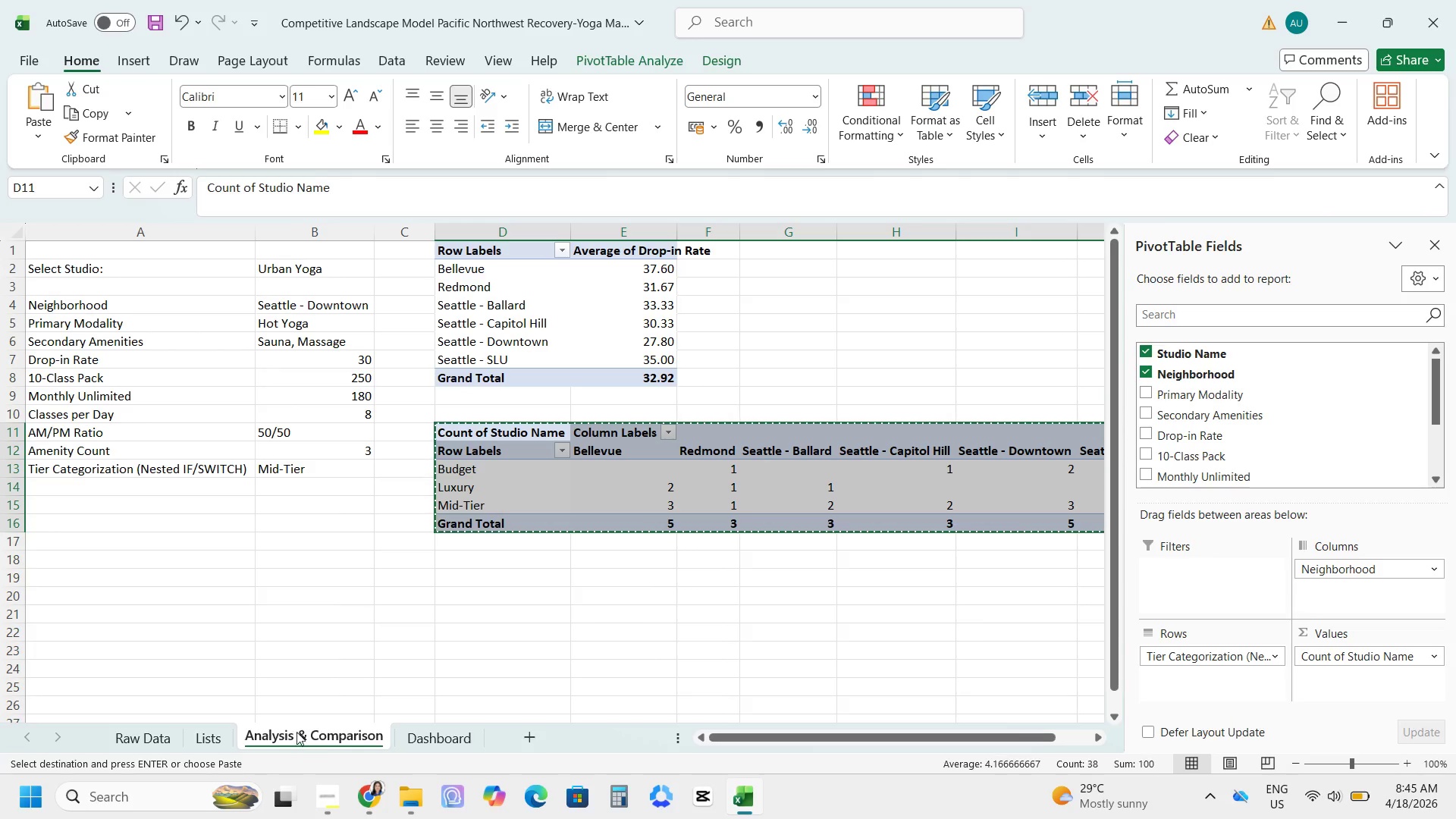 
wait(9.39)
 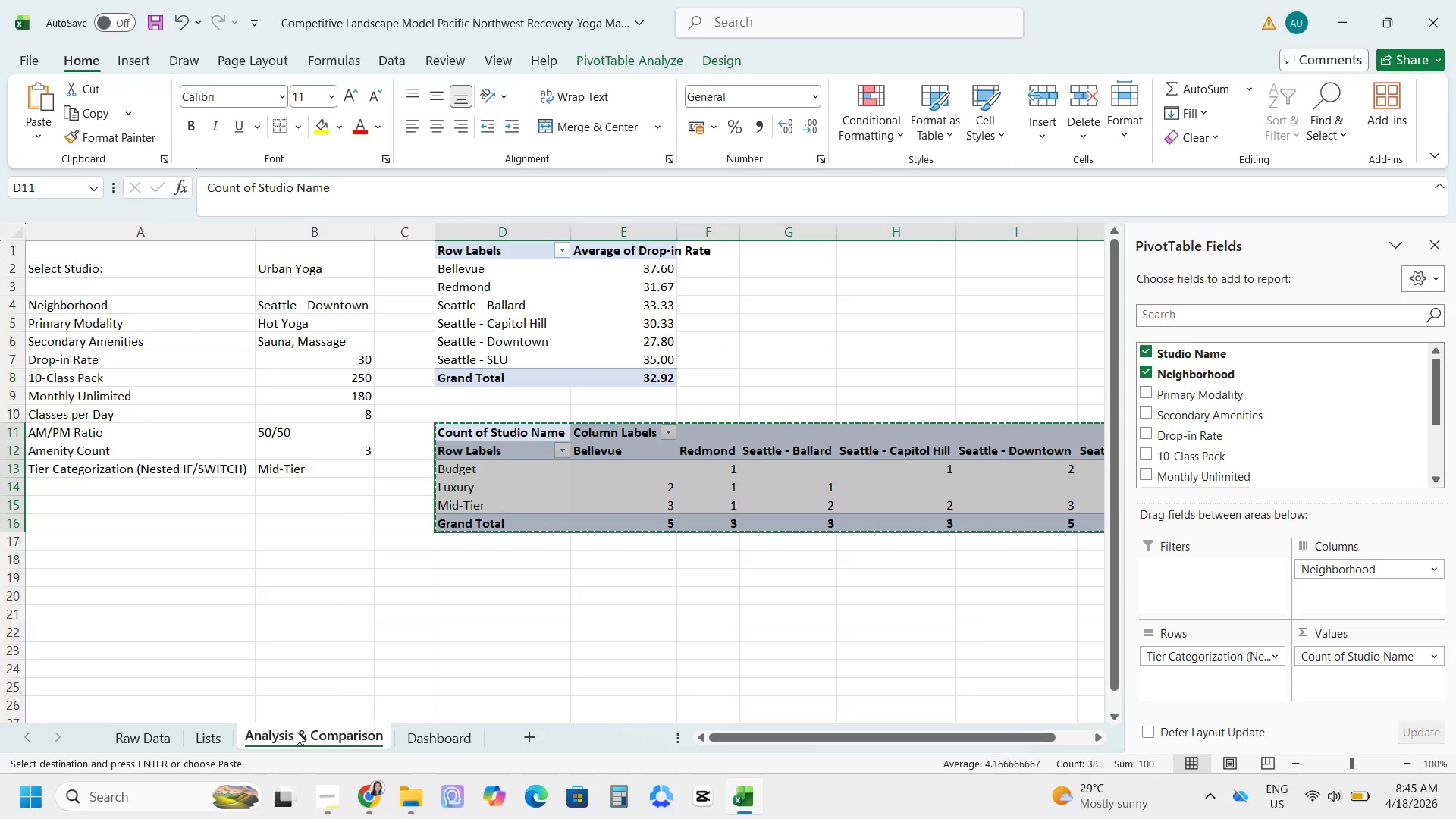 
left_click([792, 299])
 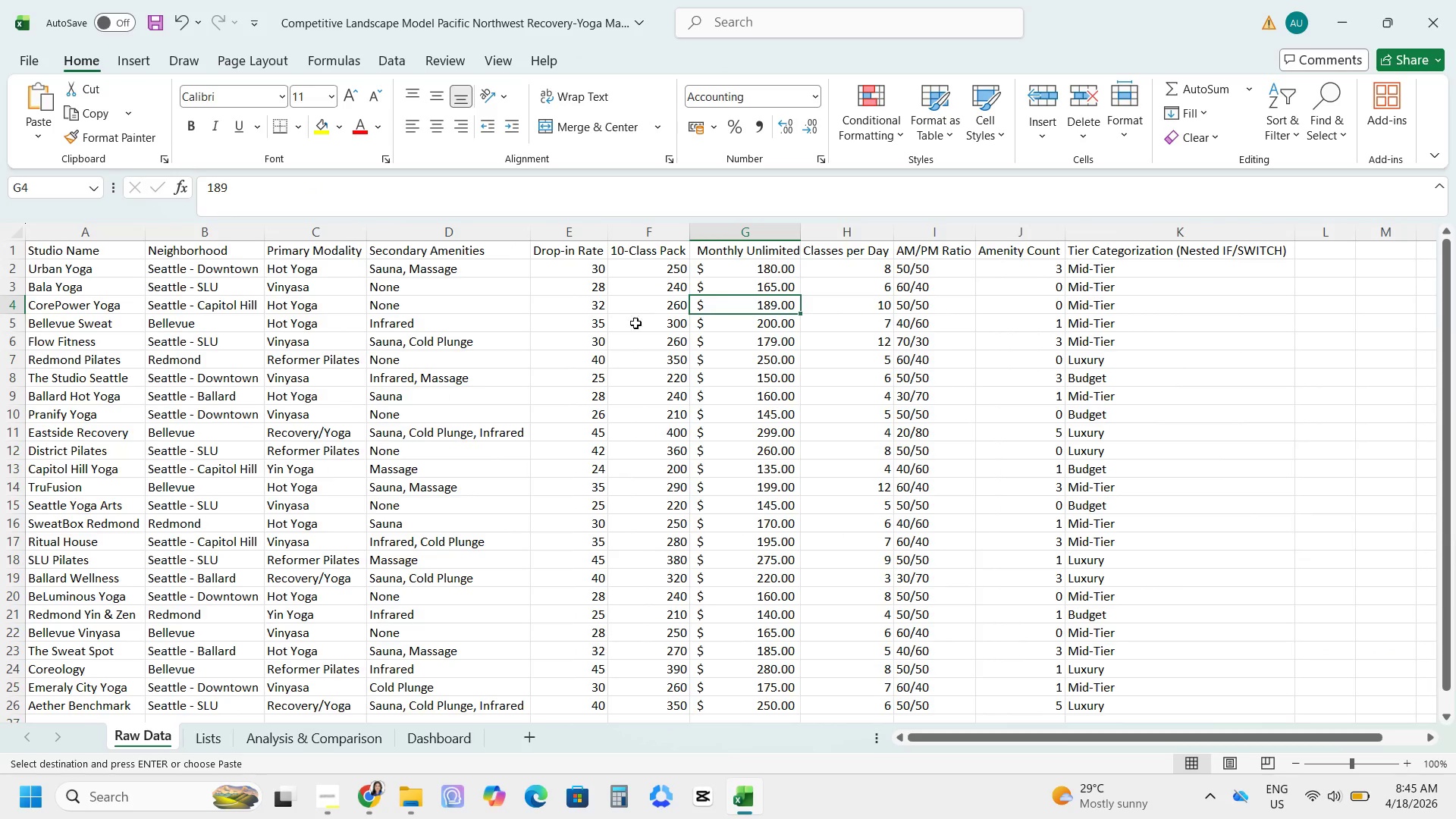 
left_click_drag(start_coordinate=[451, 740], to_coordinate=[450, 744])
 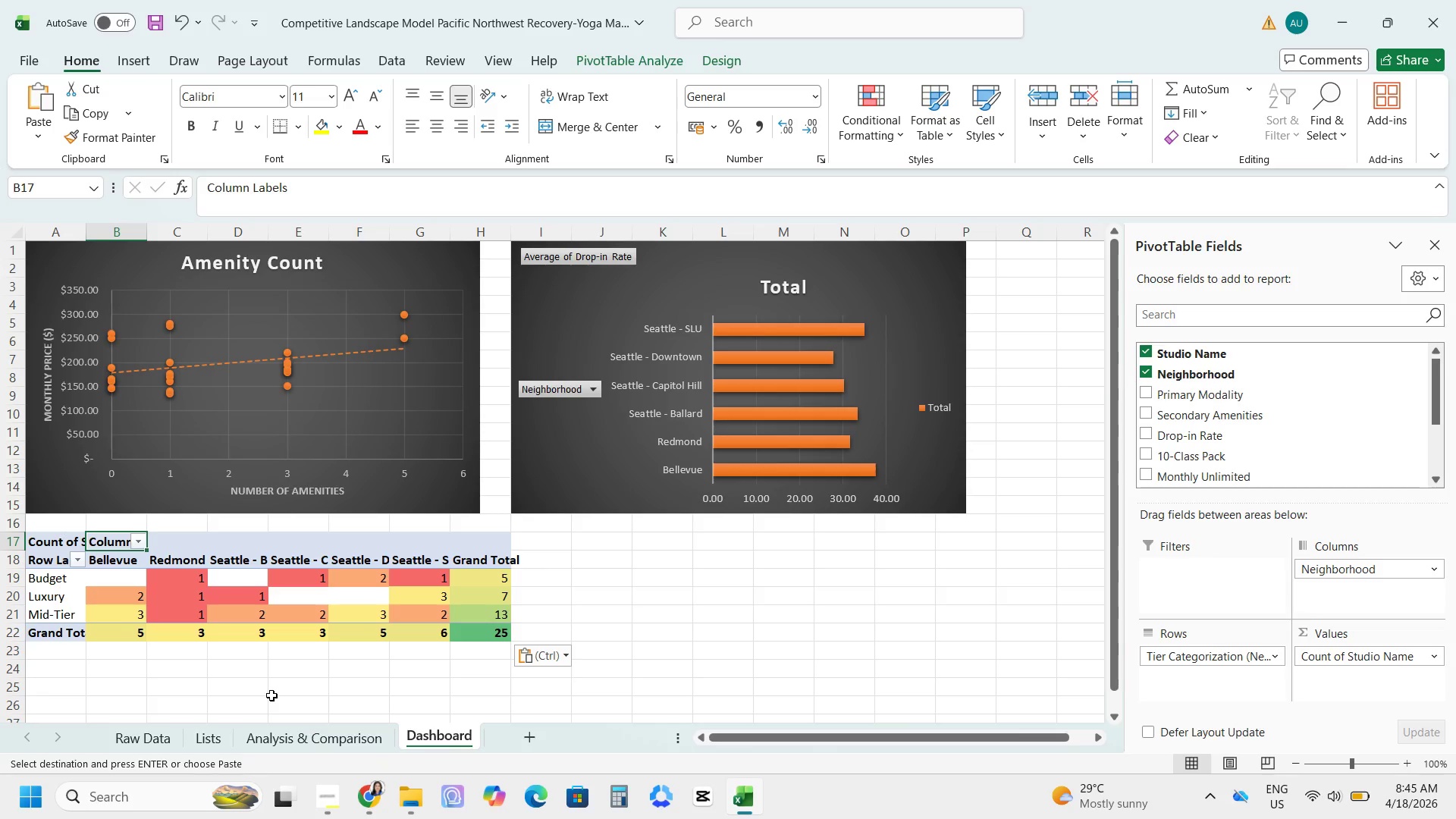 
wait(12.16)
 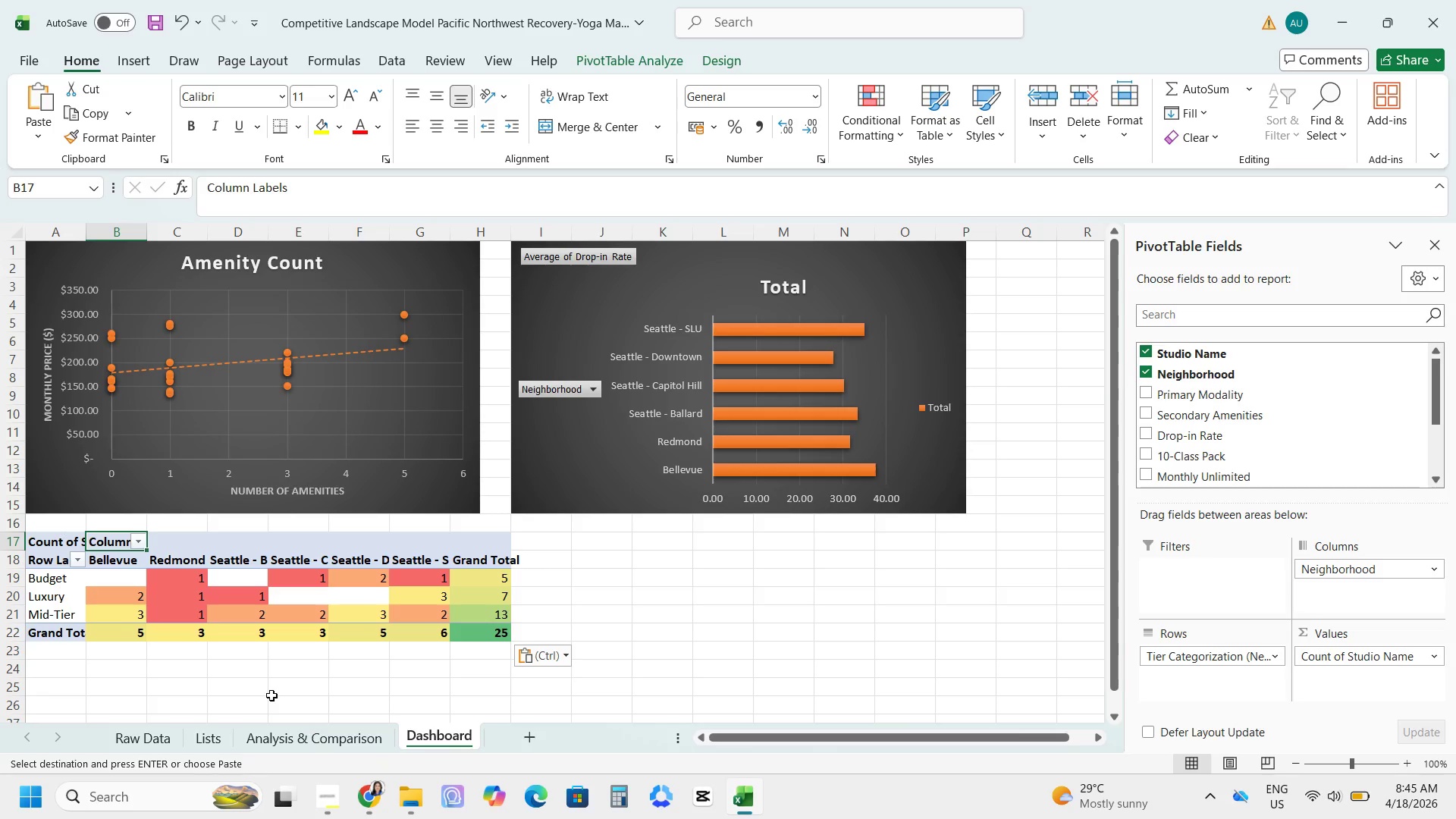 
left_click([604, 461])
 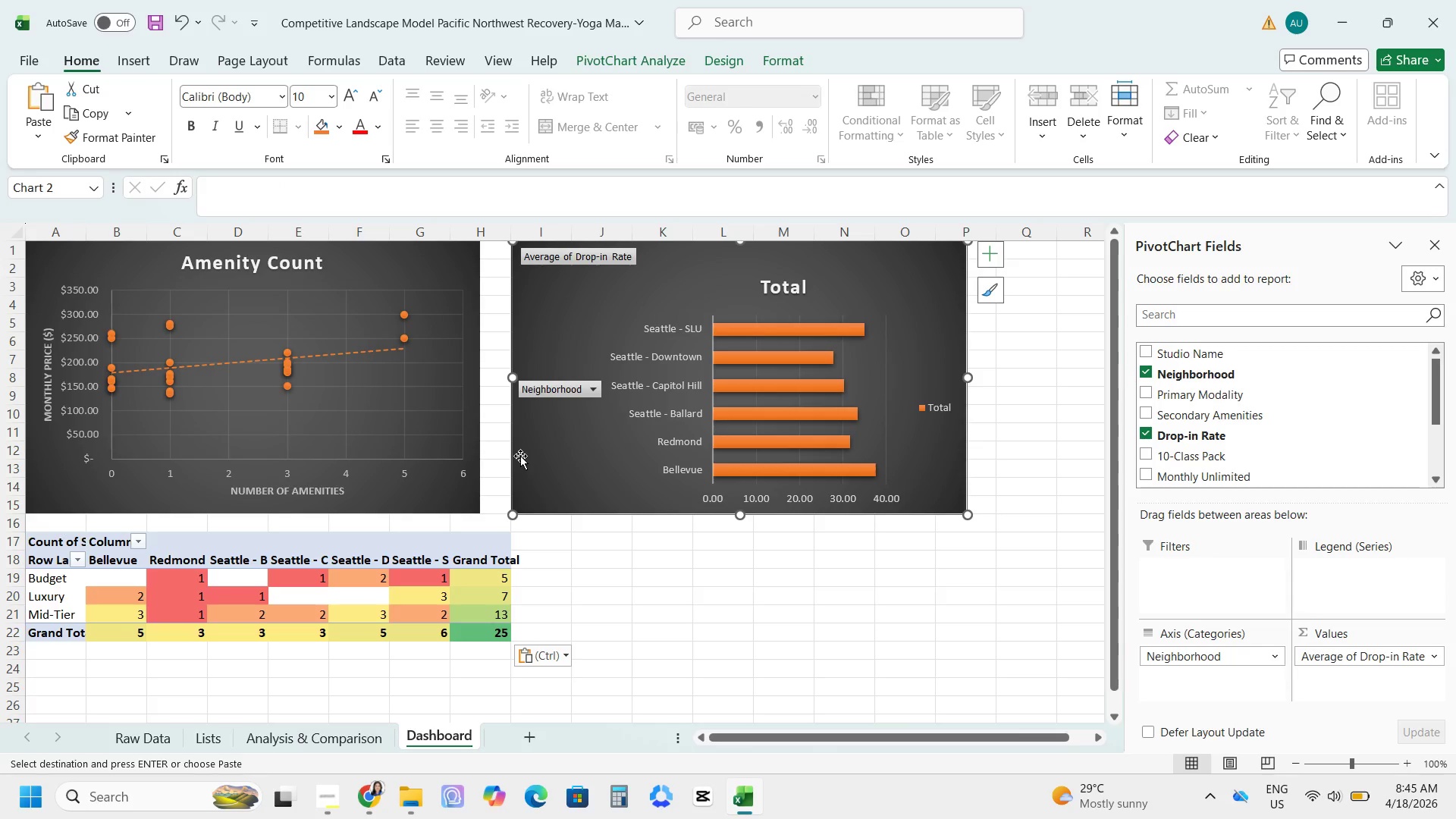 
wait(9.19)
 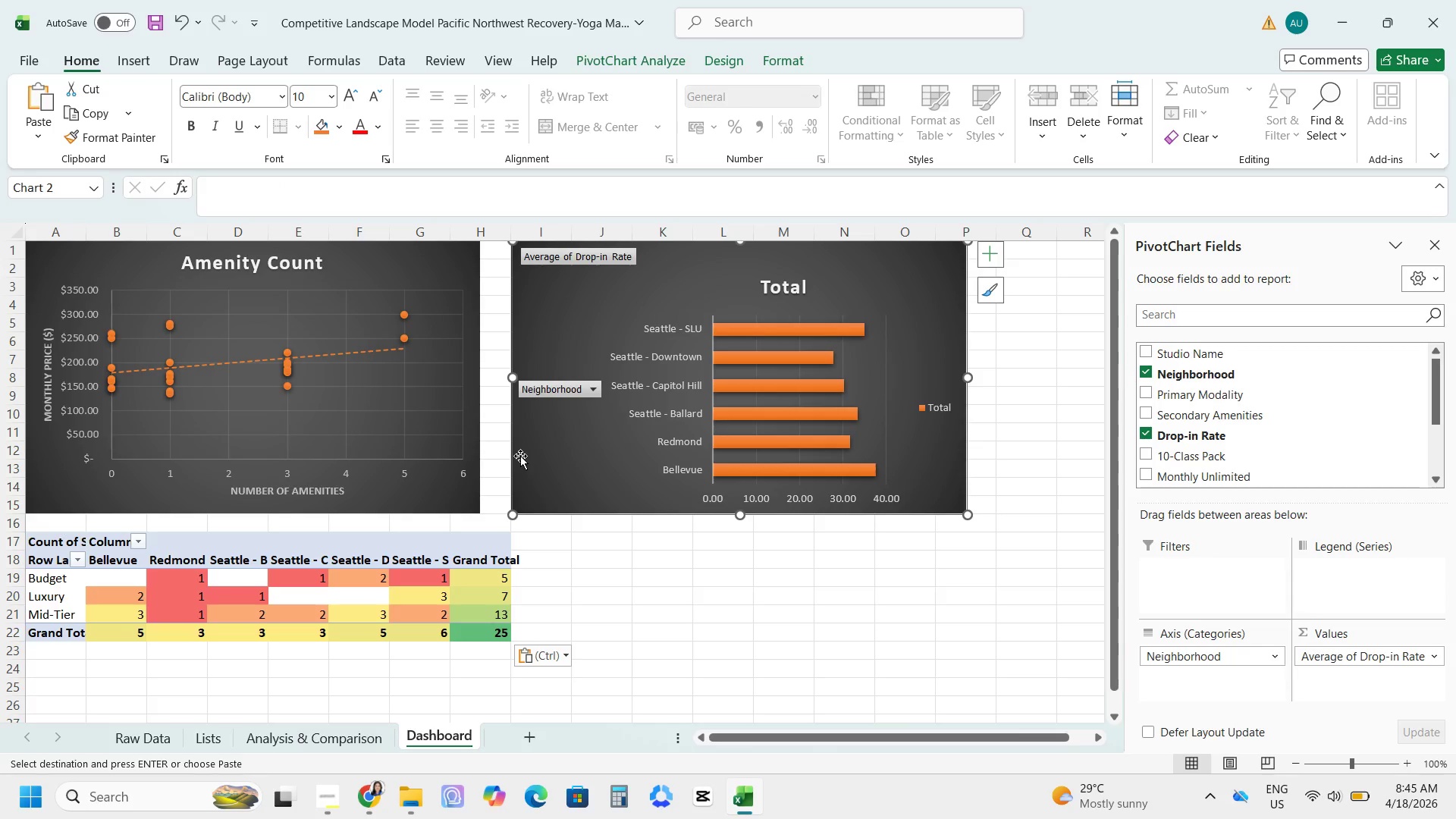 
double_click([322, 747])
 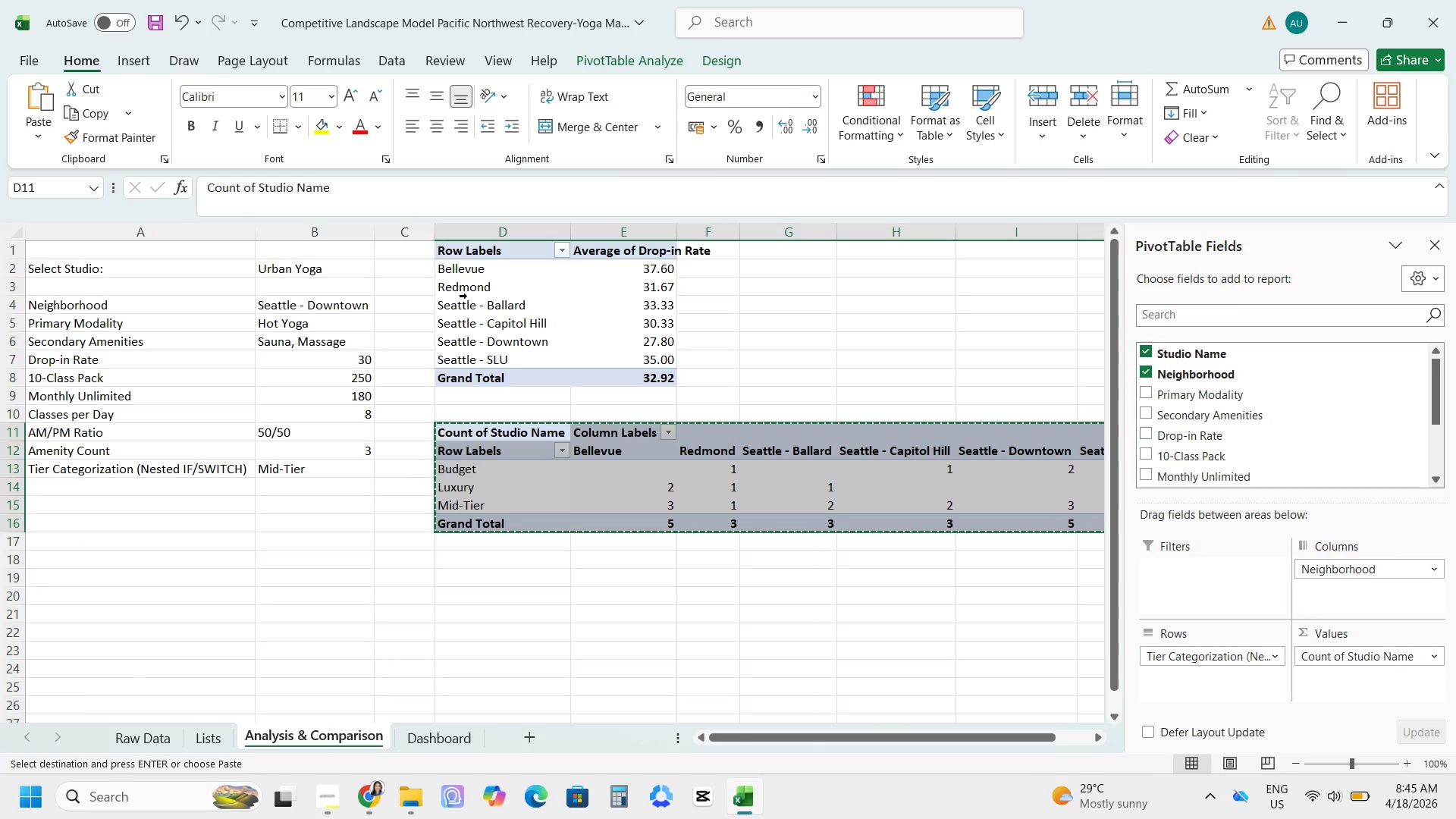 
left_click([483, 256])
 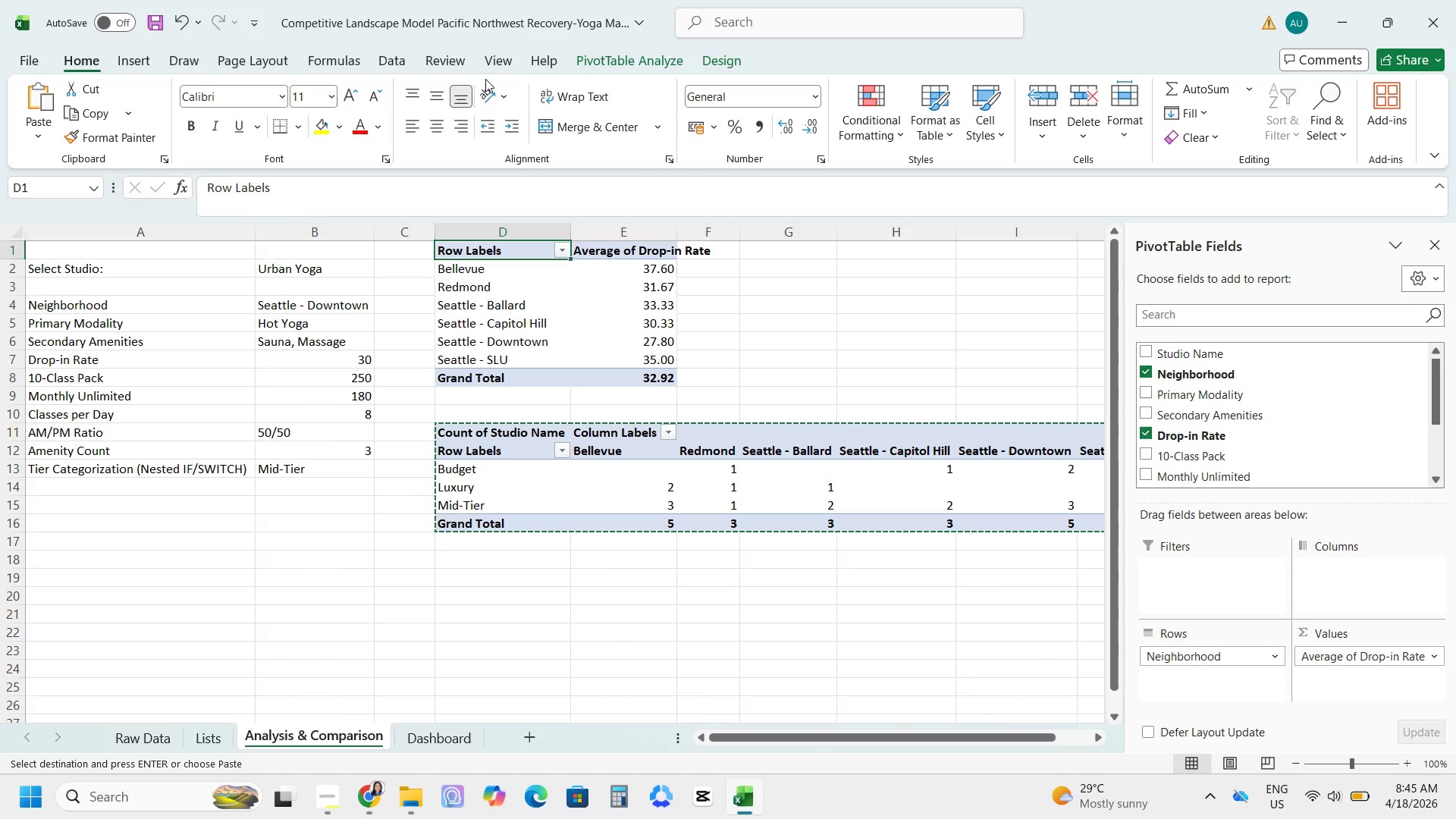 
left_click([586, 65])
 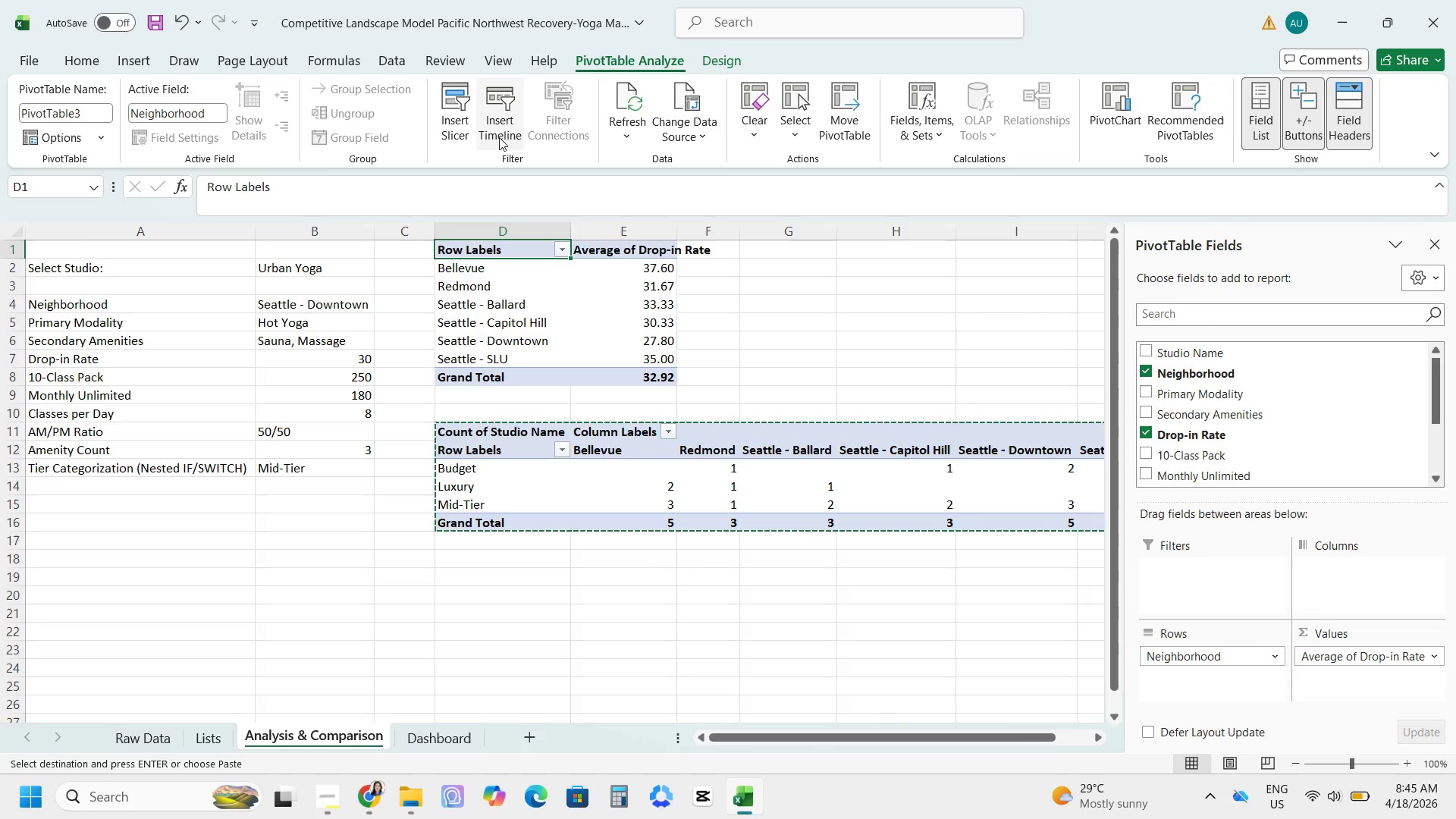 
left_click_drag(start_coordinate=[446, 117], to_coordinate=[445, 124])
 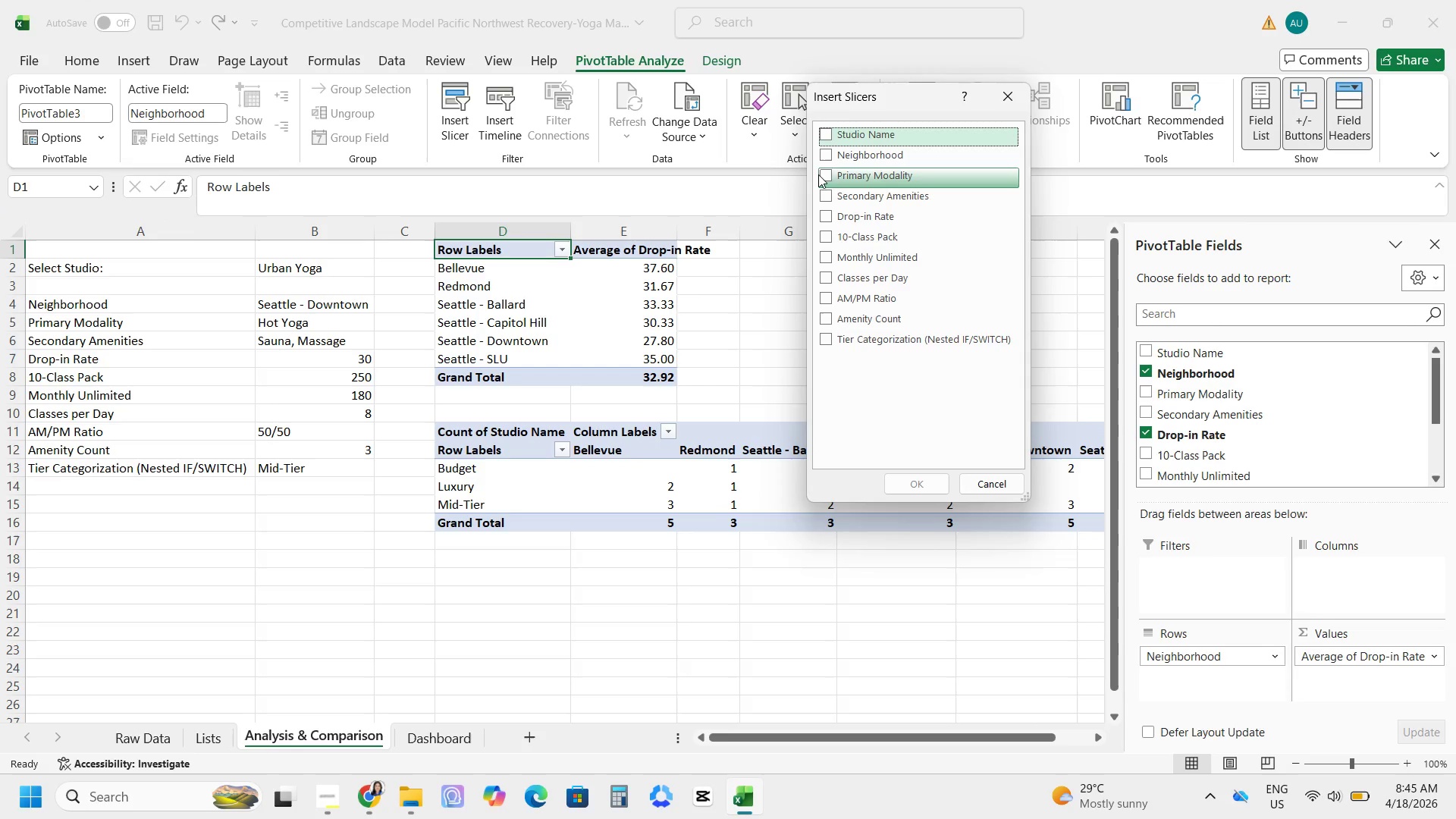 
wait(8.72)
 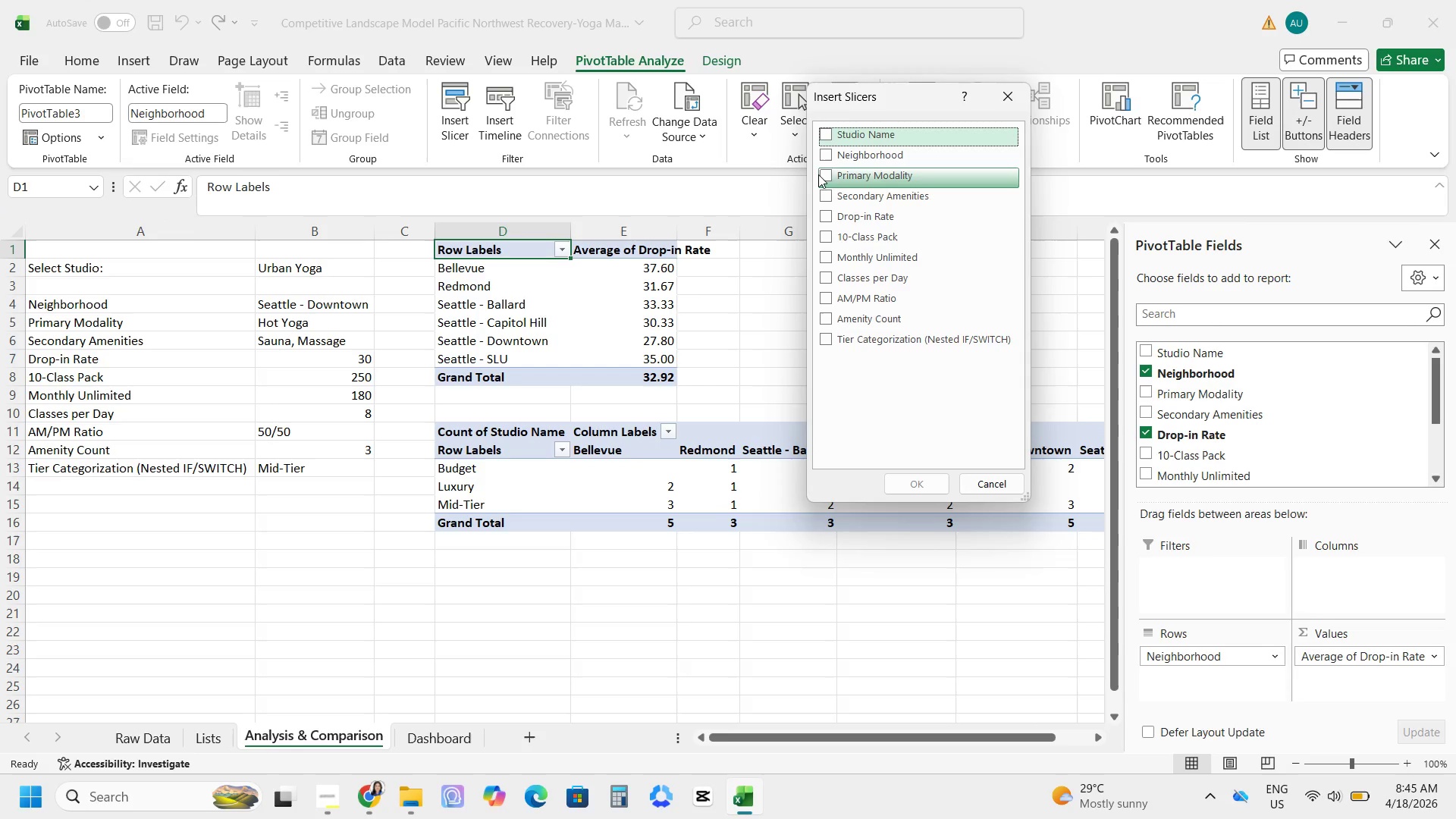 
left_click([921, 482])
 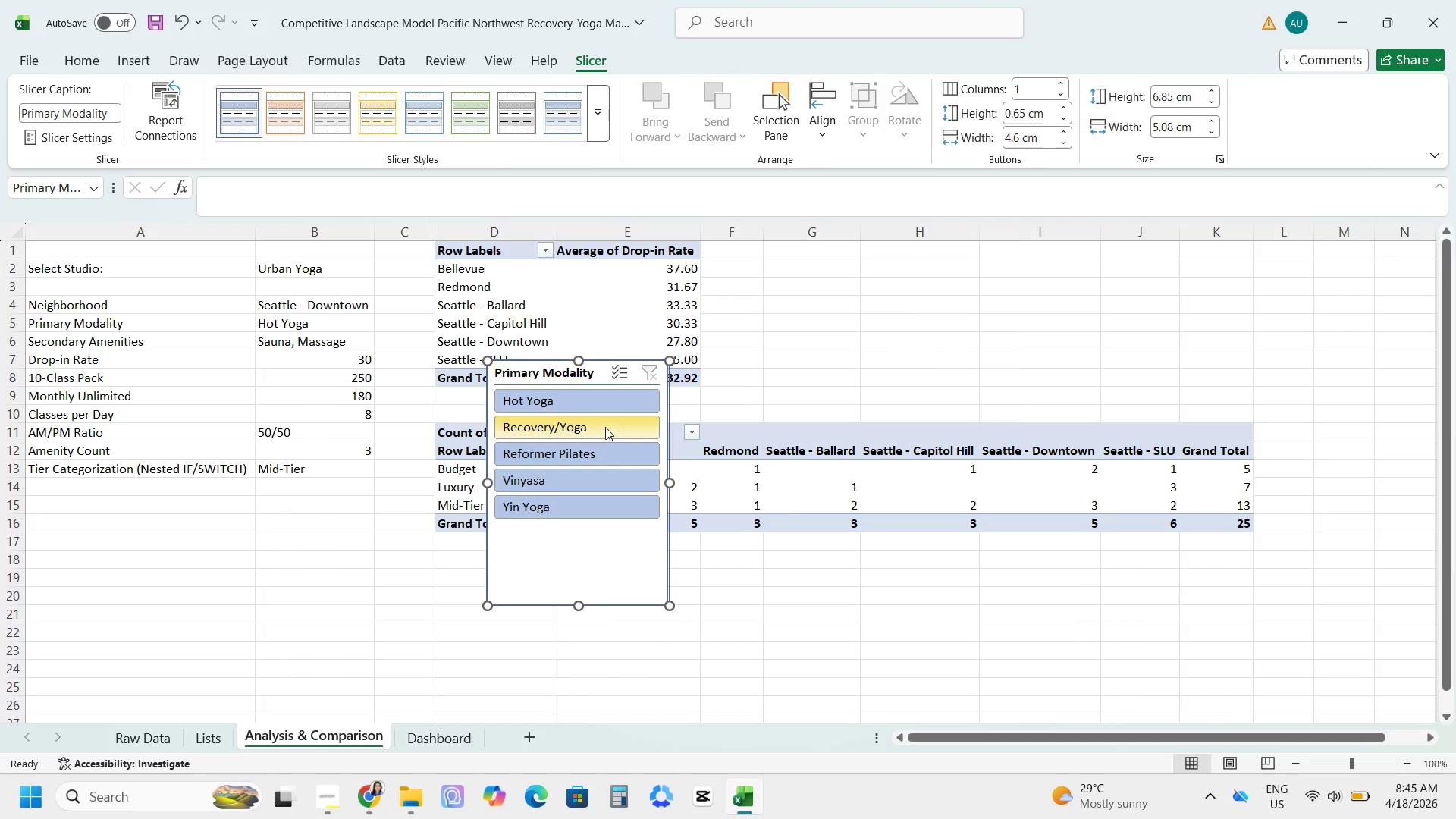 
key(Control+X)
 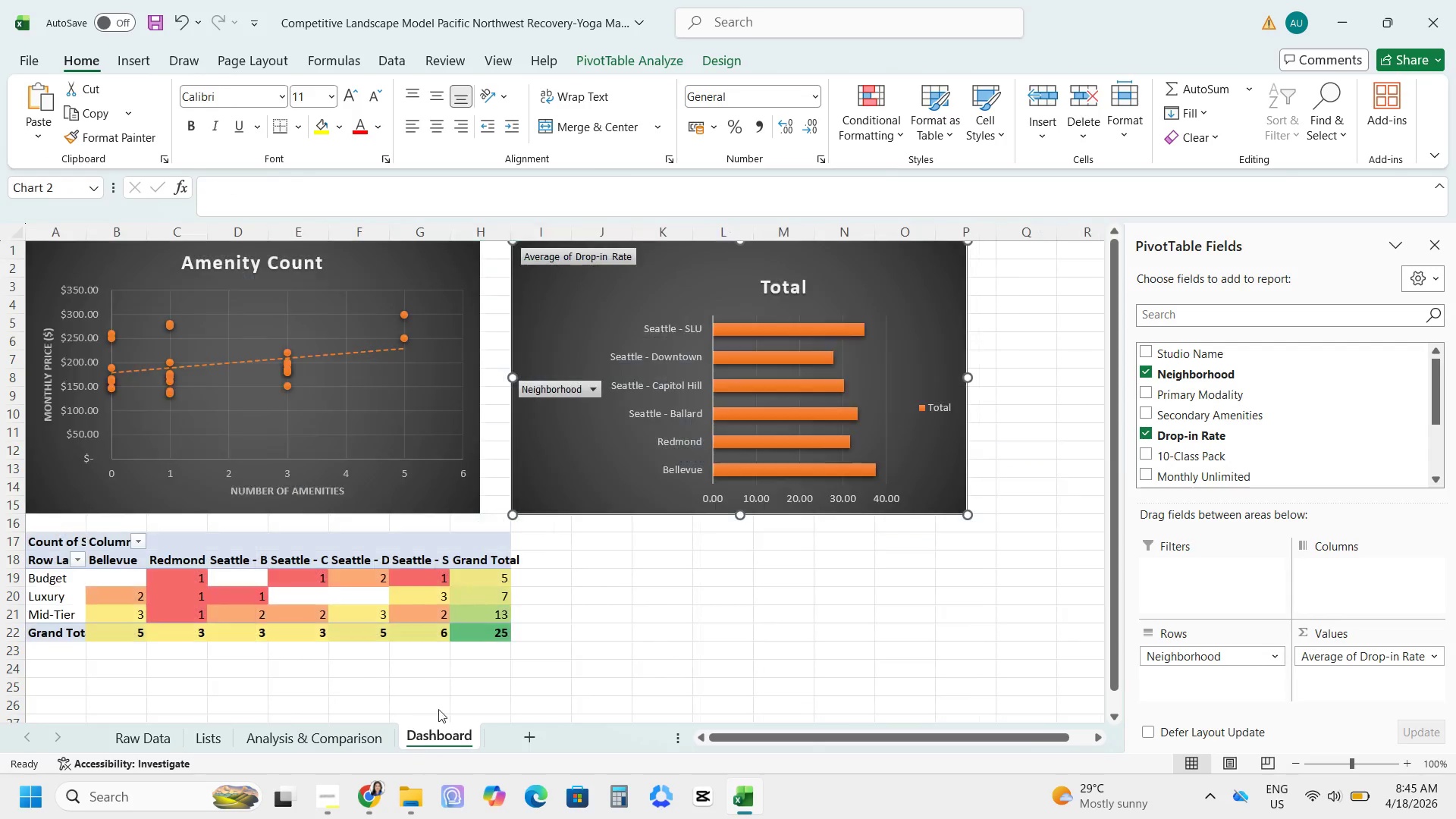 
left_click([850, 537])
 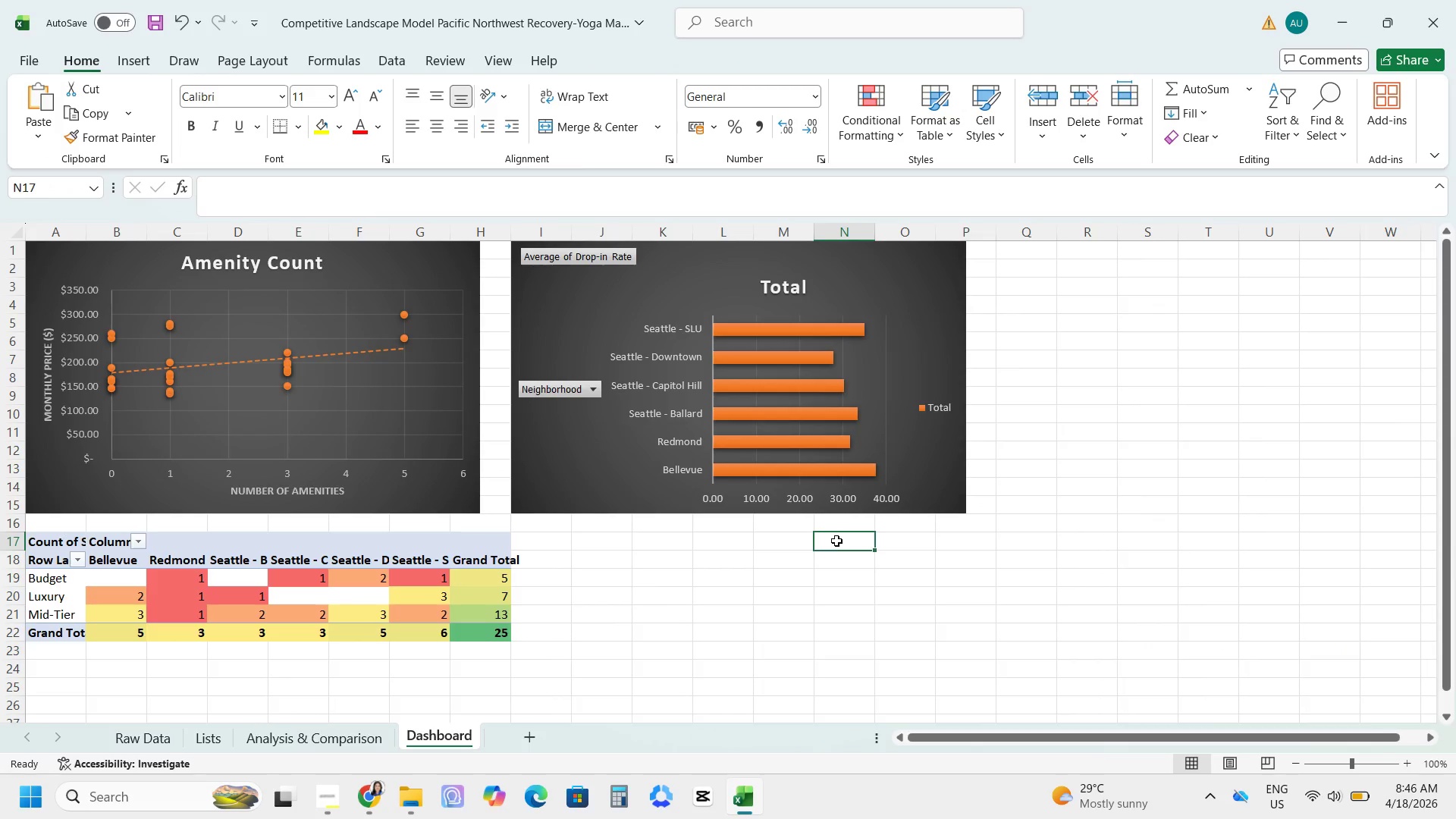 
key(Control+V)
 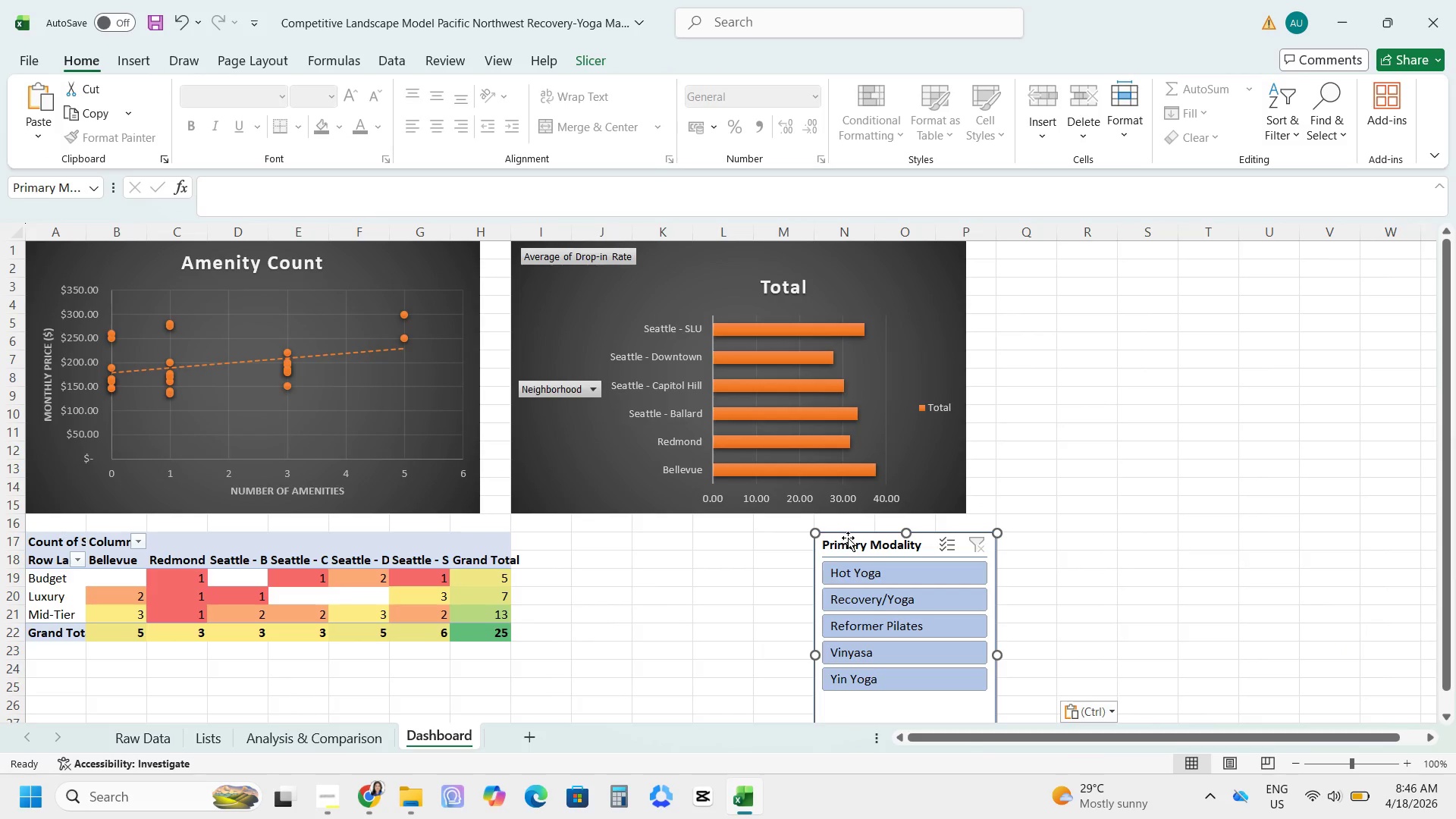 
left_click_drag(start_coordinate=[850, 541], to_coordinate=[609, 542])
 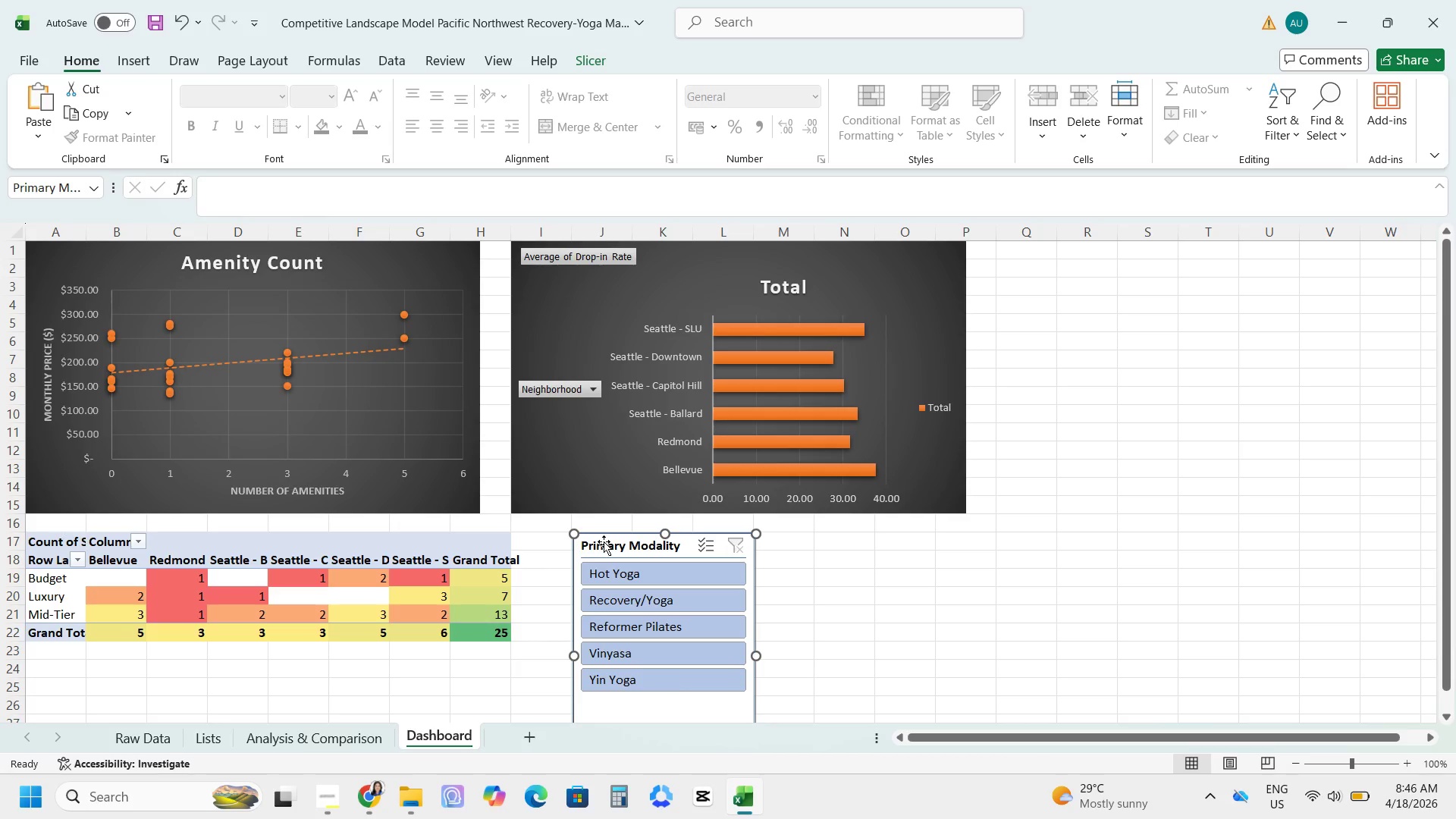 
left_click([614, 576])
 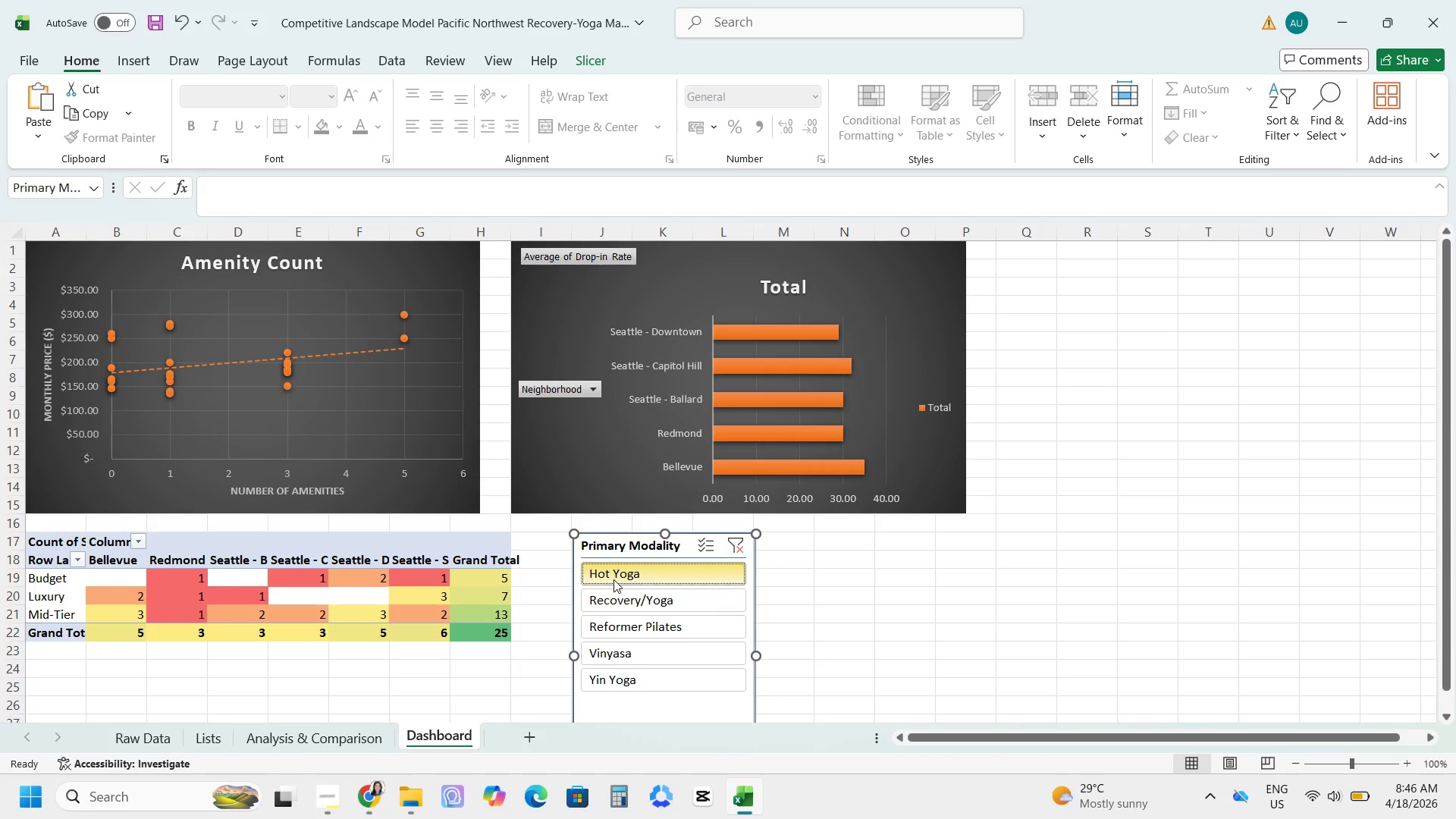 
left_click([623, 592])
 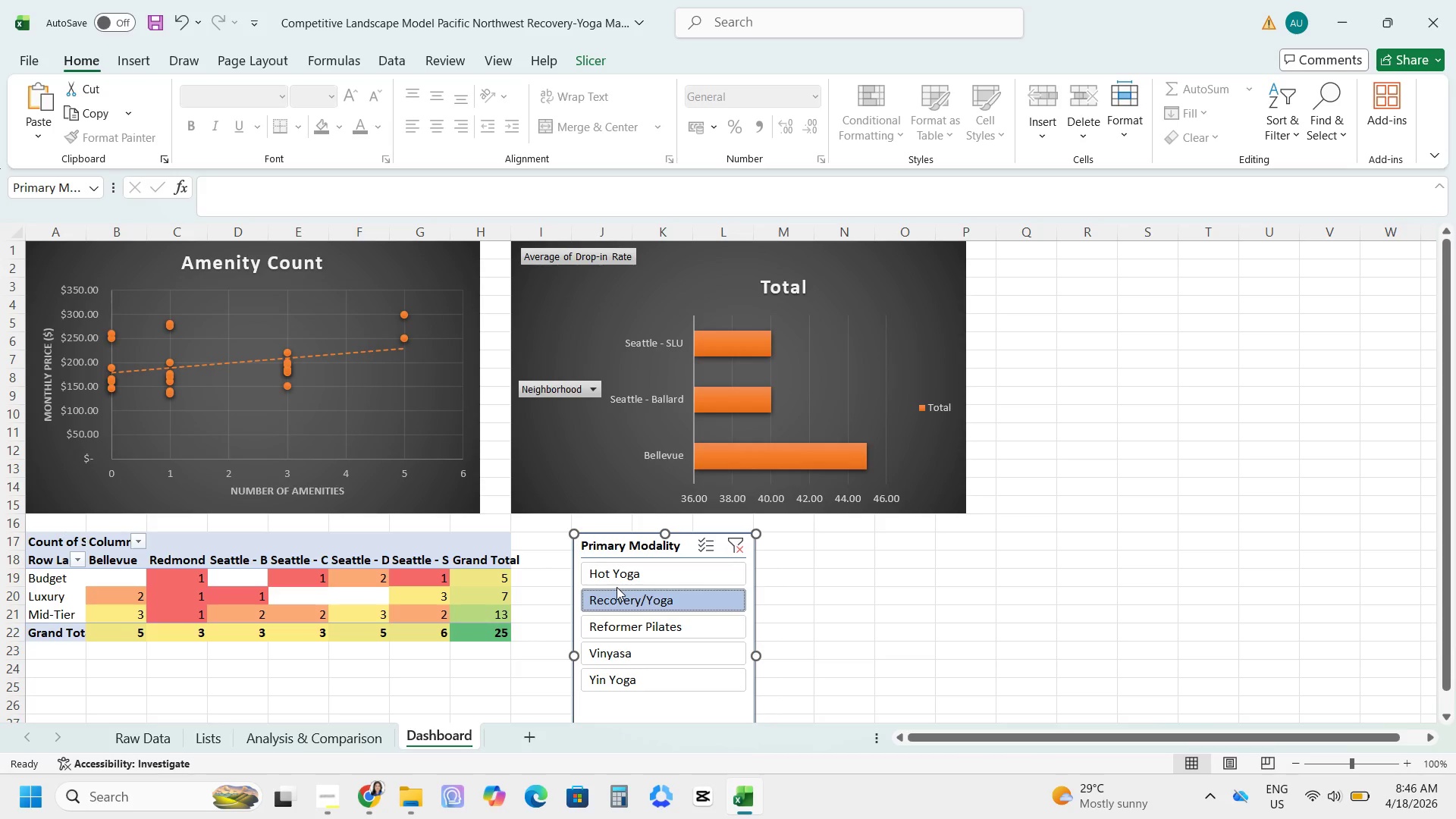 
left_click([642, 619])
 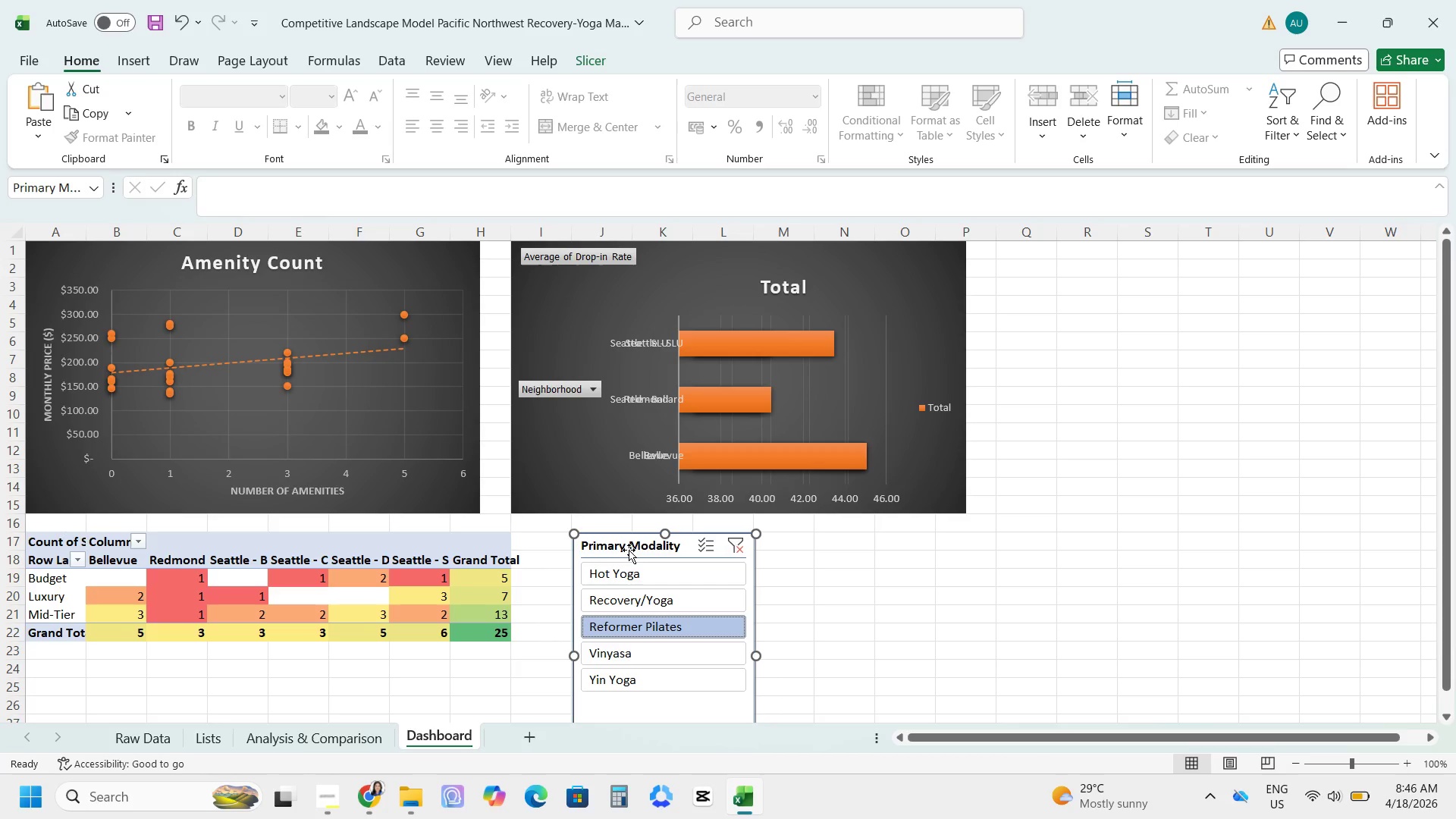 
left_click_drag(start_coordinate=[628, 550], to_coordinate=[1034, 259])
 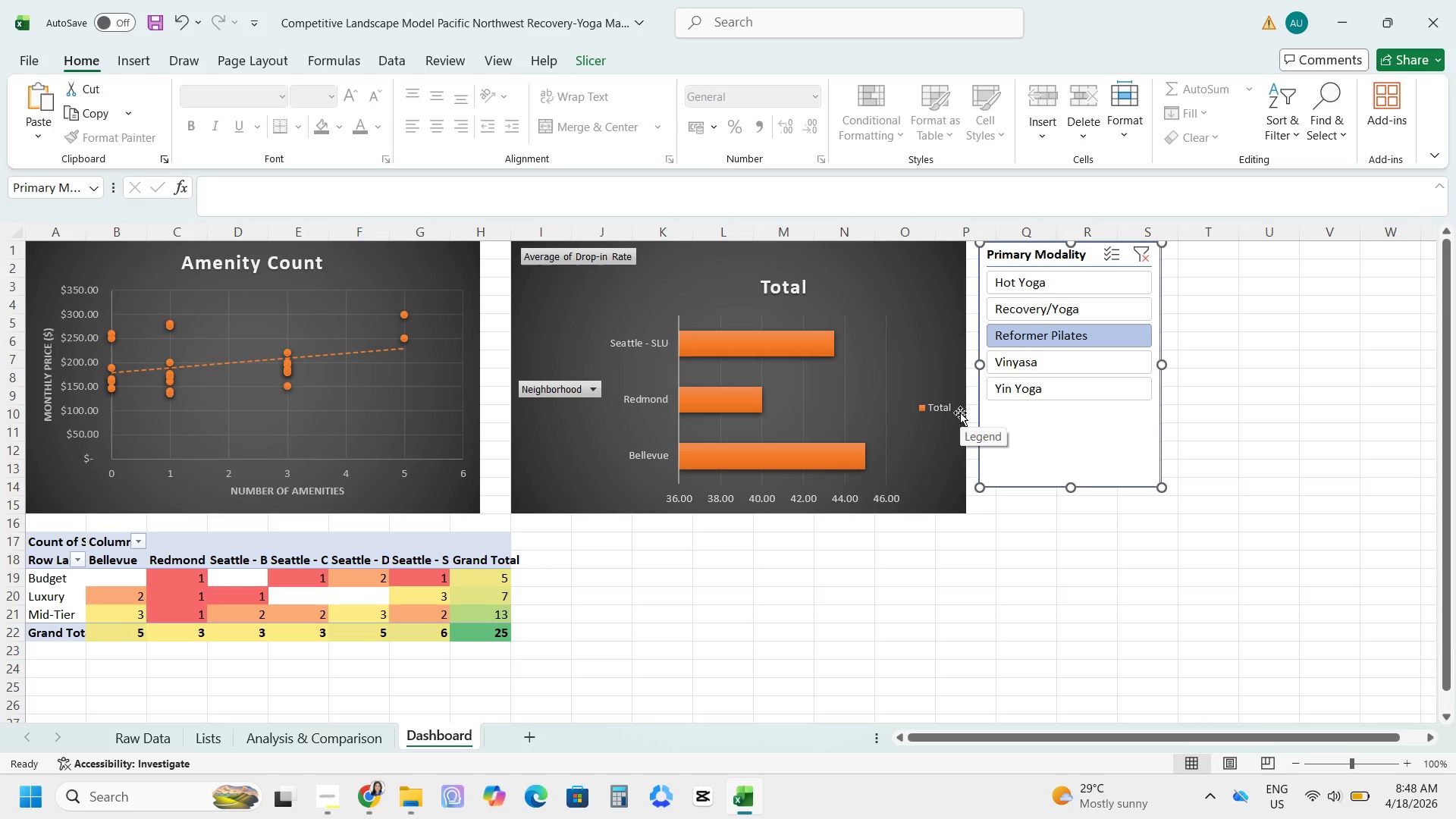 
wait(125.78)
 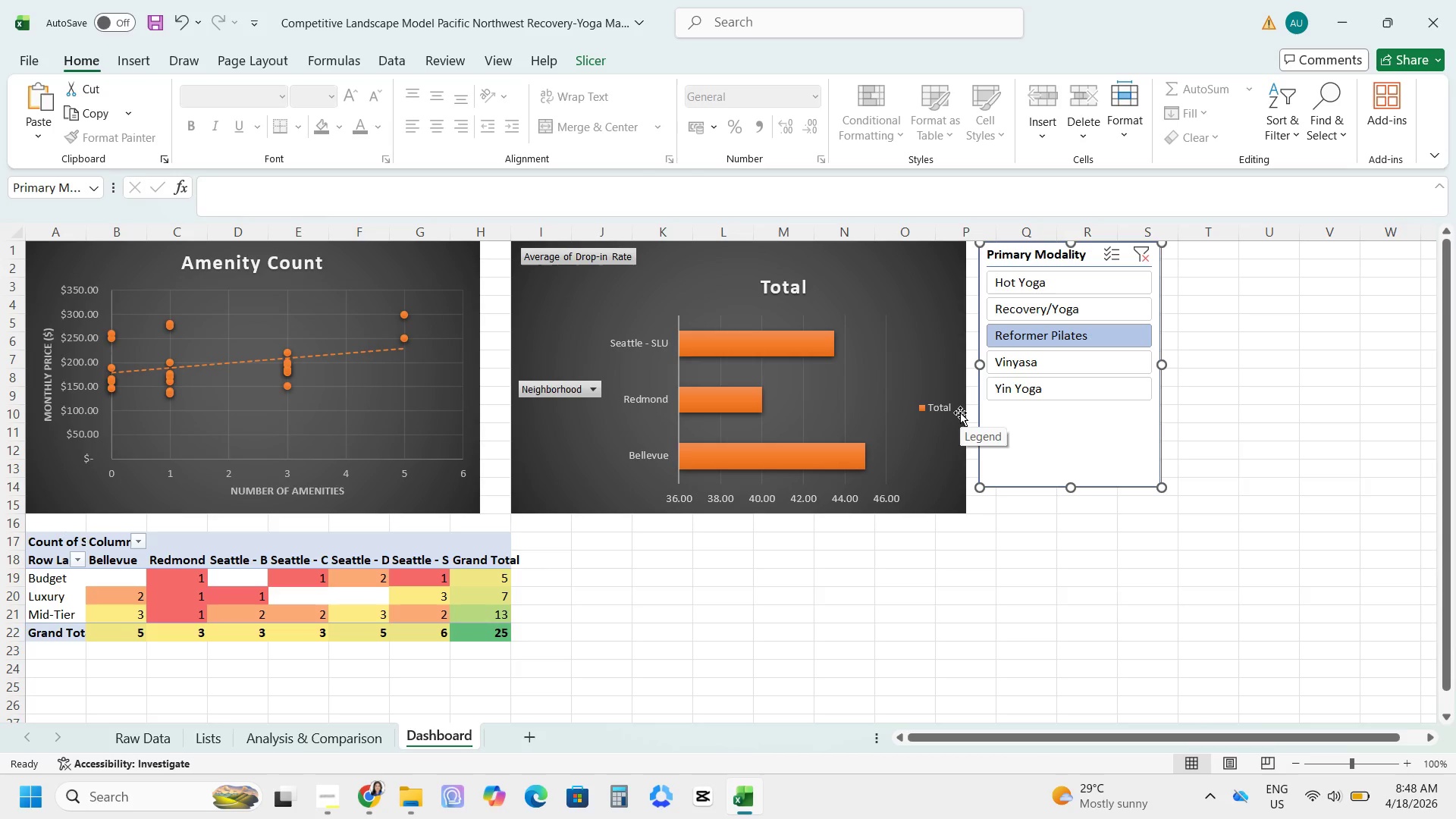 
left_click_drag(start_coordinate=[61, 546], to_coordinate=[499, 639])
 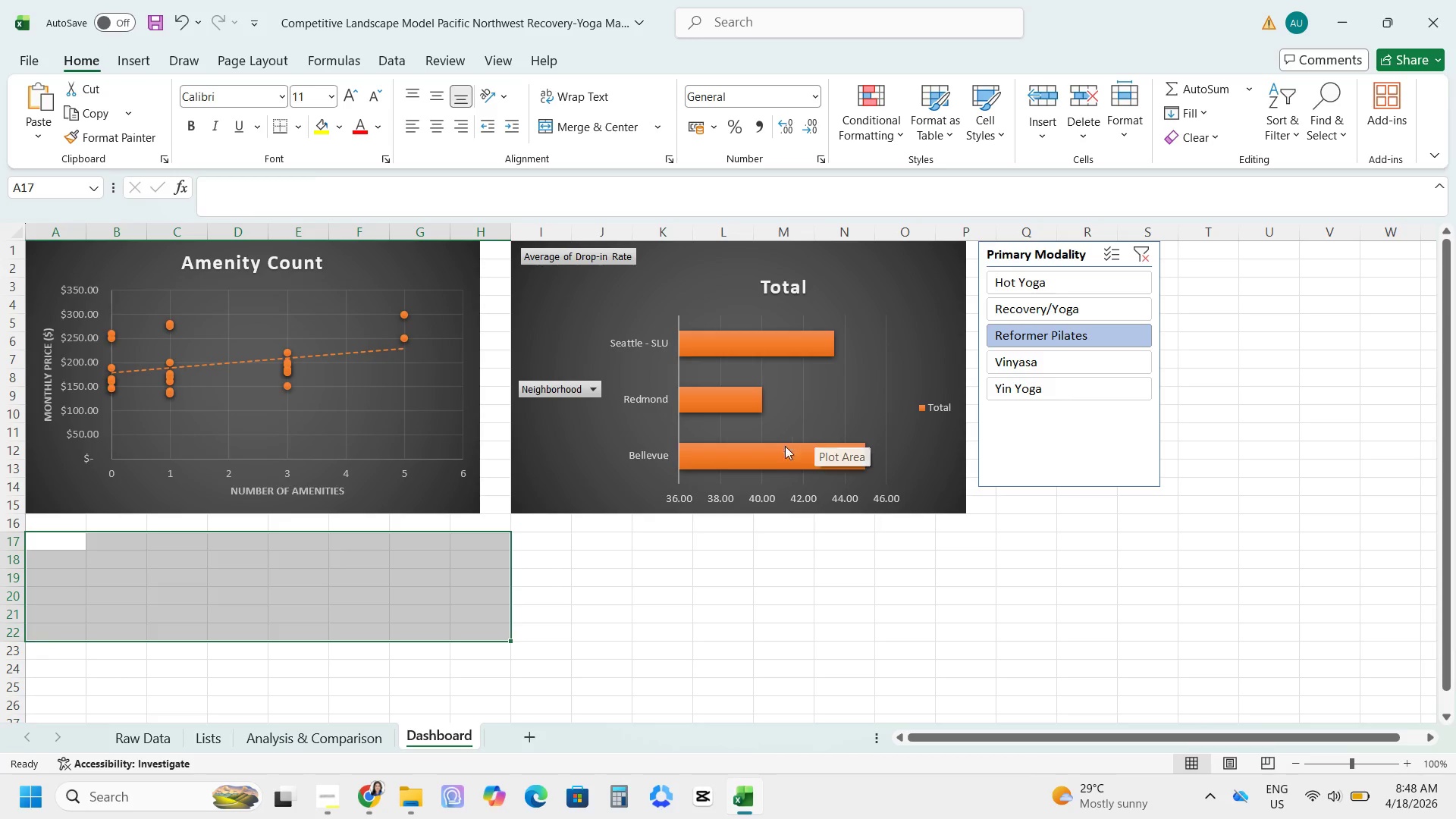 
wait(7.09)
 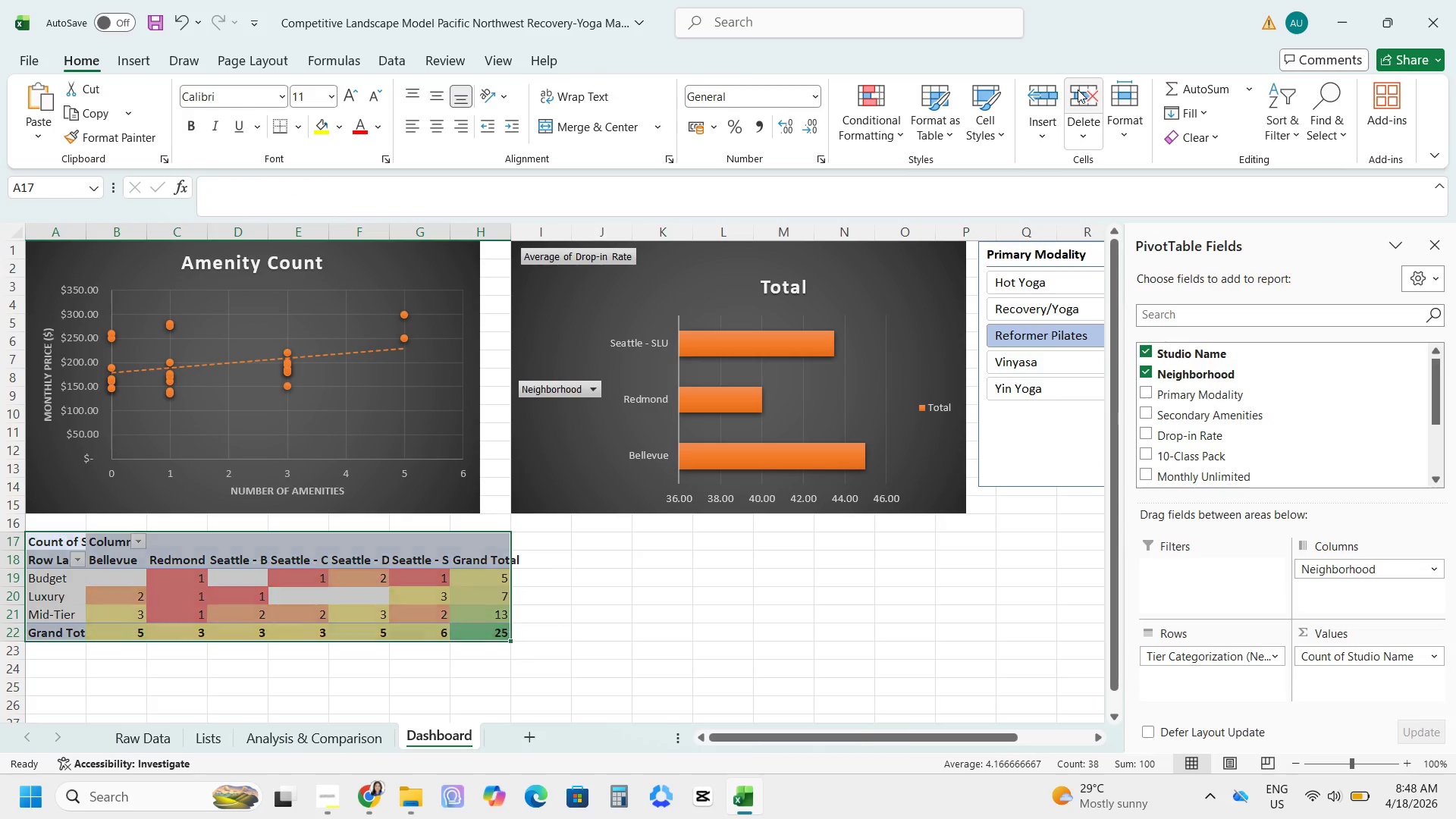 
left_click([41, 579])
 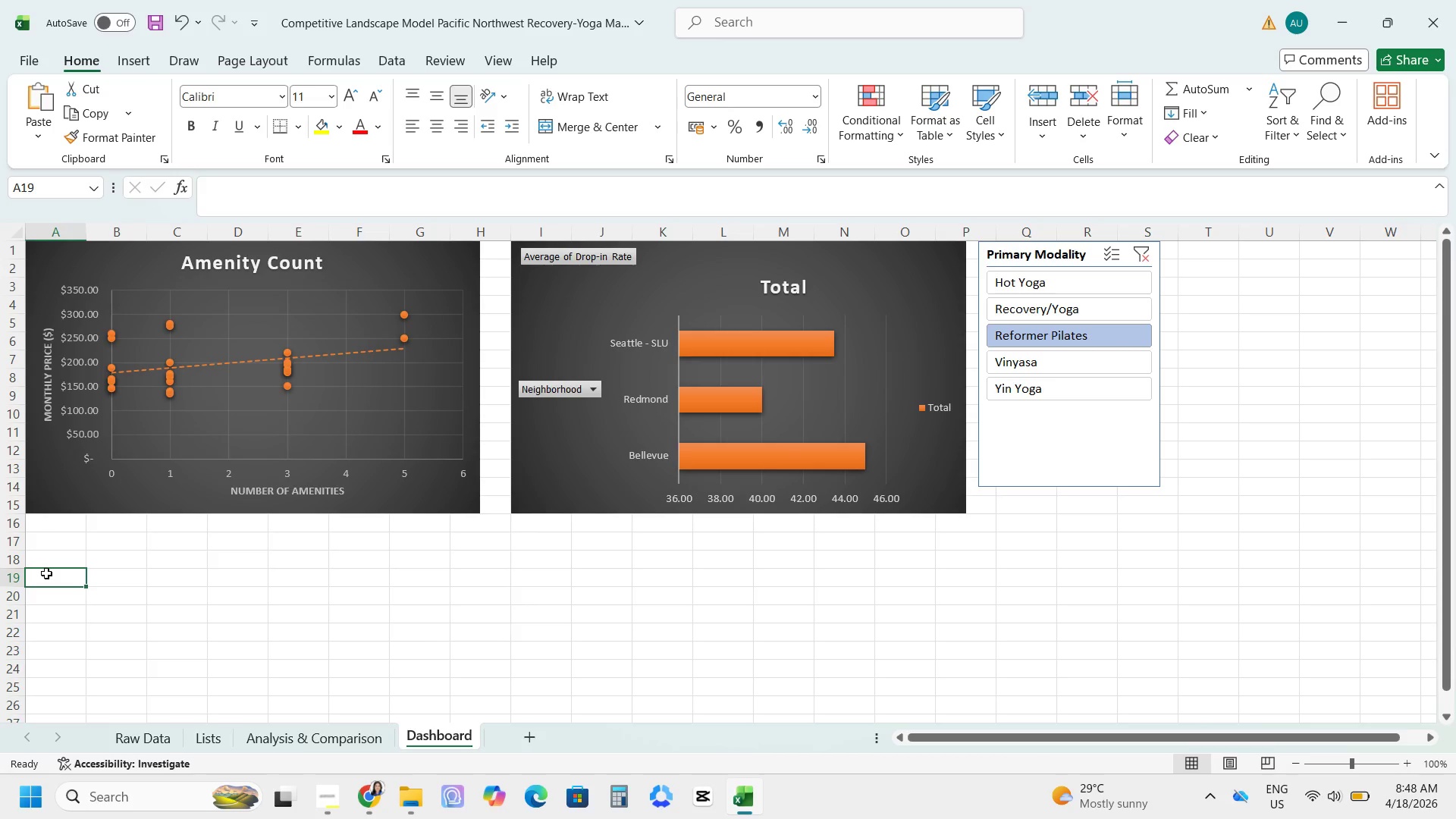 
type(mA)
key(Backspace)
key(Backspace)
type(Market Saturation)
 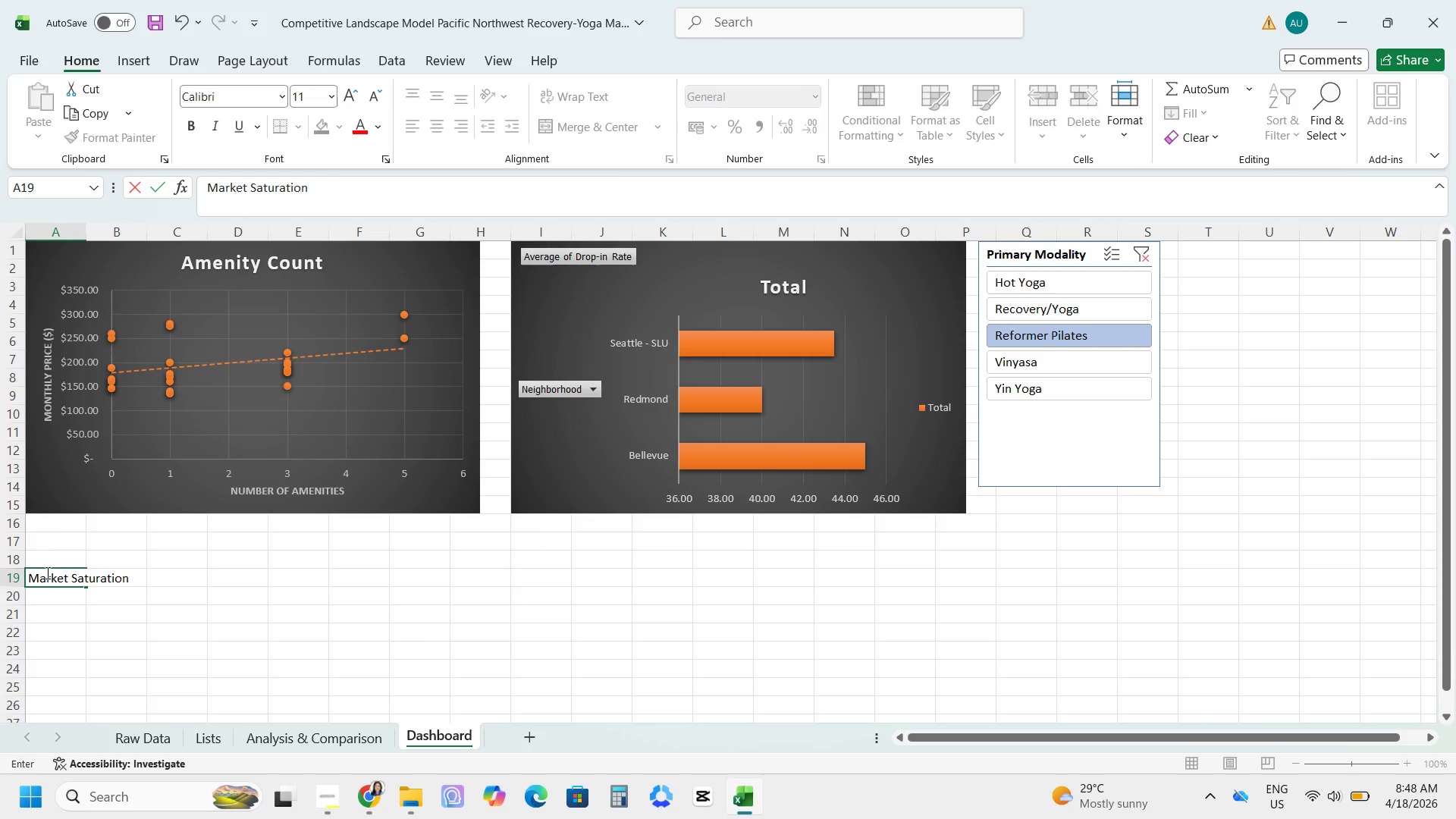 
key(Enter)
 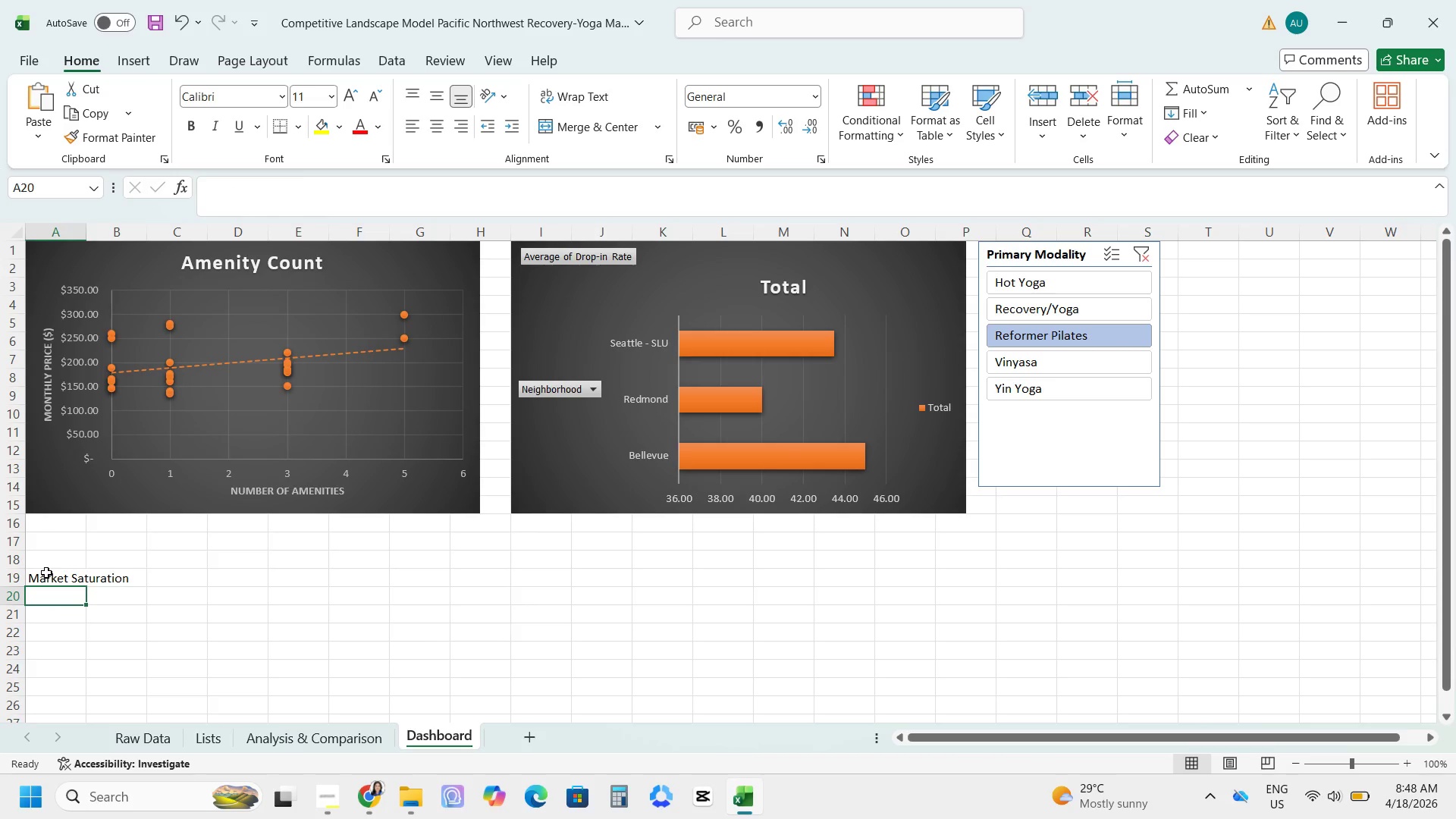 
left_click([102, 579])
 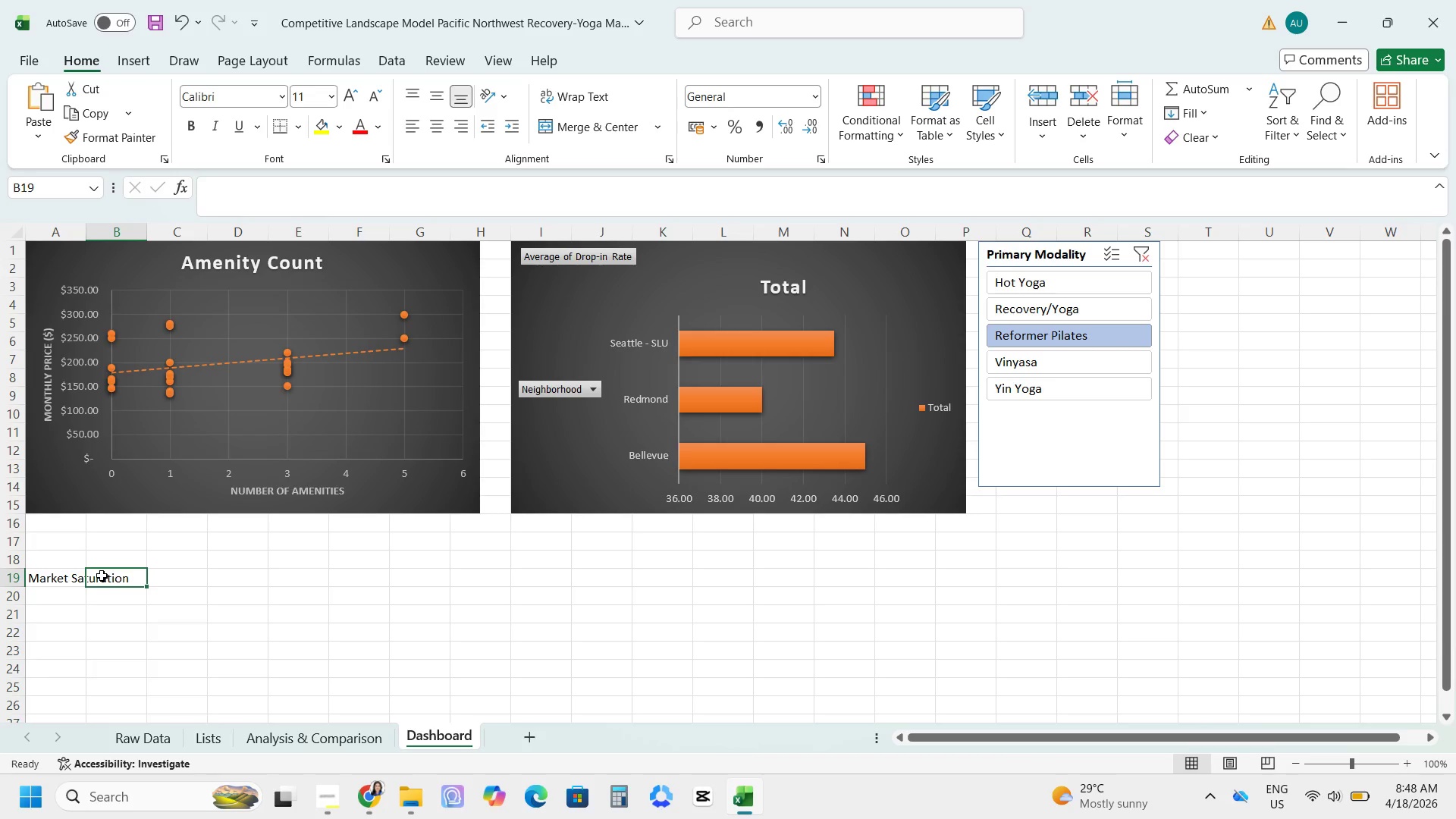 
wait(8.95)
 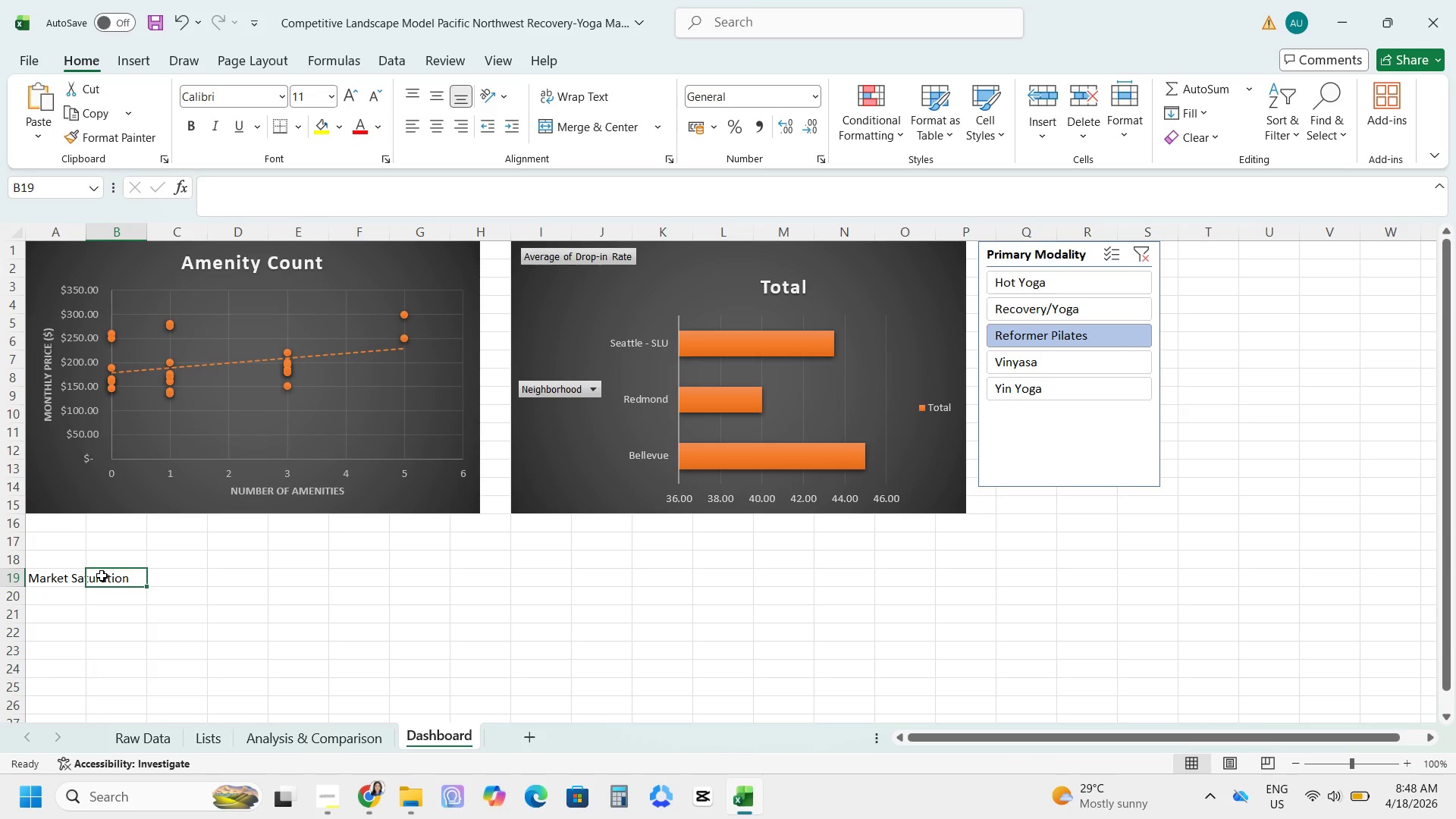 
left_click([373, 805])
 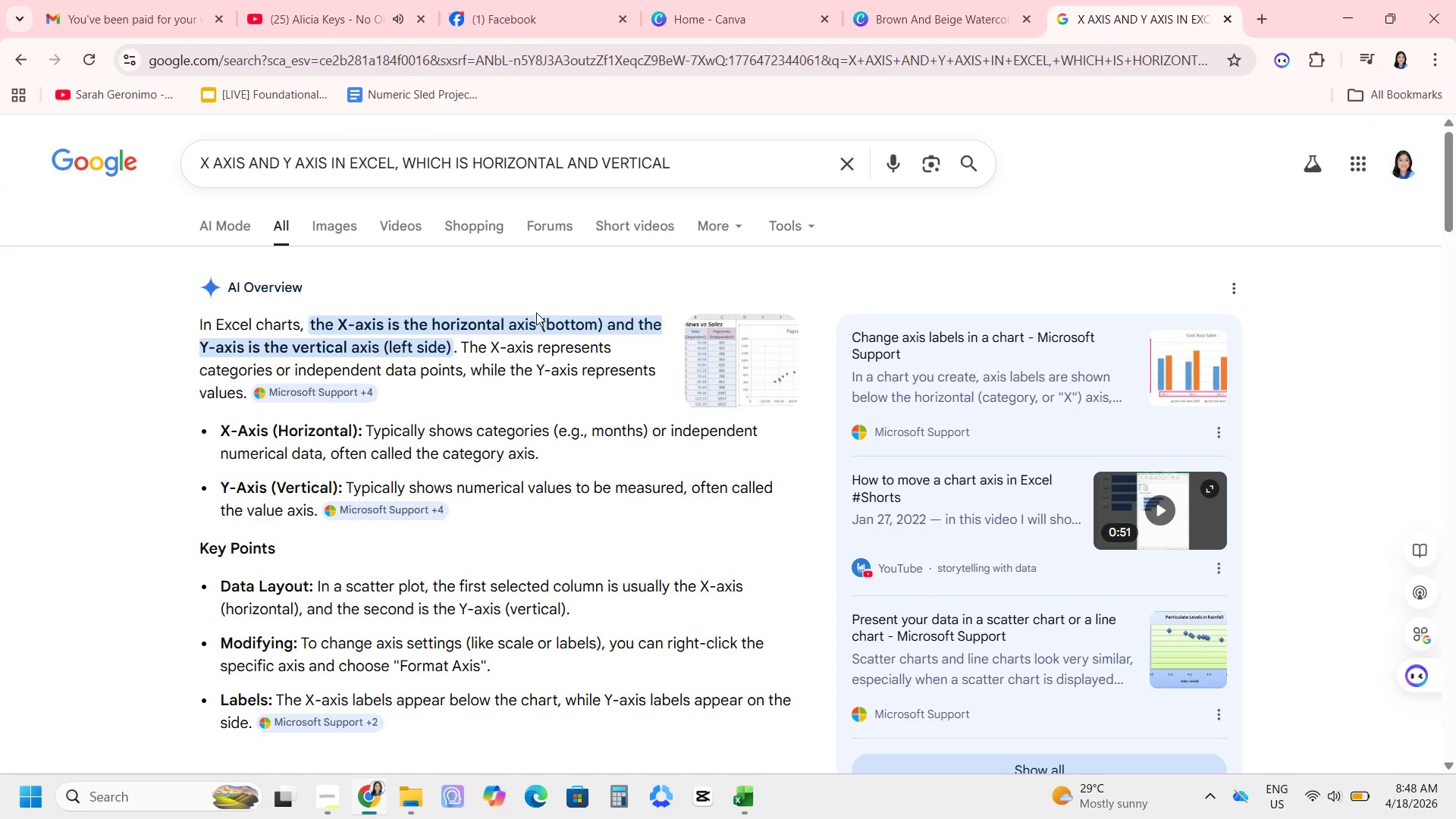 
left_click([321, 228])
 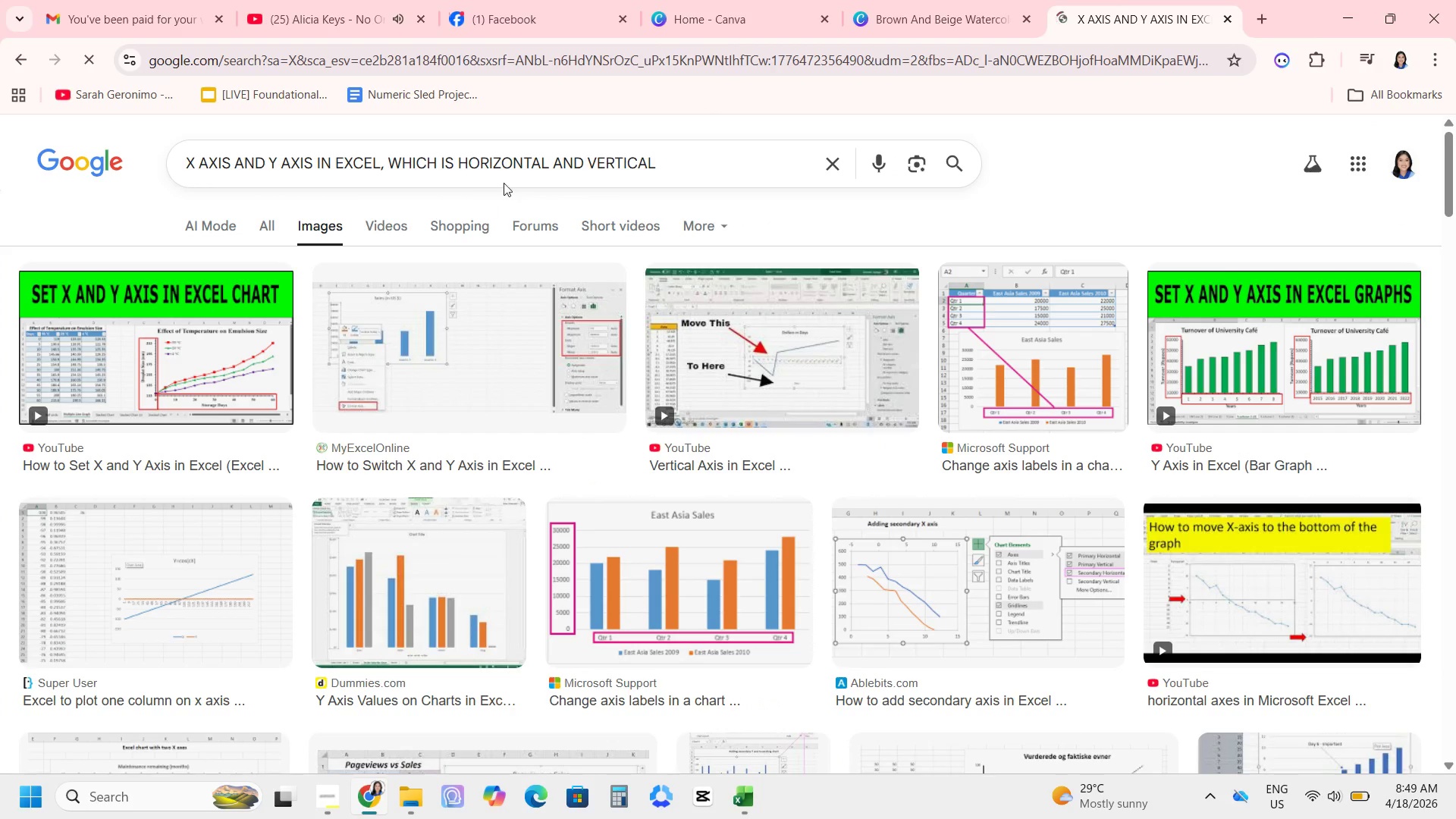 
left_click([264, 227])
 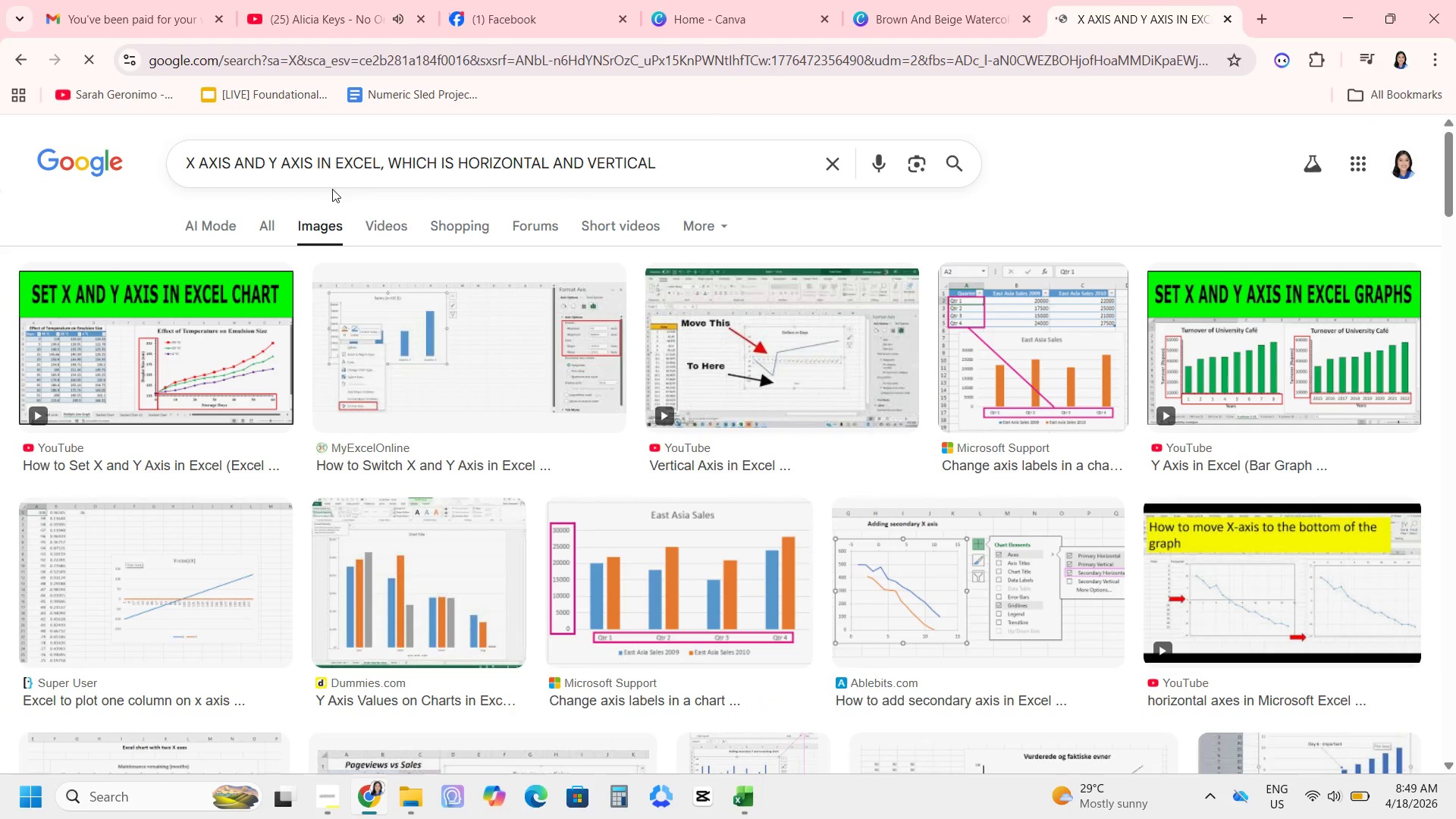 
left_click([617, 148])
 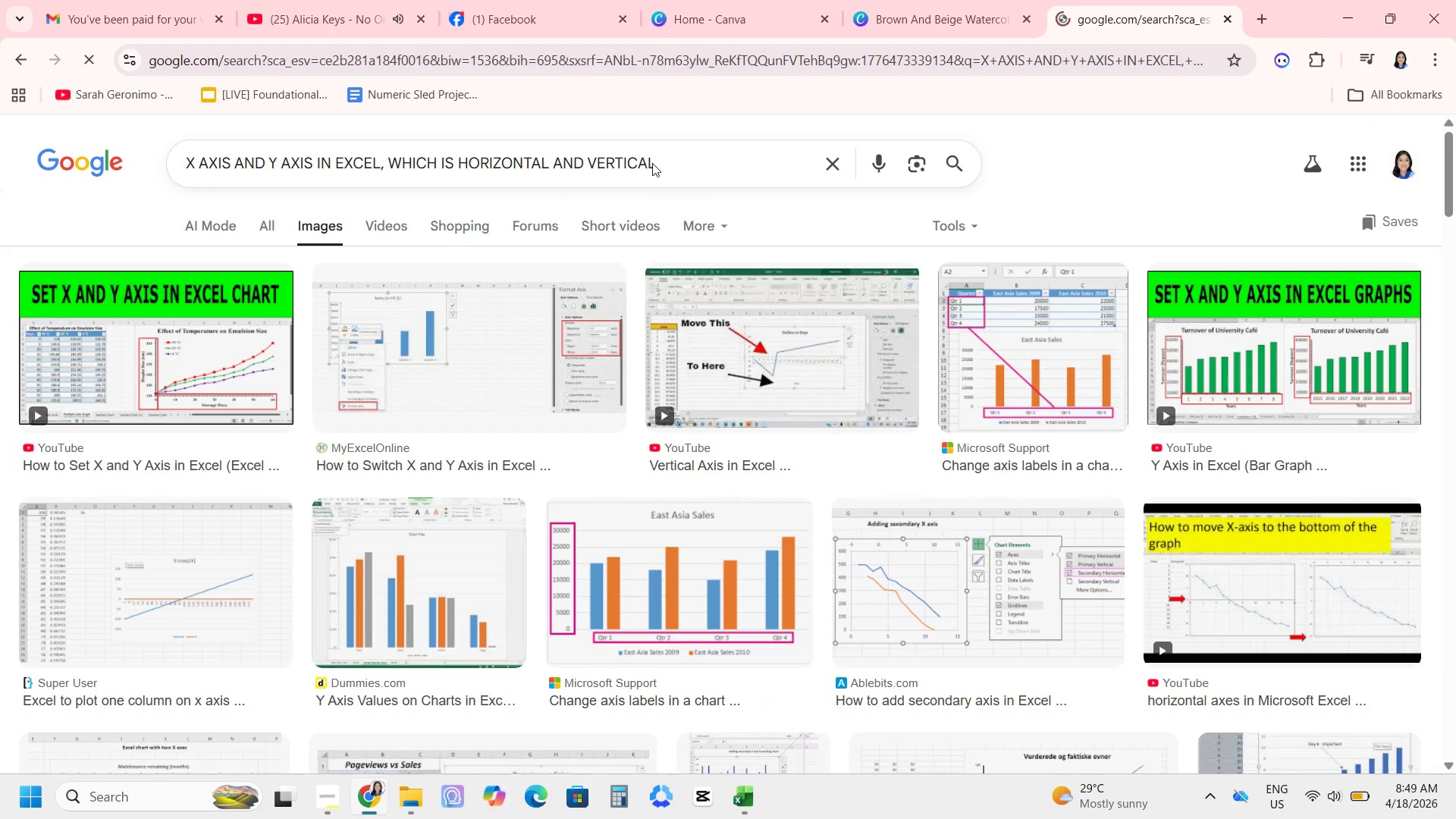 
left_click_drag(start_coordinate=[677, 155], to_coordinate=[8, 212])
 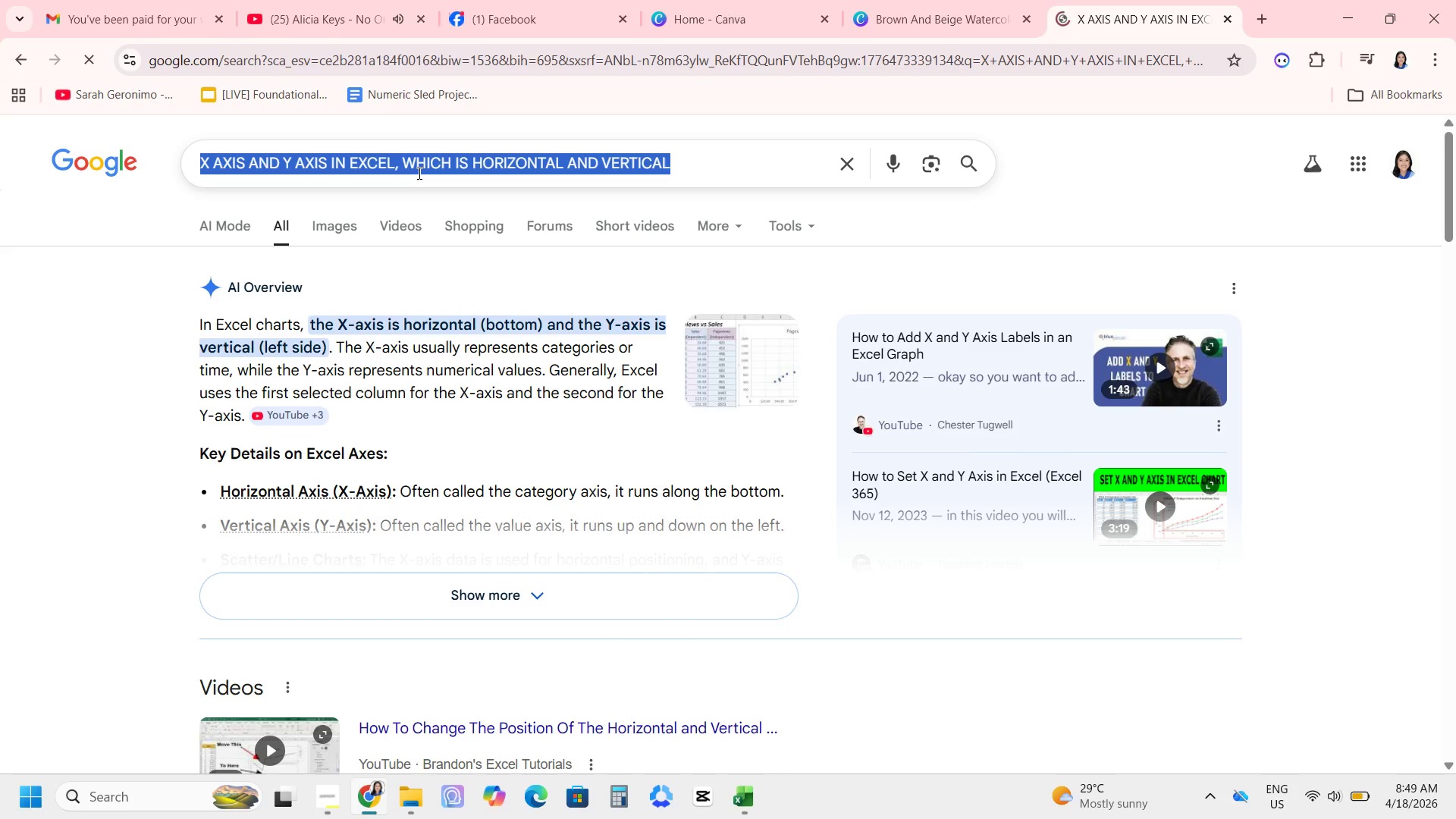 
type(horizontal)
 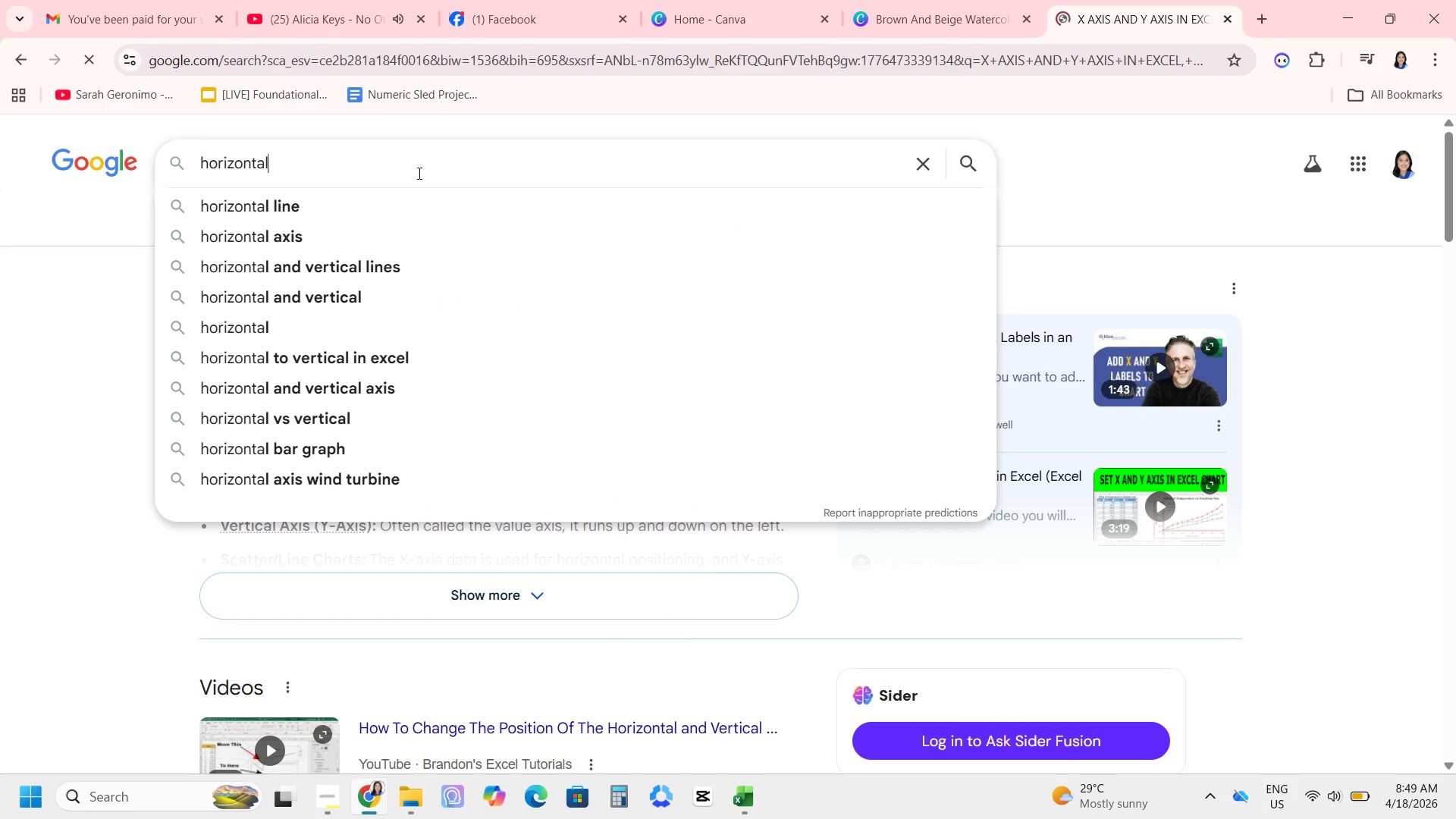 
key(Enter)
 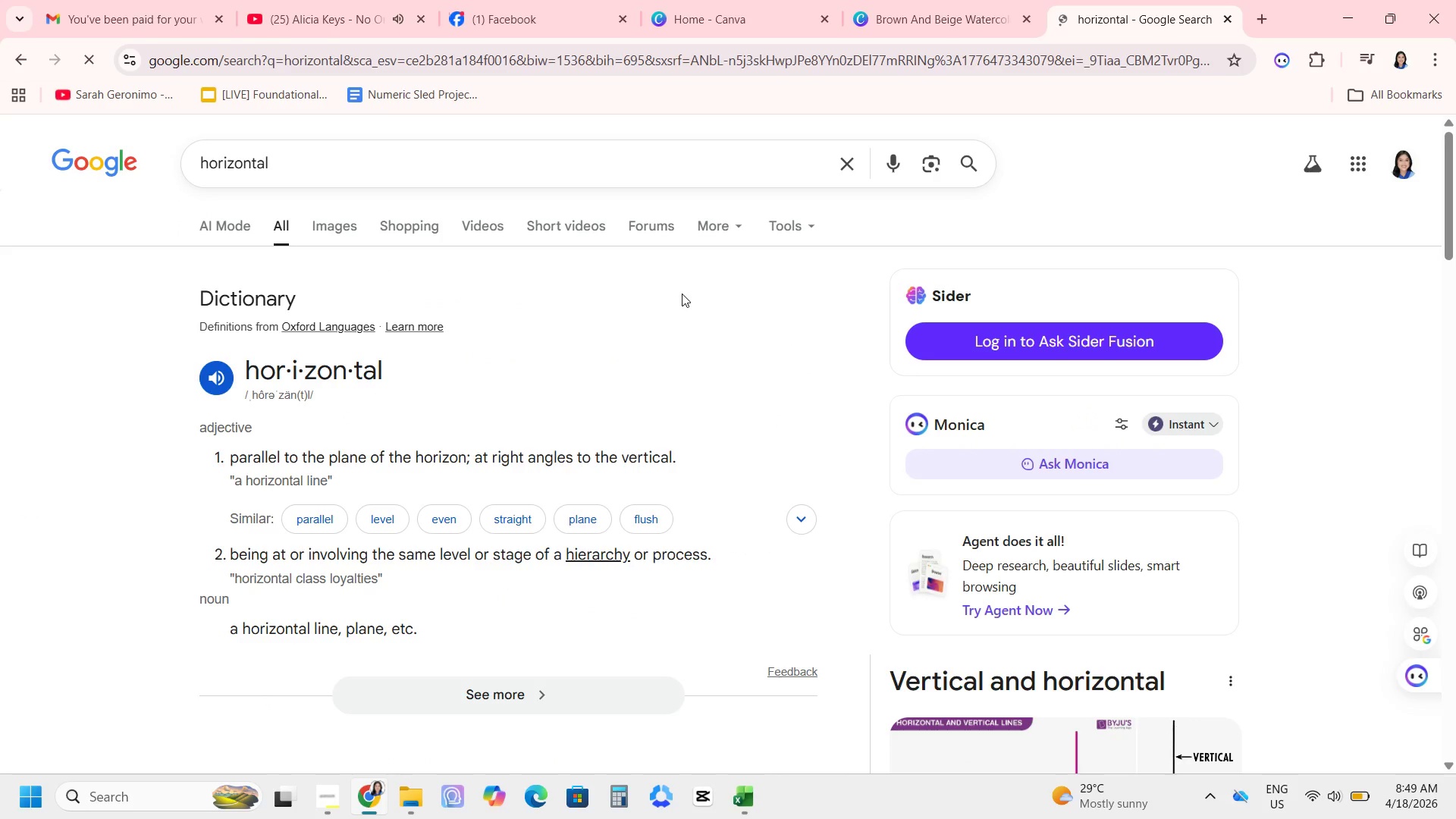 
wait(9.62)
 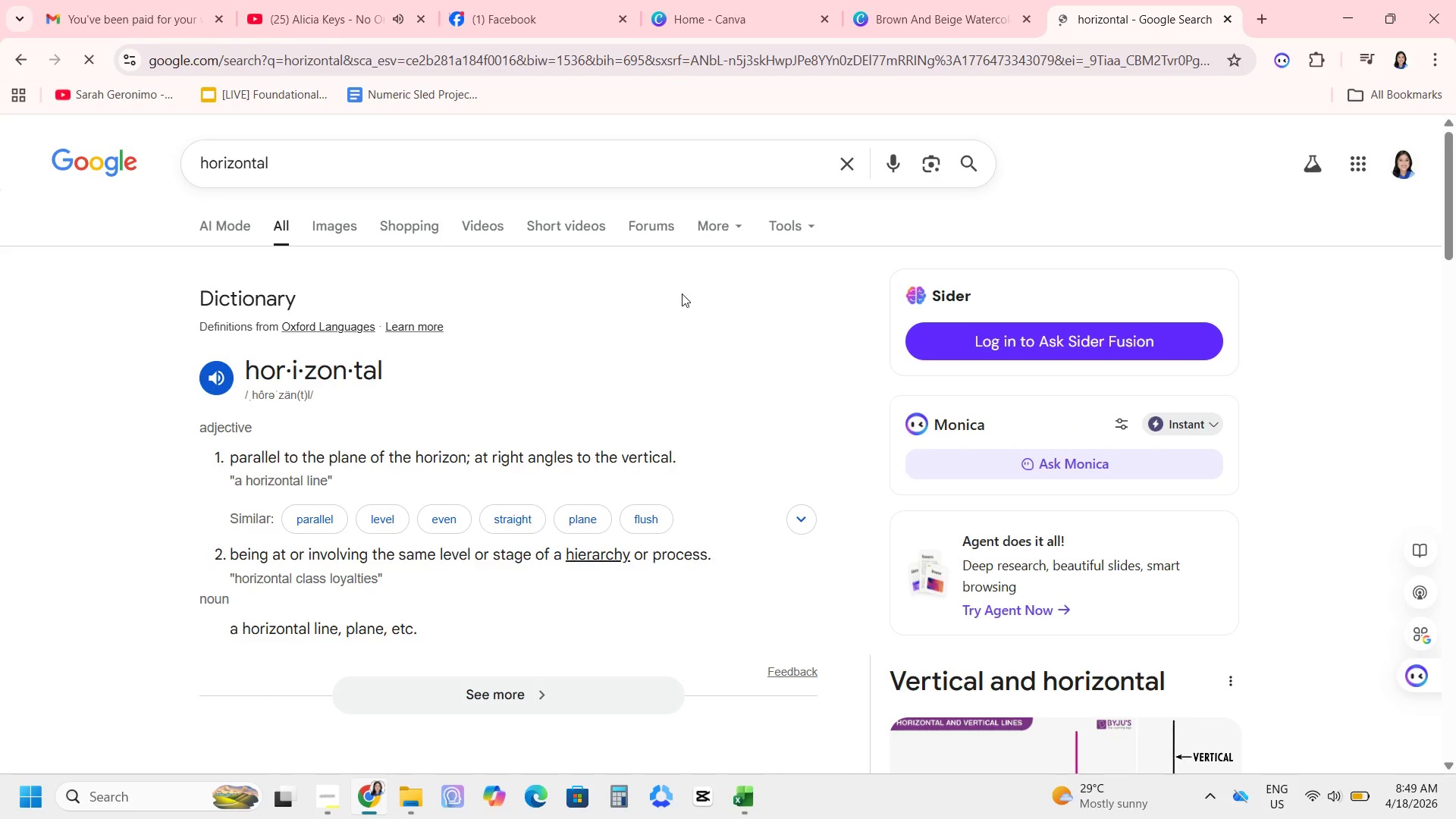 
left_click([1338, 30])
 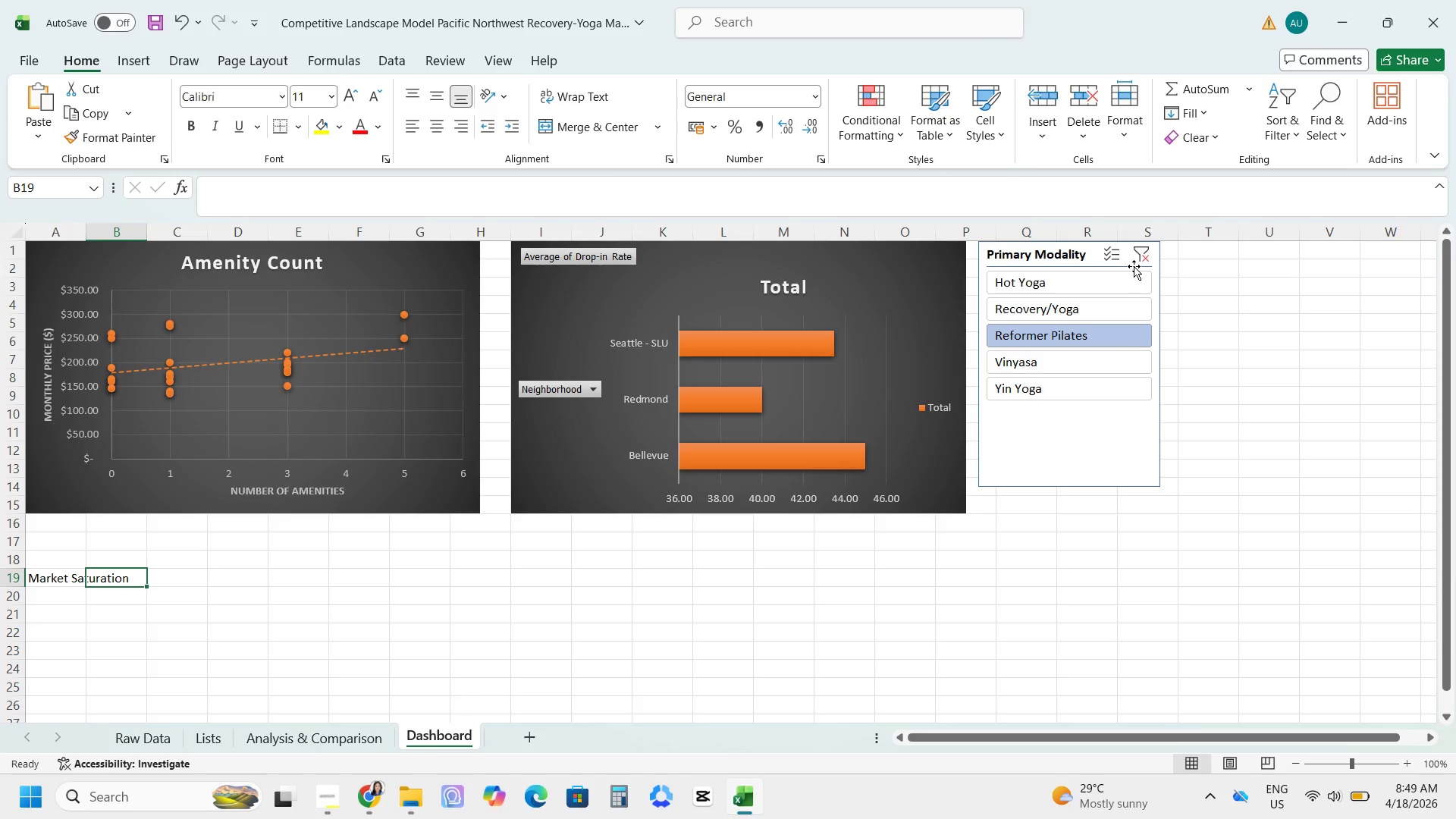 
wait(6.66)
 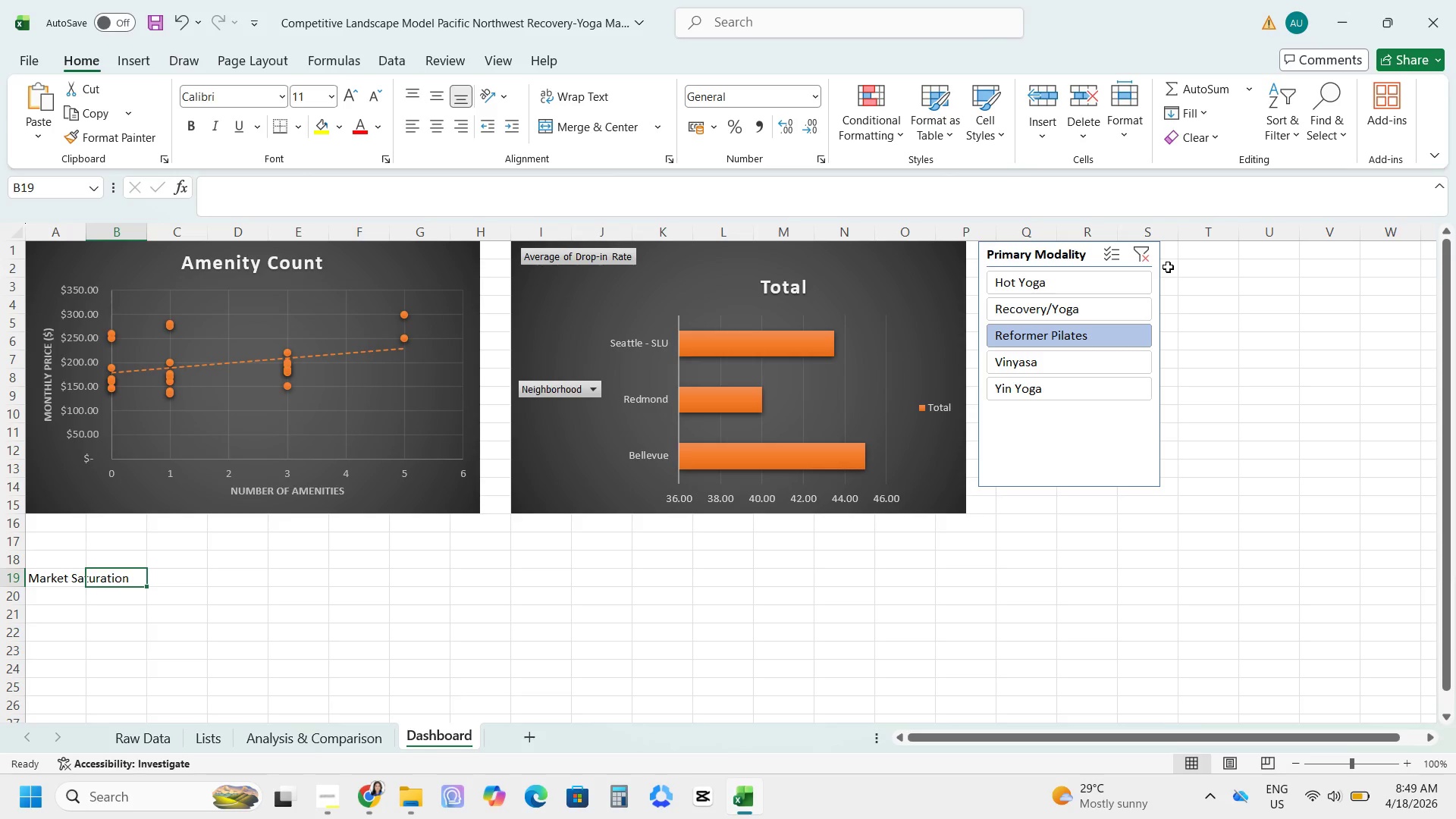 
type(Seattle Downtown)
 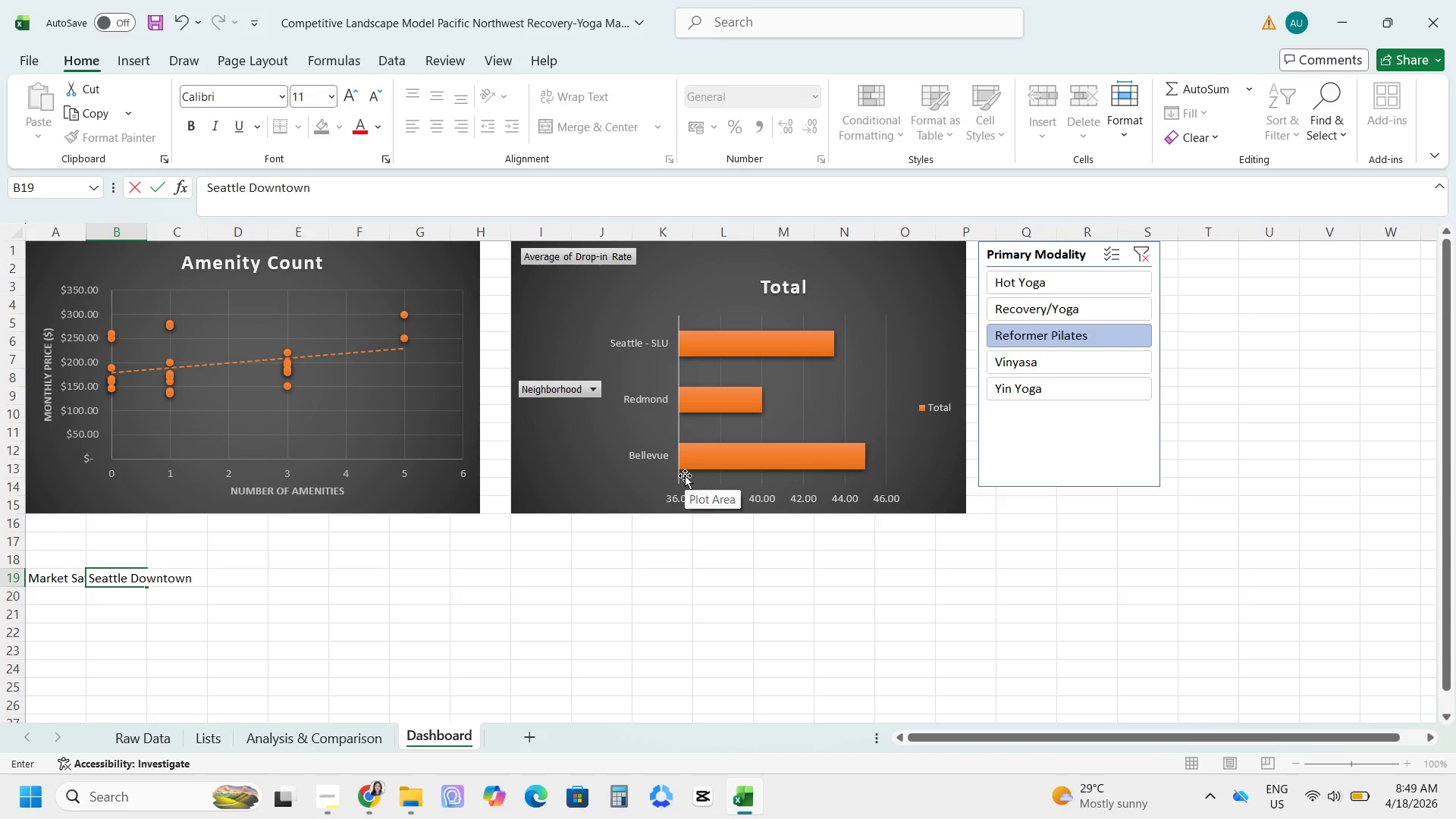 
wait(5.72)
 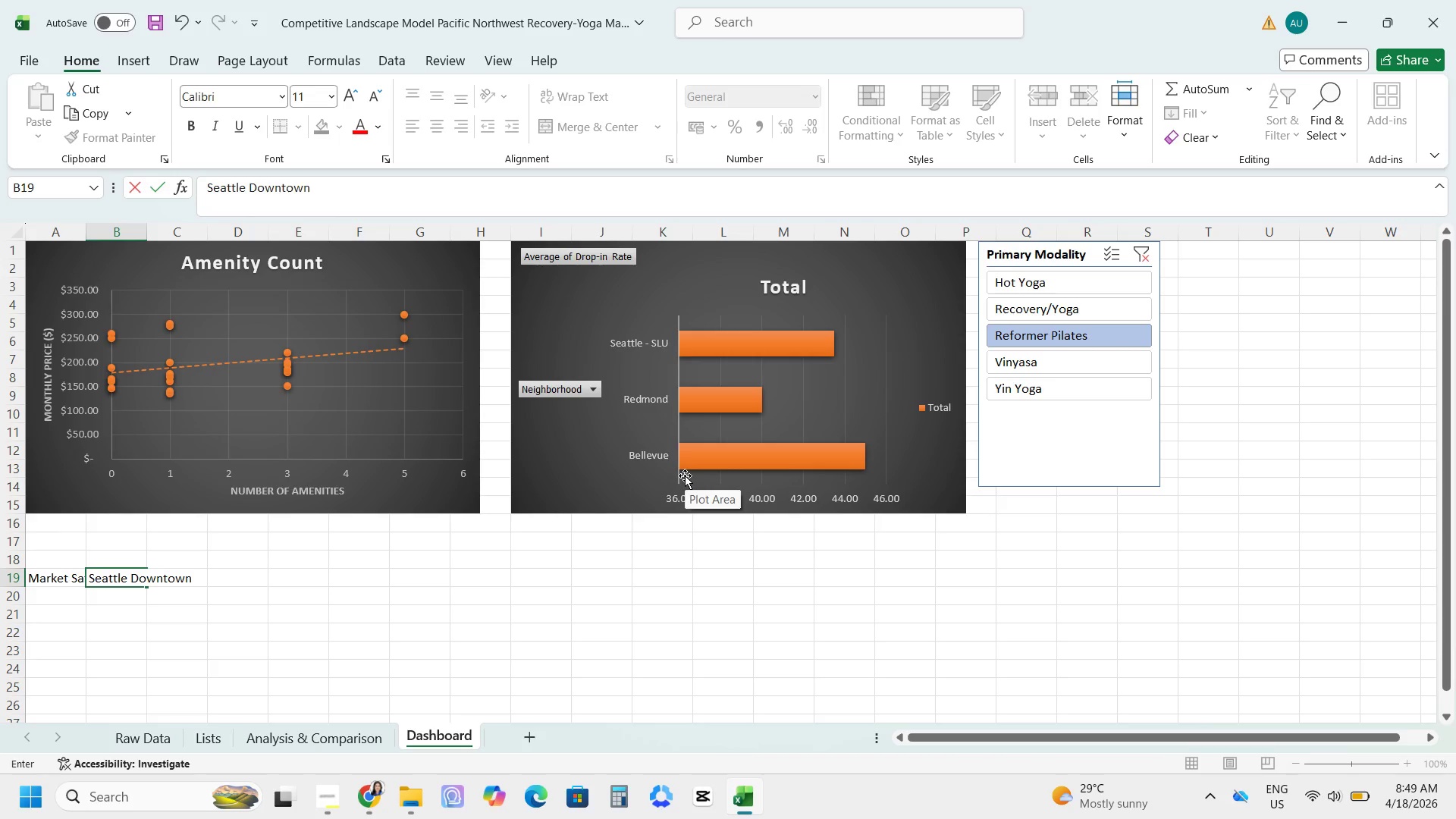 
key(Minus)
 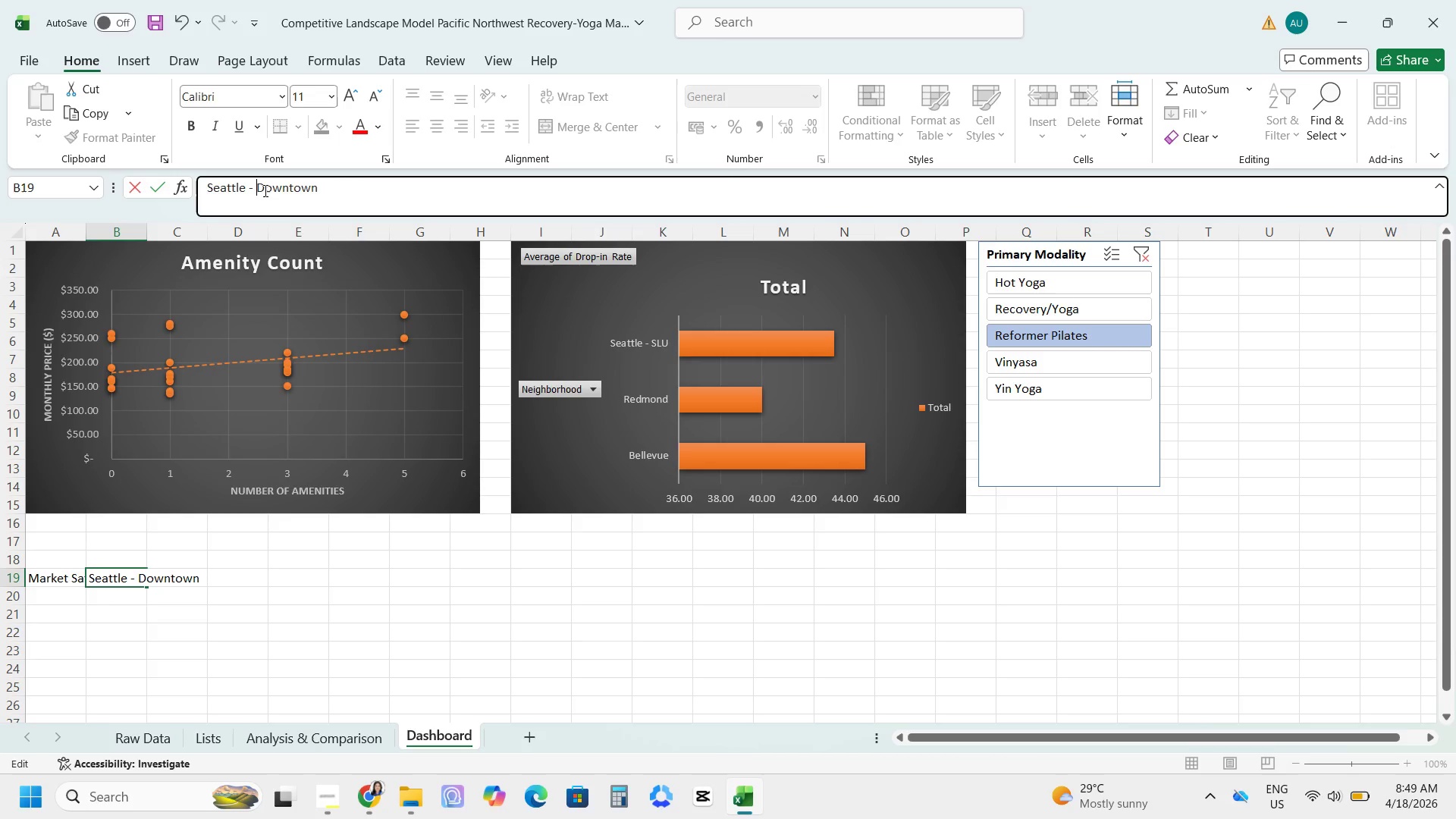 
key(Space)
 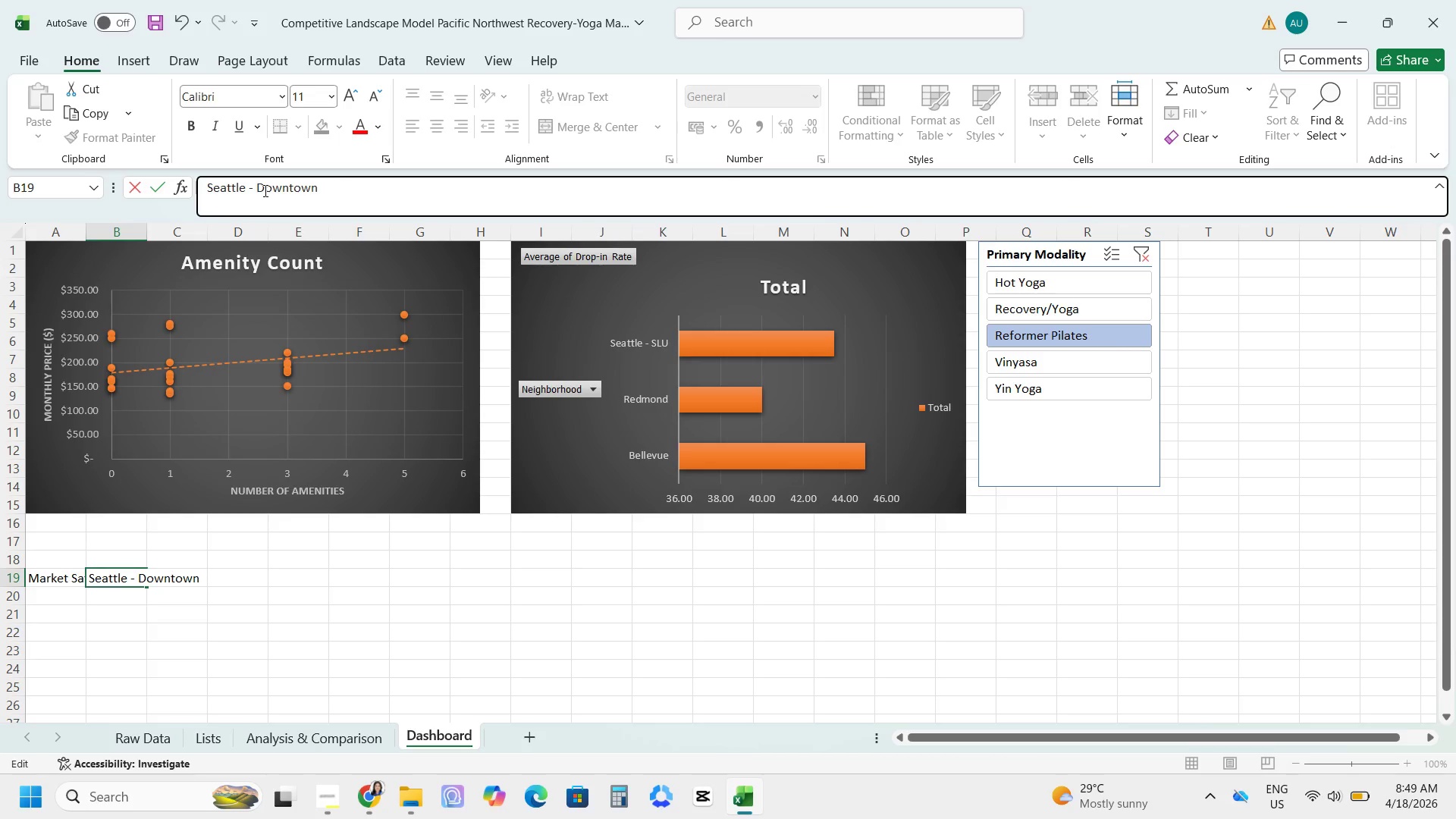 
key(Tab)
 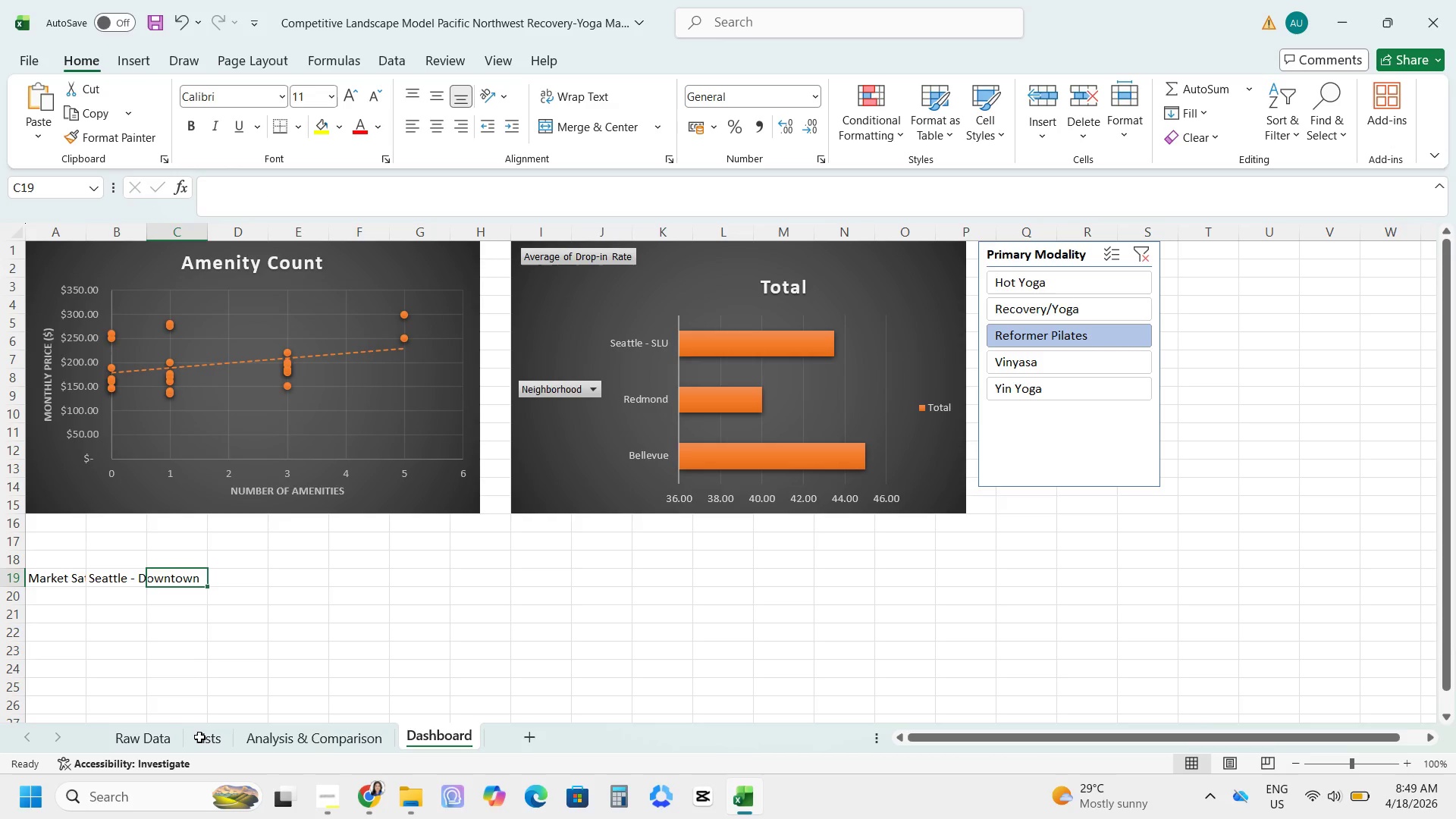 
left_click([209, 738])
 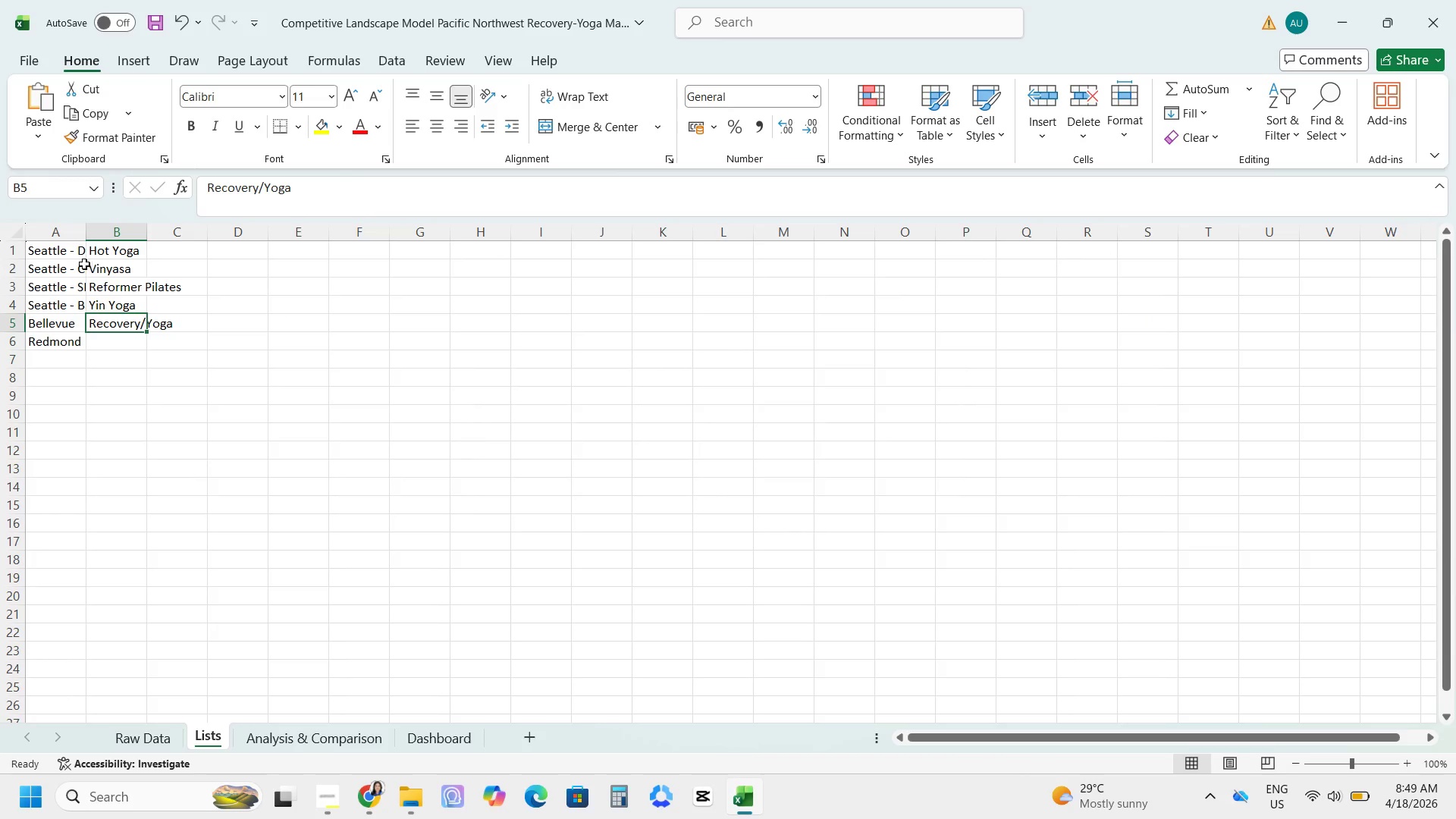 
left_click_drag(start_coordinate=[61, 267], to_coordinate=[49, 334])
 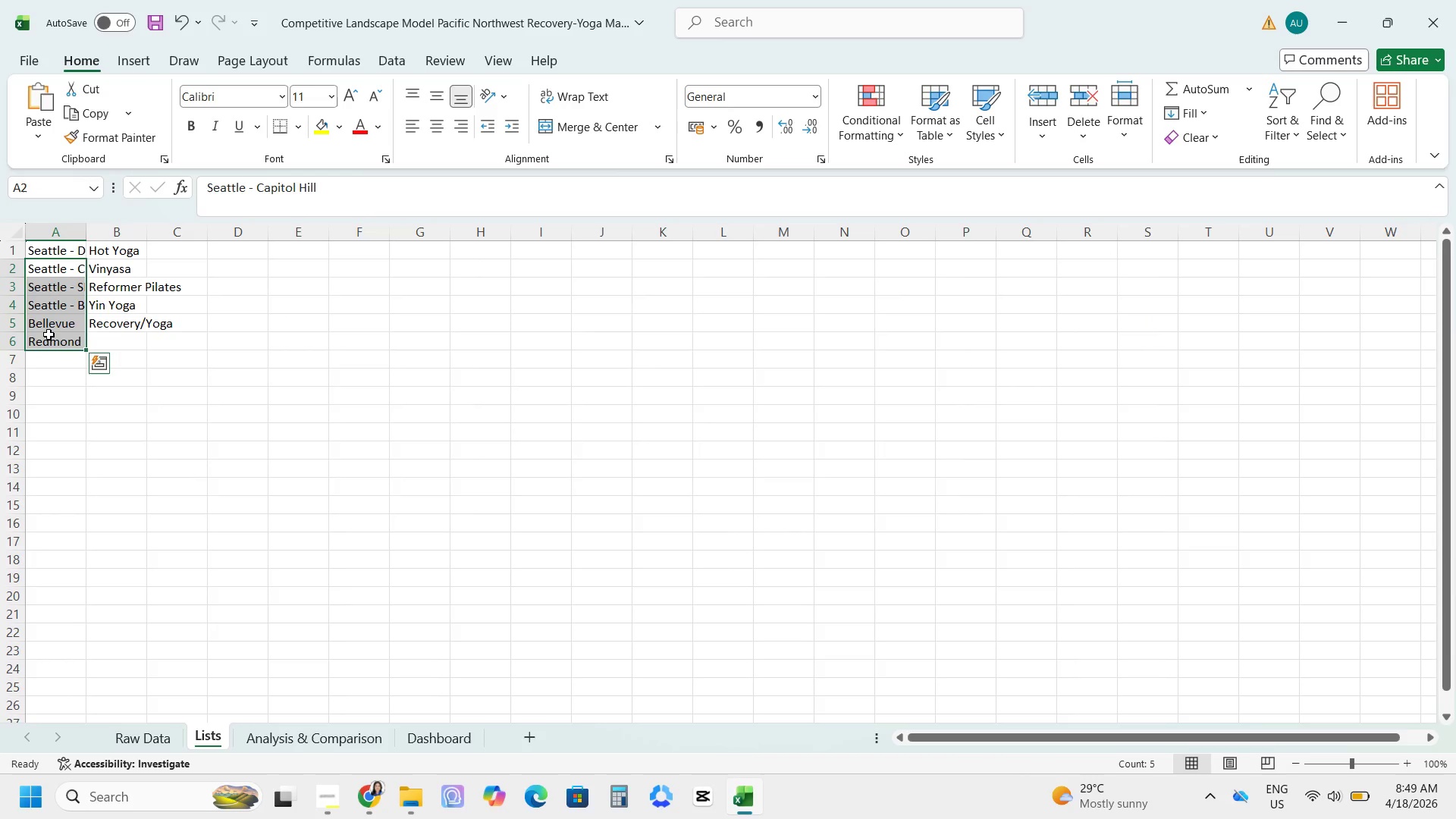 
key(Control+C)
 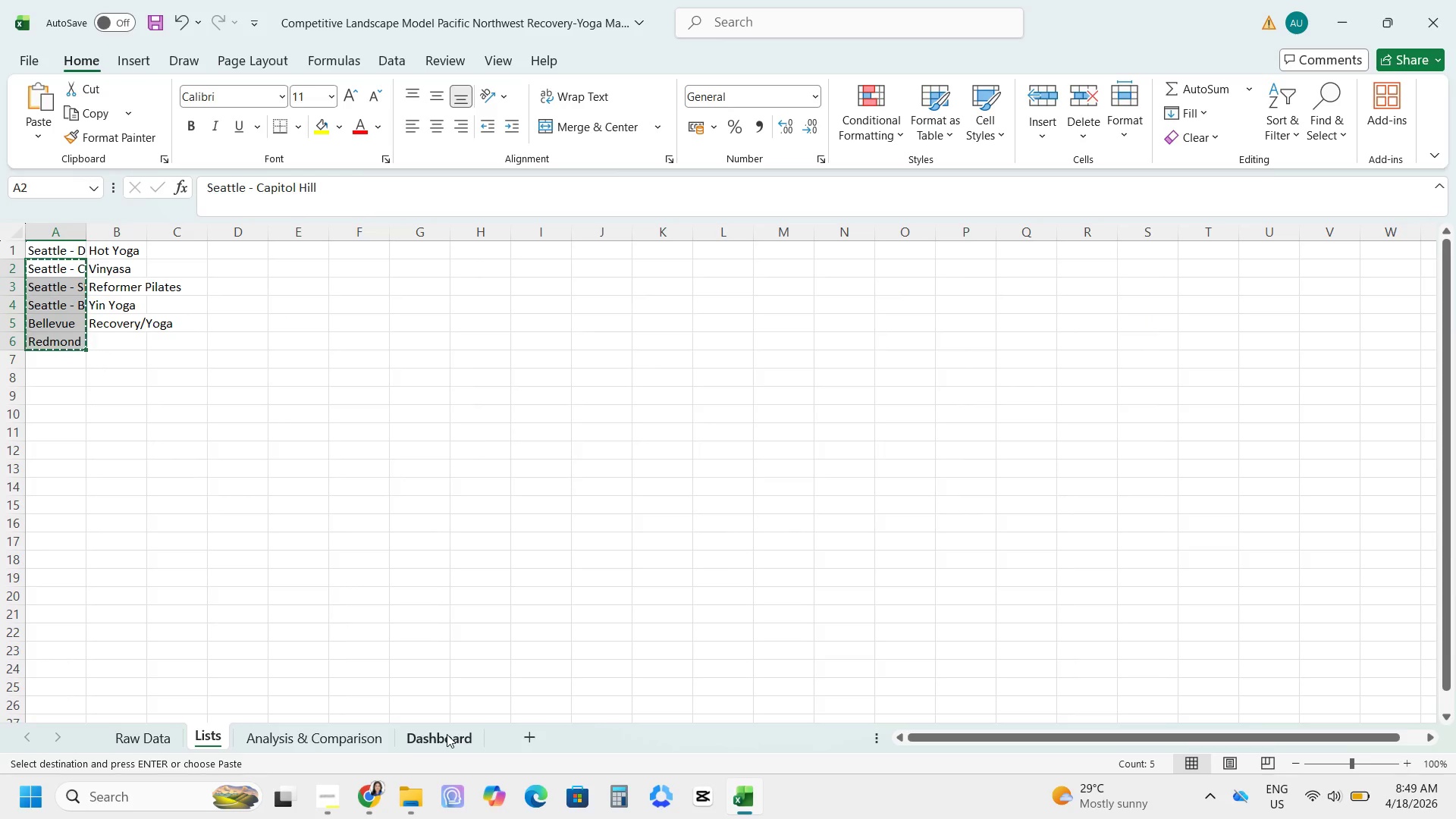 
left_click([447, 734])
 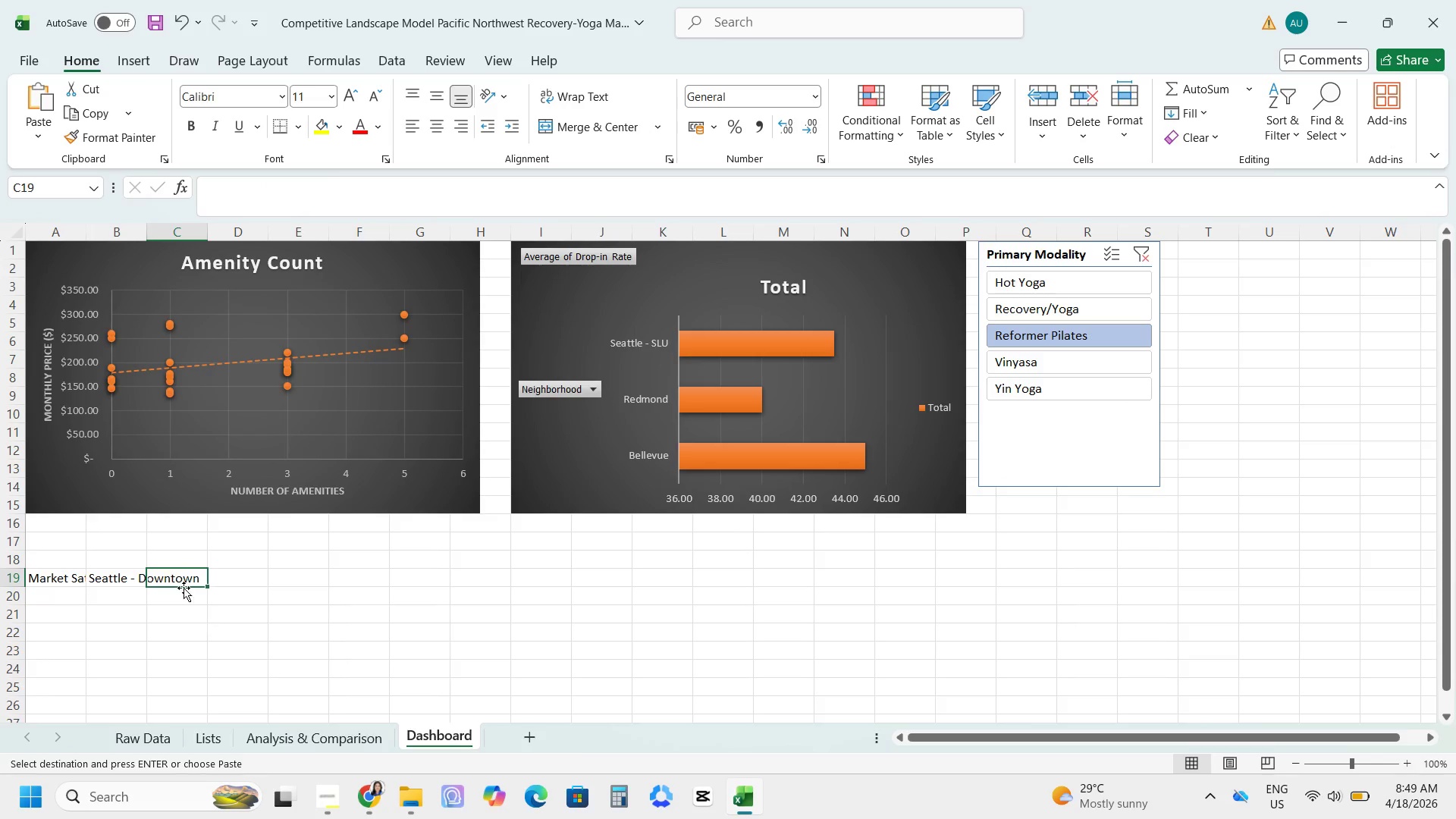 
key(Control+ControlLeft)
 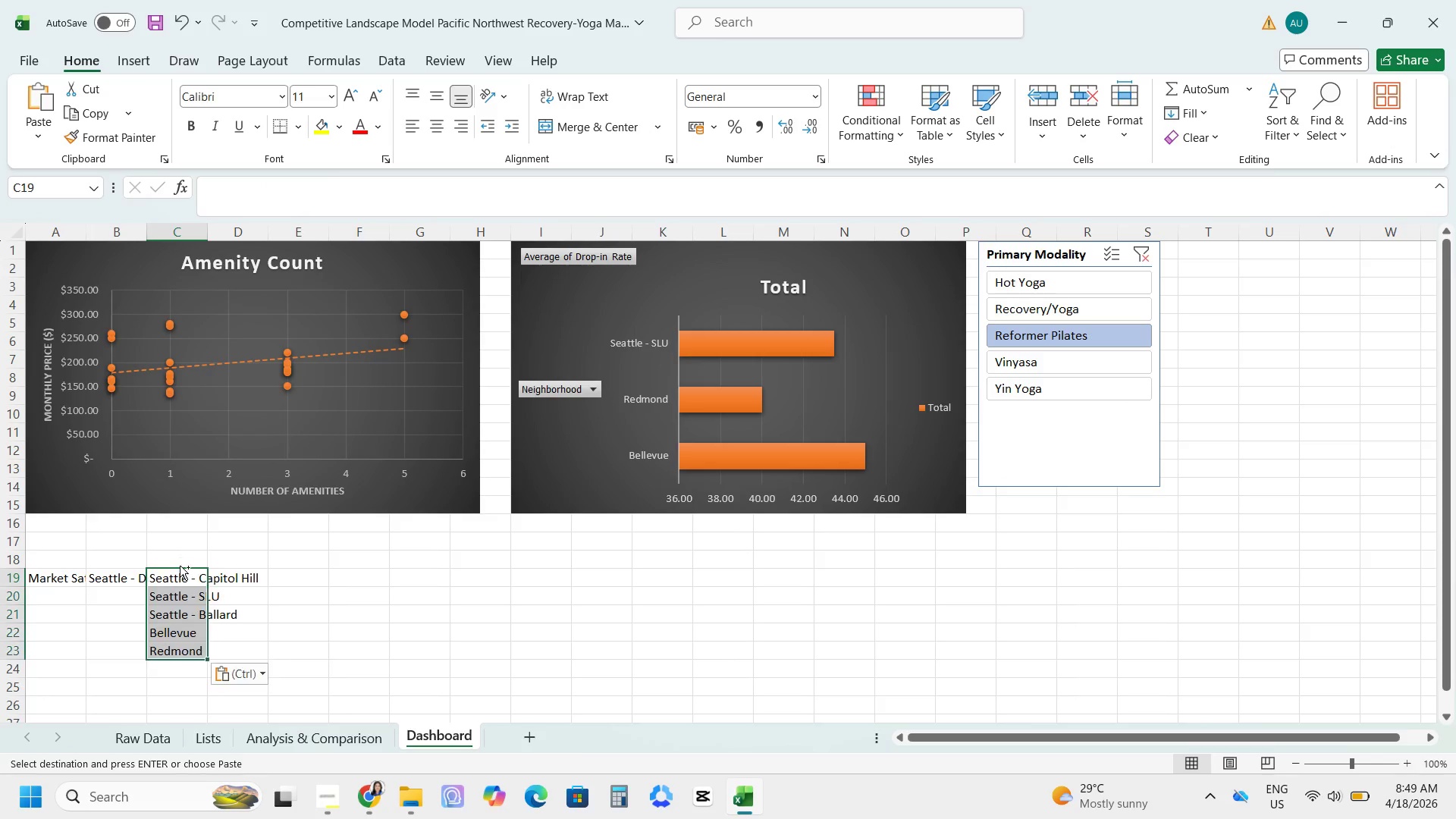 
key(Control+V)
 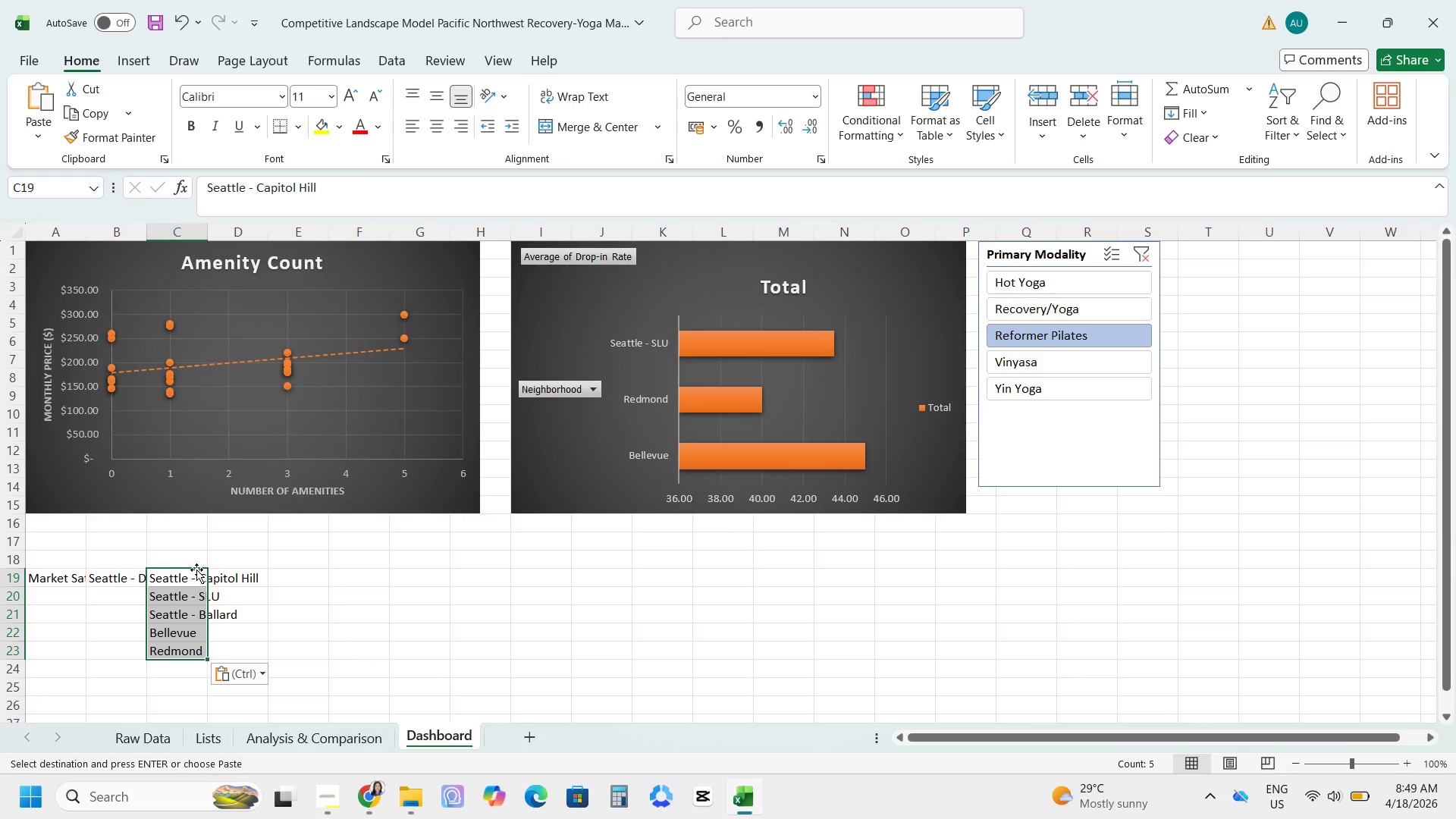 
wait(5.98)
 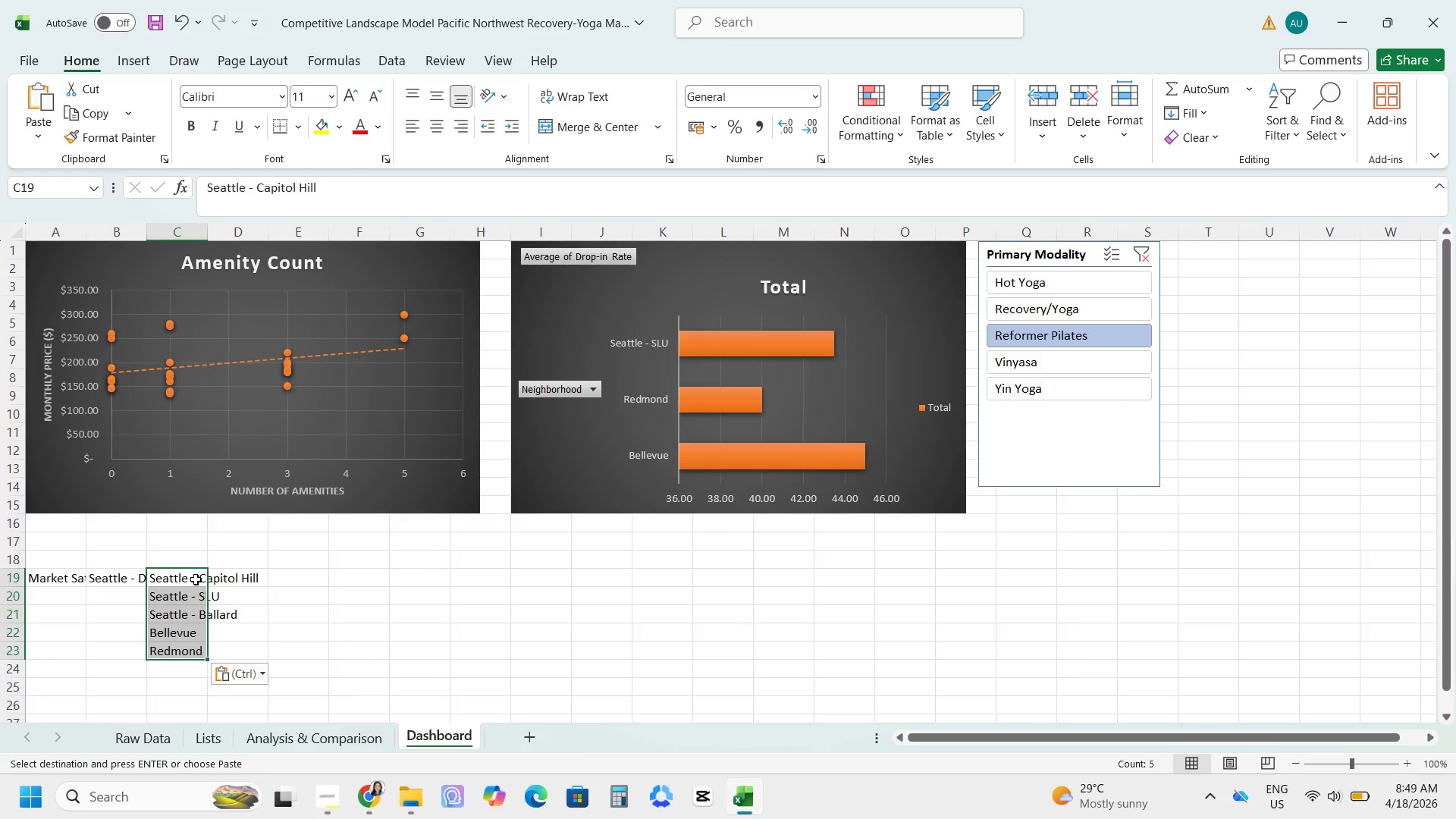 
left_click_drag(start_coordinate=[180, 602], to_coordinate=[177, 651])
 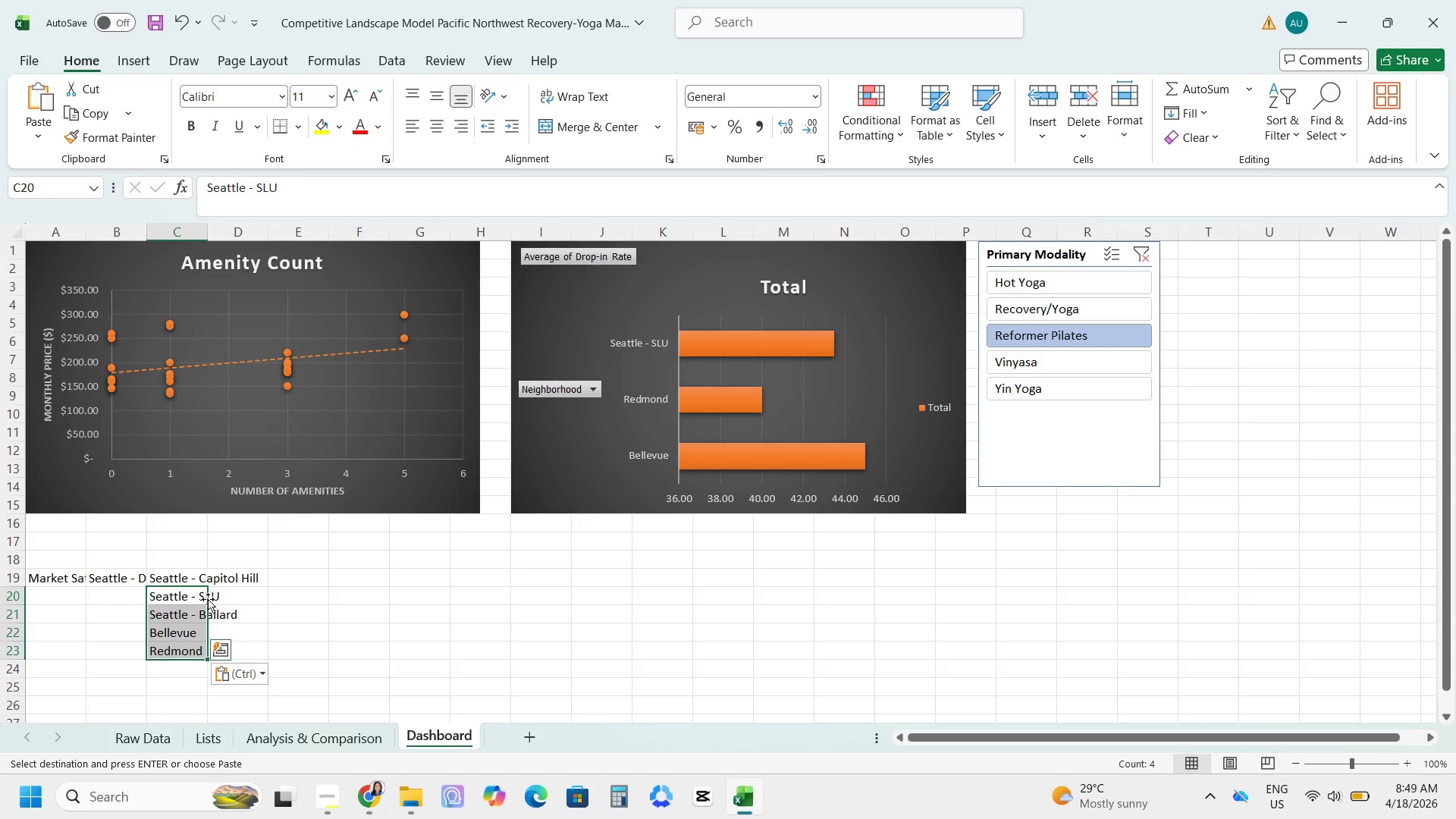 
left_click_drag(start_coordinate=[207, 599], to_coordinate=[246, 581])
 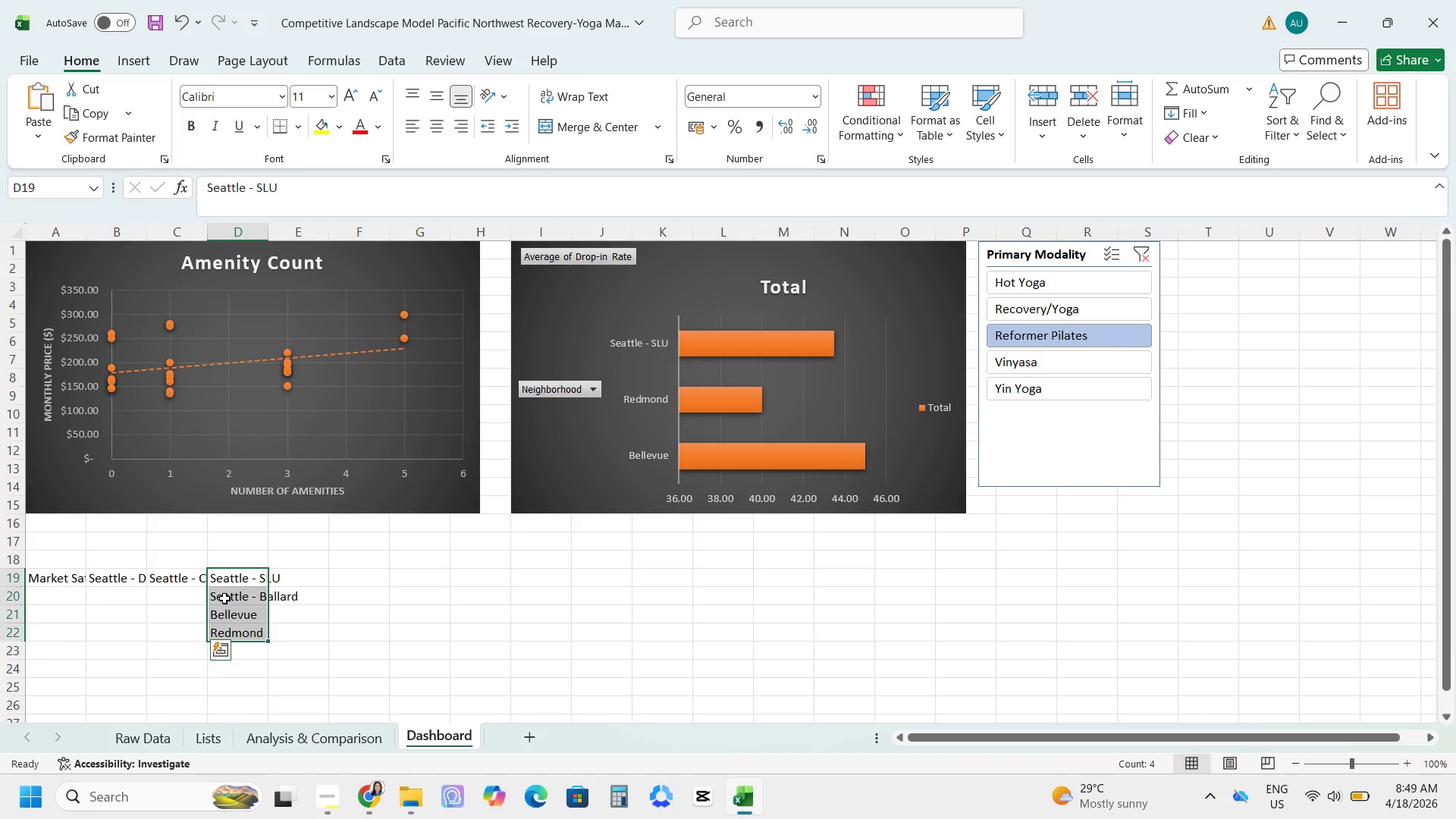 
left_click_drag(start_coordinate=[224, 598], to_coordinate=[231, 632])
 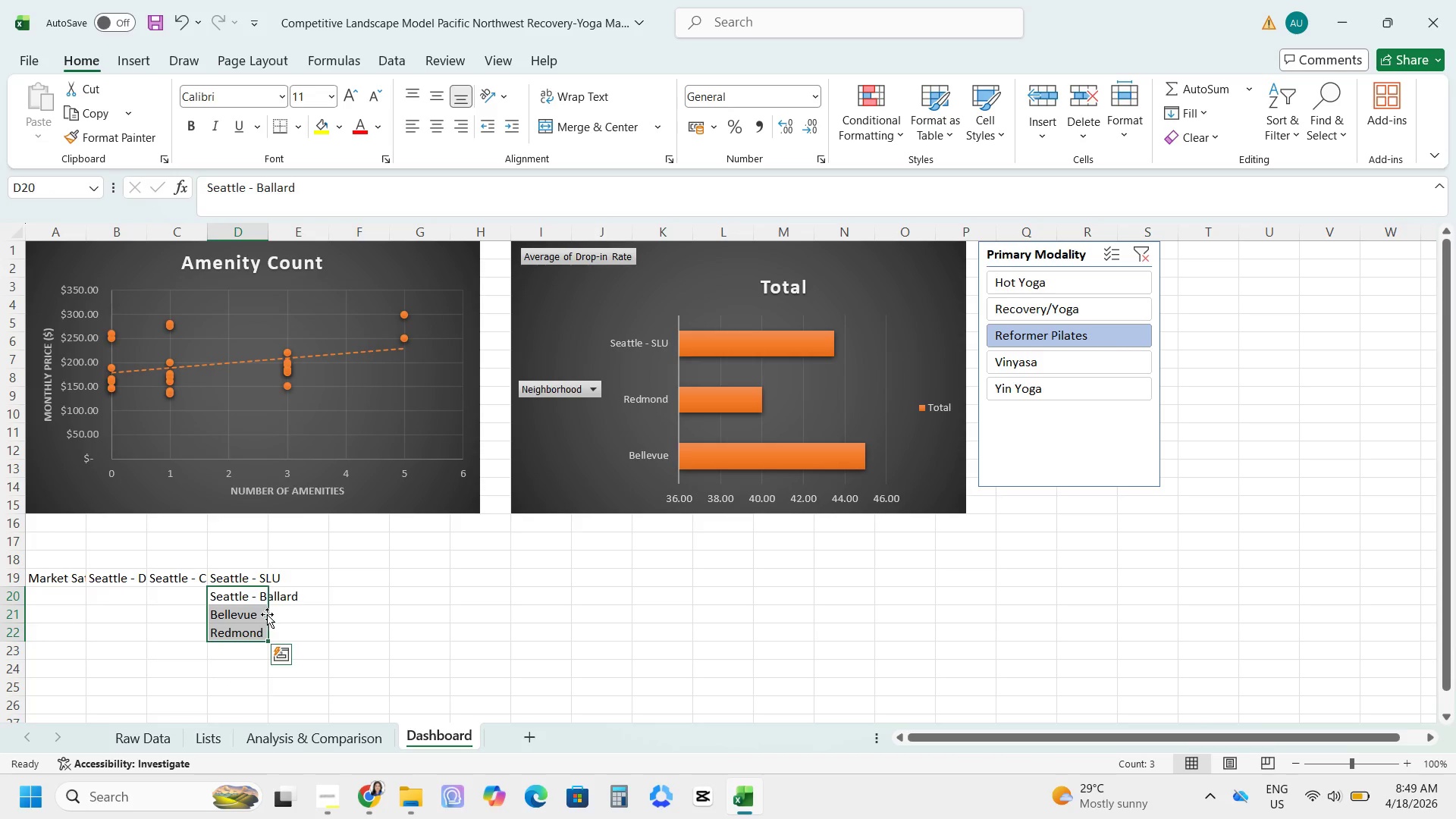 
left_click_drag(start_coordinate=[266, 614], to_coordinate=[304, 599])
 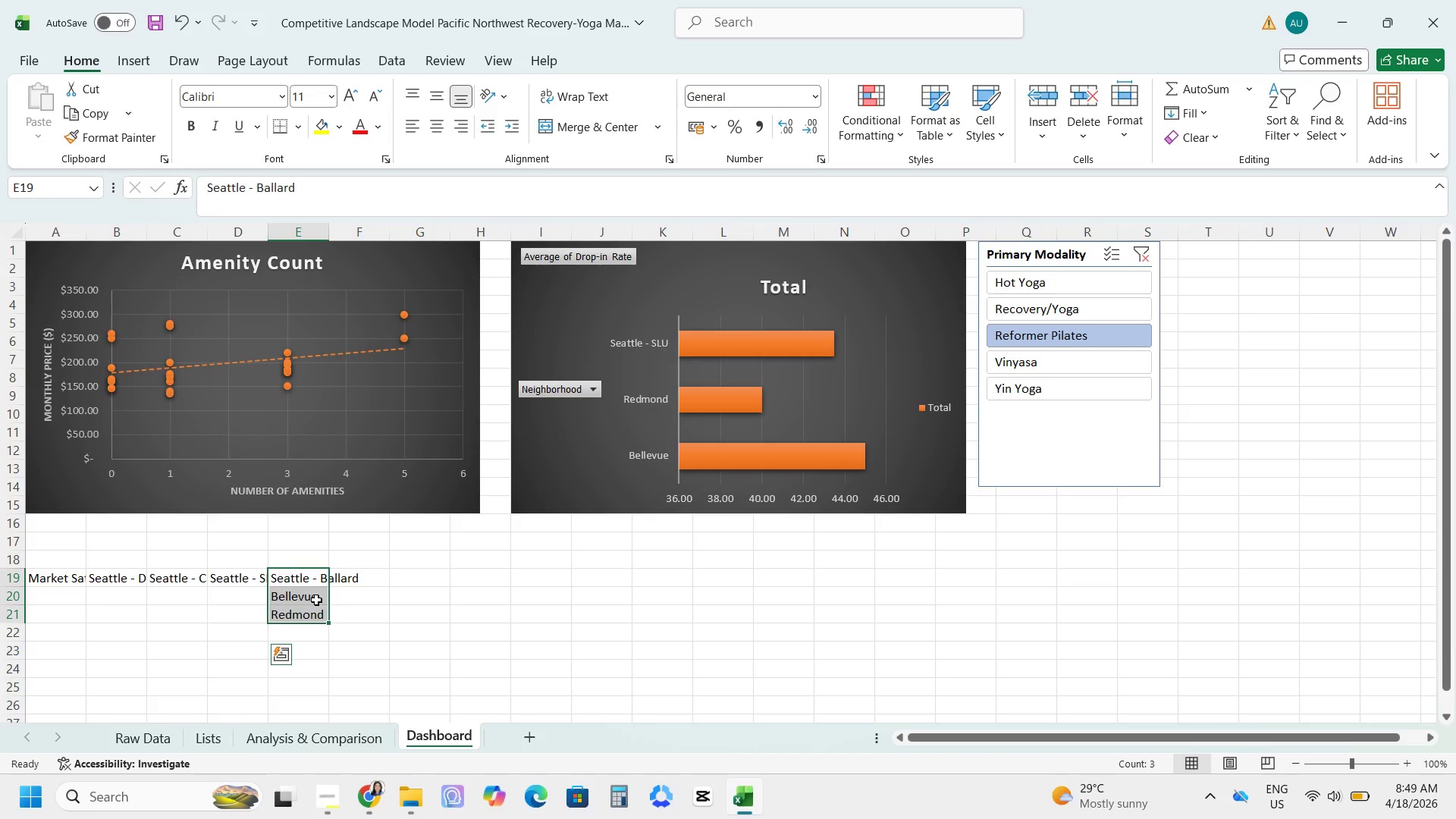 
left_click_drag(start_coordinate=[316, 600], to_coordinate=[318, 619])
 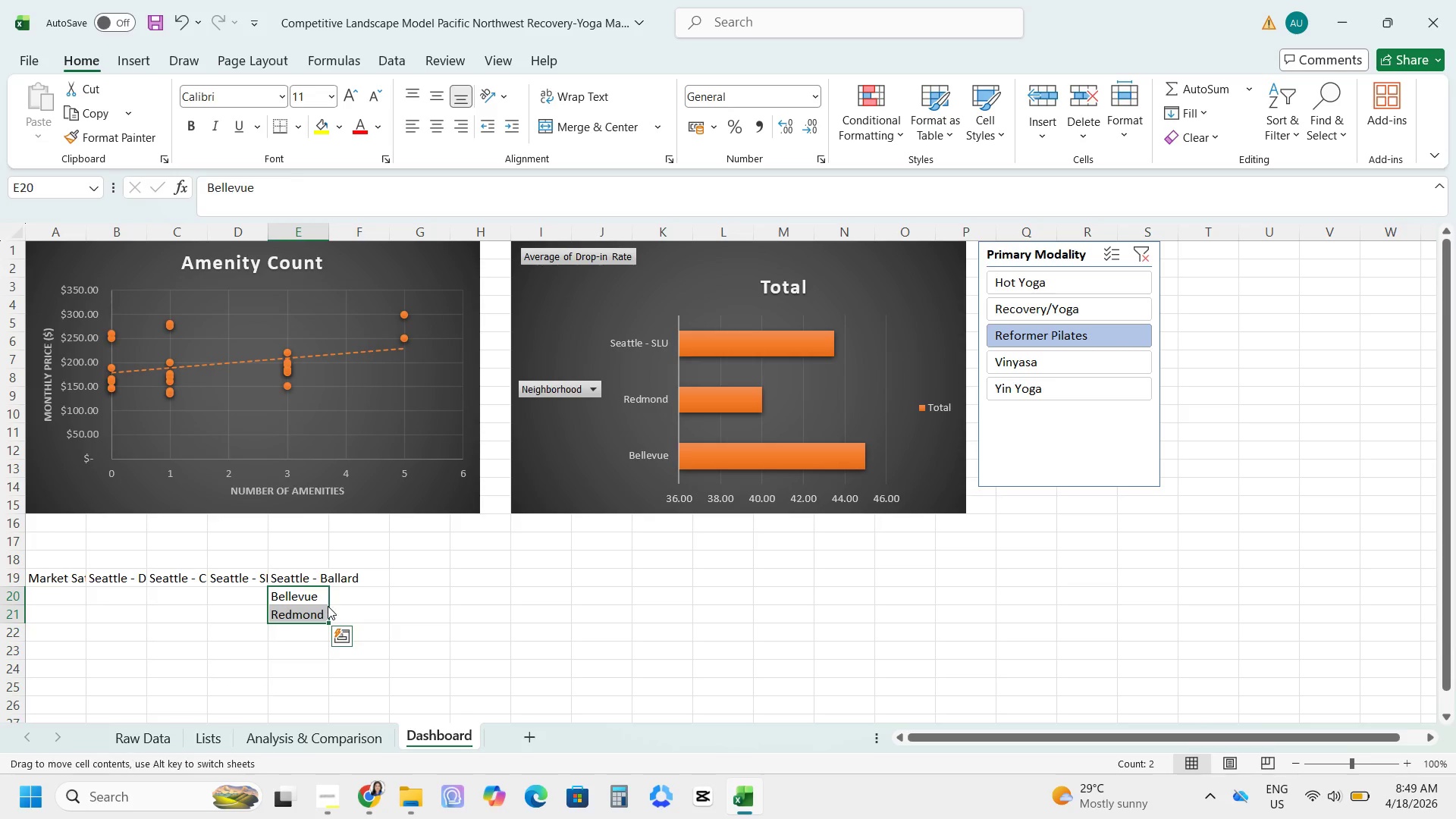 
left_click_drag(start_coordinate=[328, 606], to_coordinate=[365, 594])
 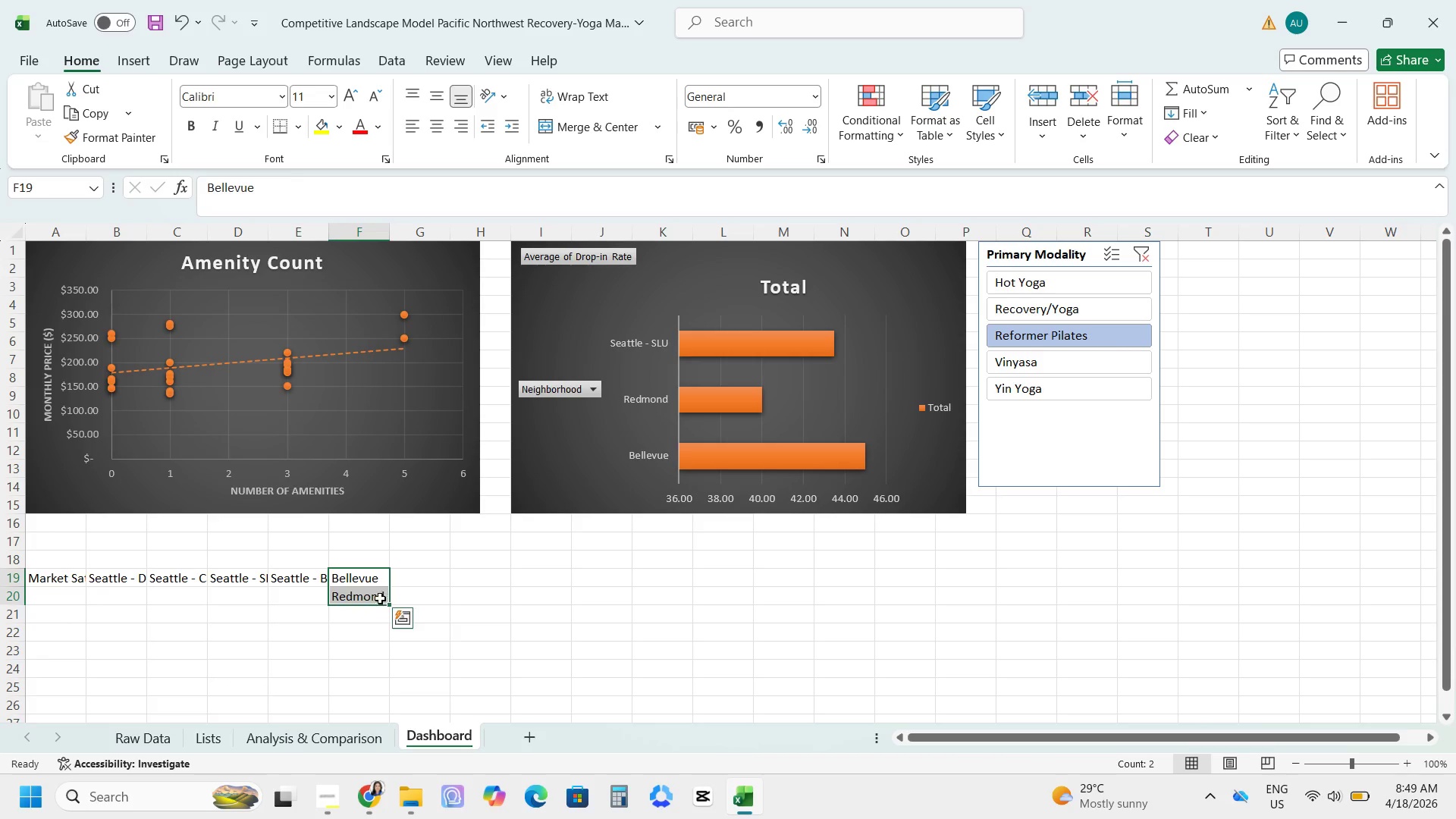 
left_click([372, 596])
 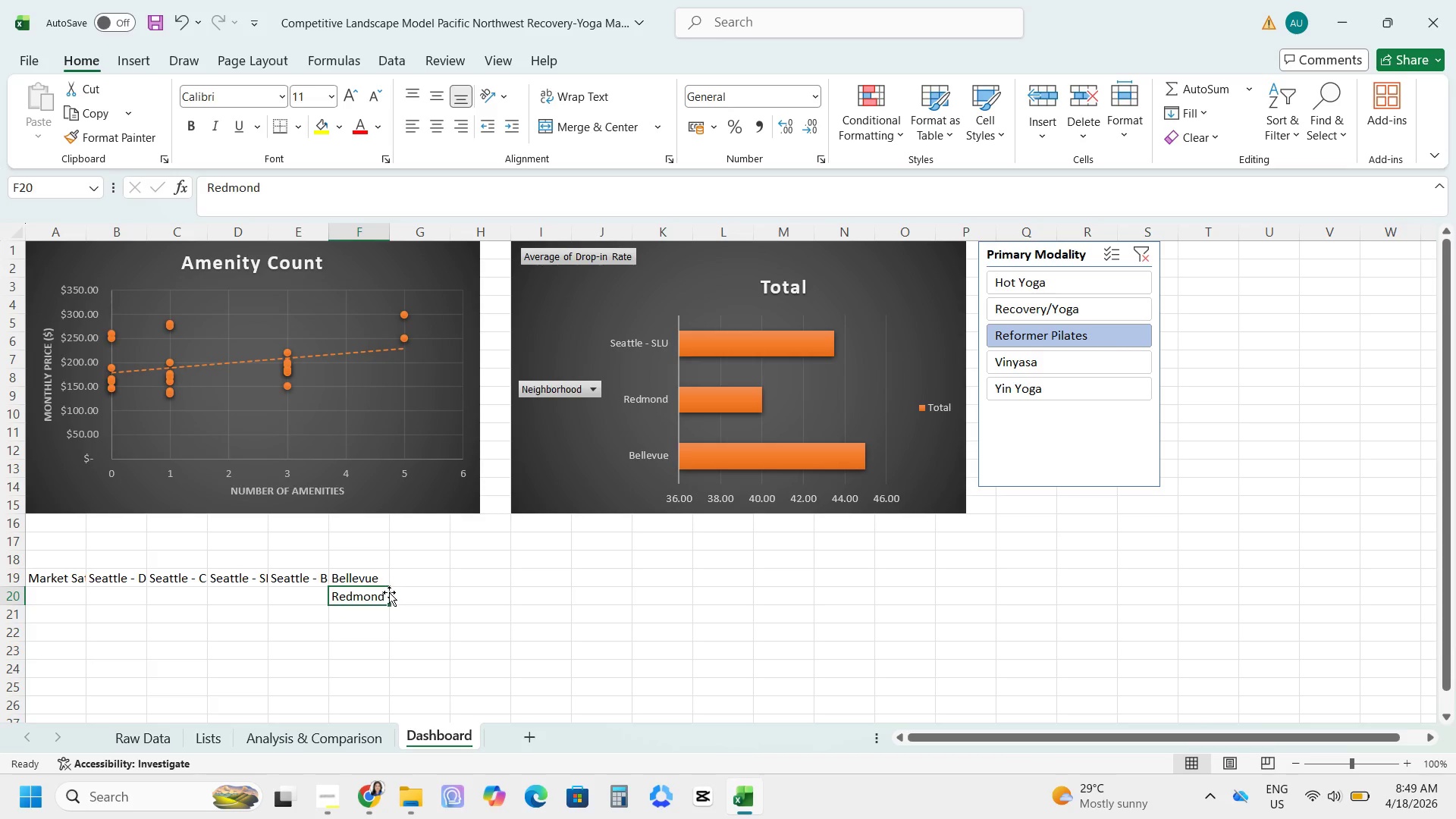 
left_click_drag(start_coordinate=[389, 592], to_coordinate=[416, 586])
 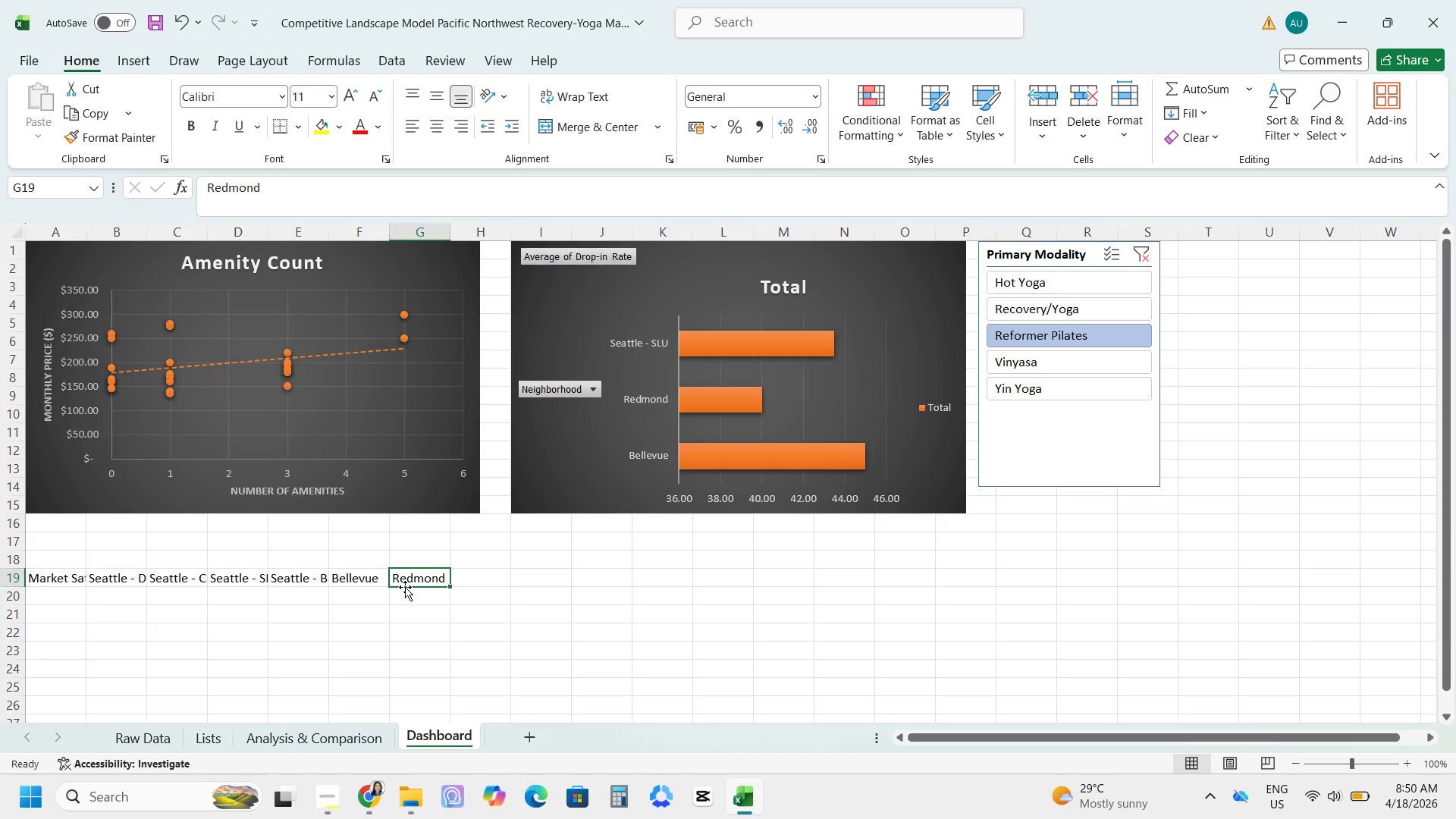 
wait(7.75)
 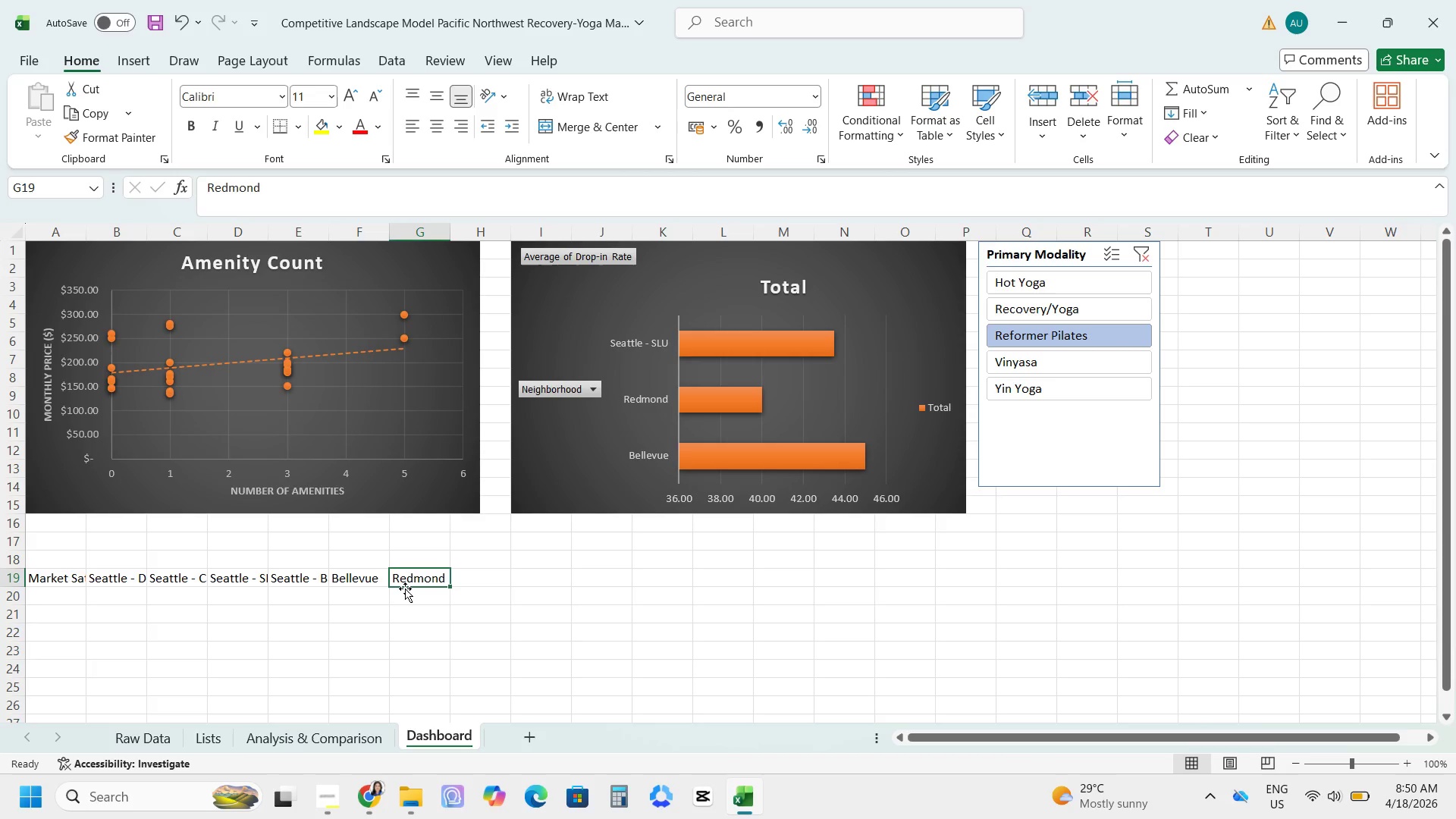 
left_click([65, 600])
 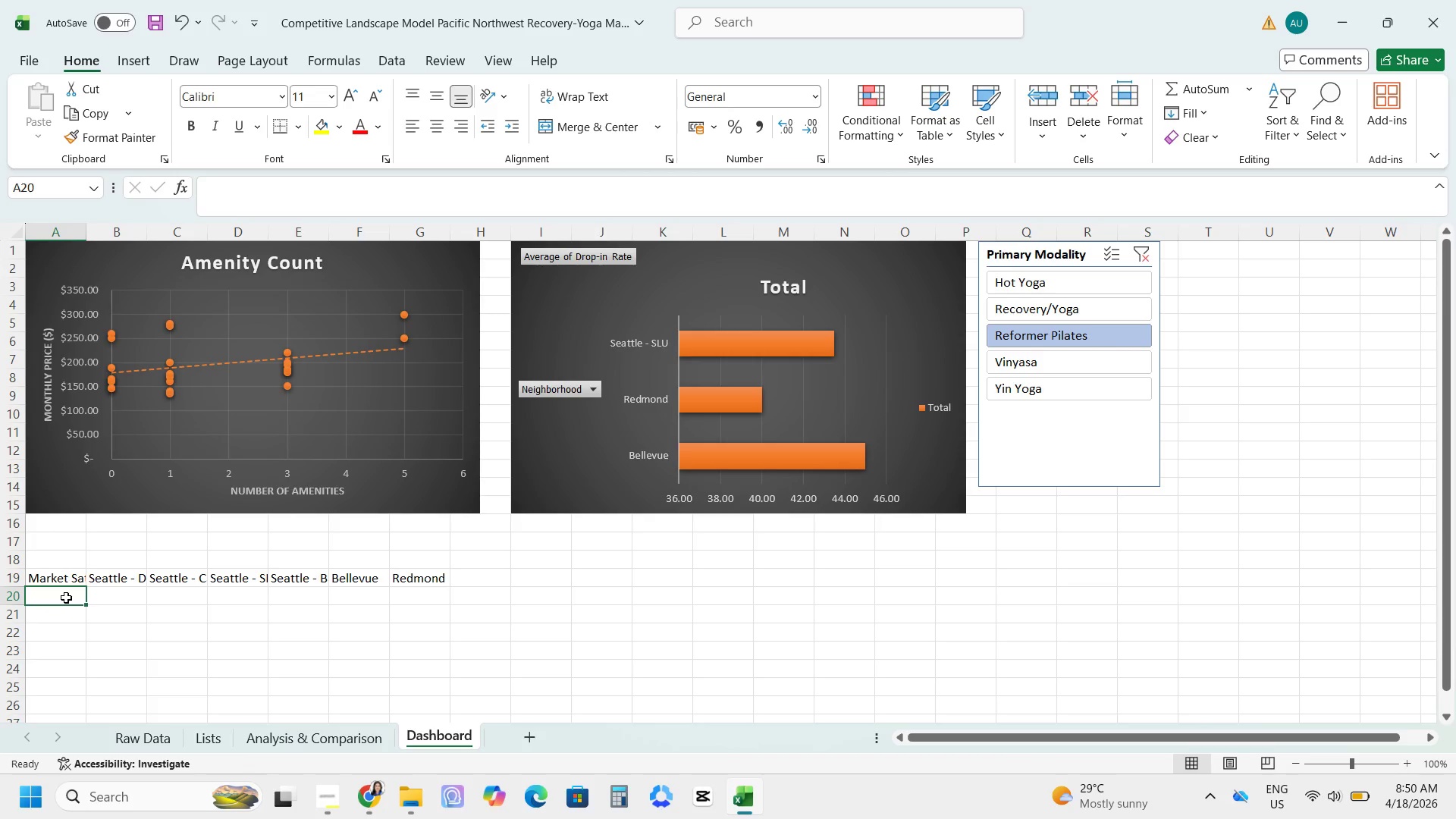 
type(Budget)
 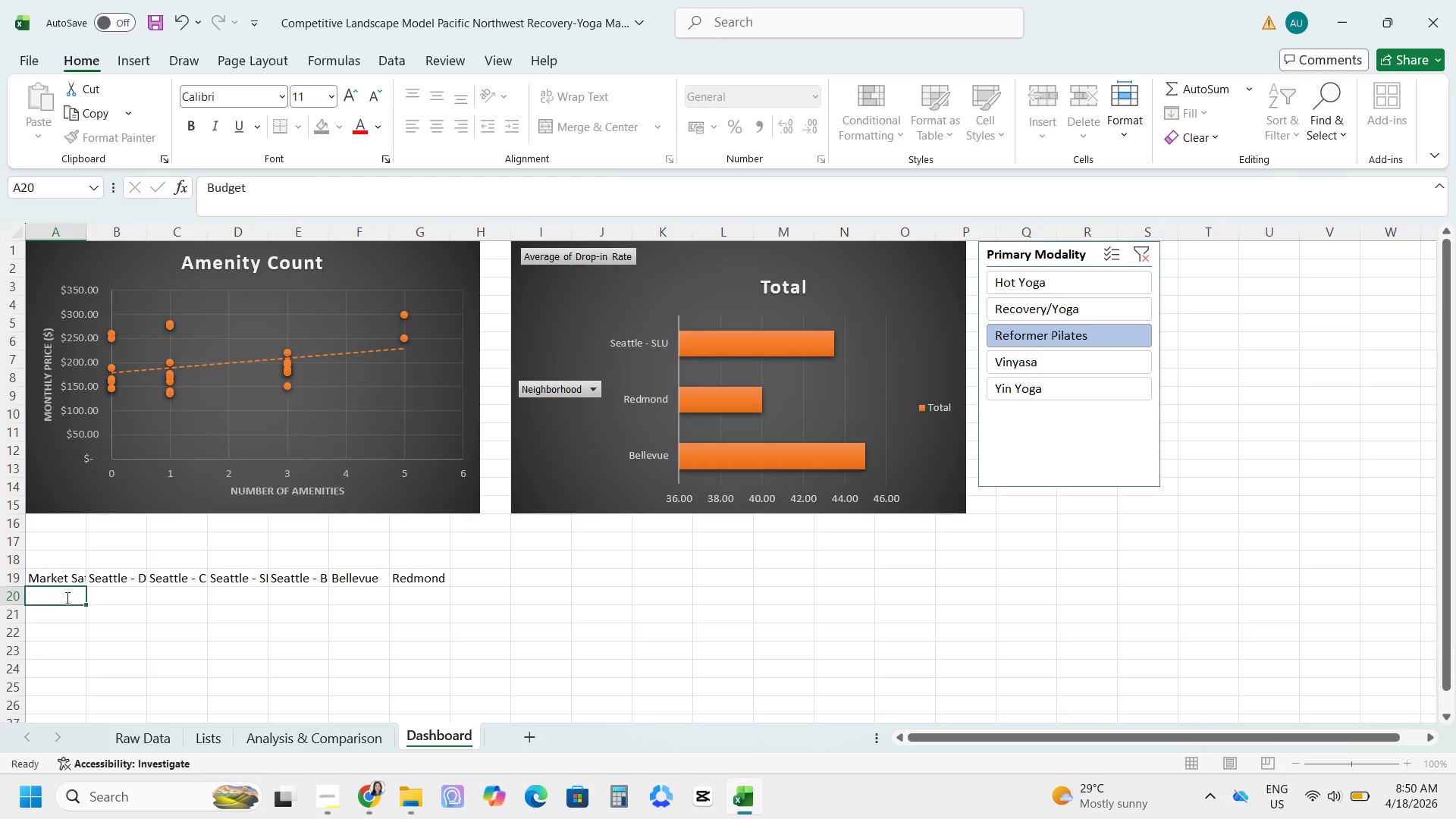 
key(Enter)
 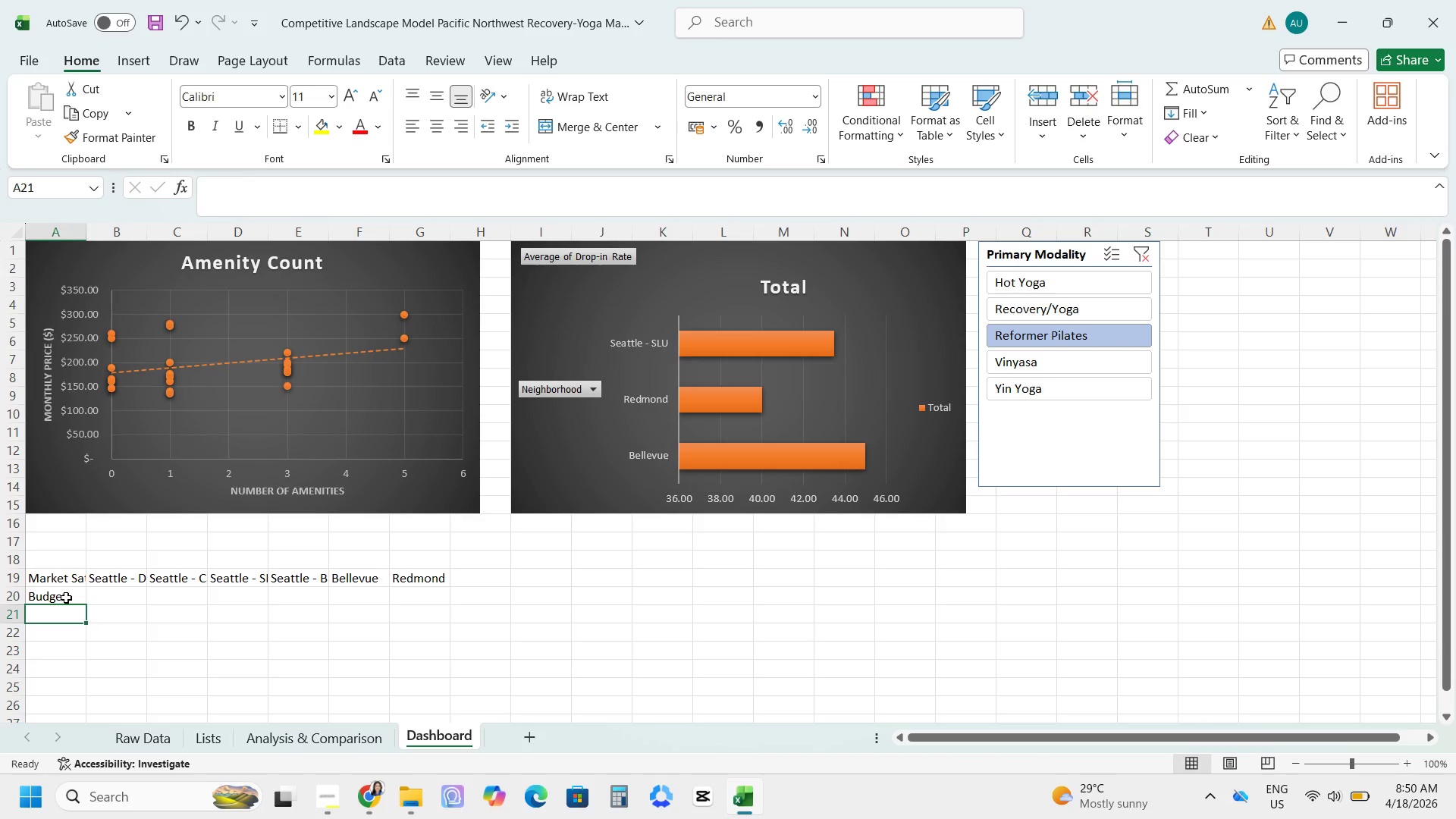 
type(Mid-Tier)
 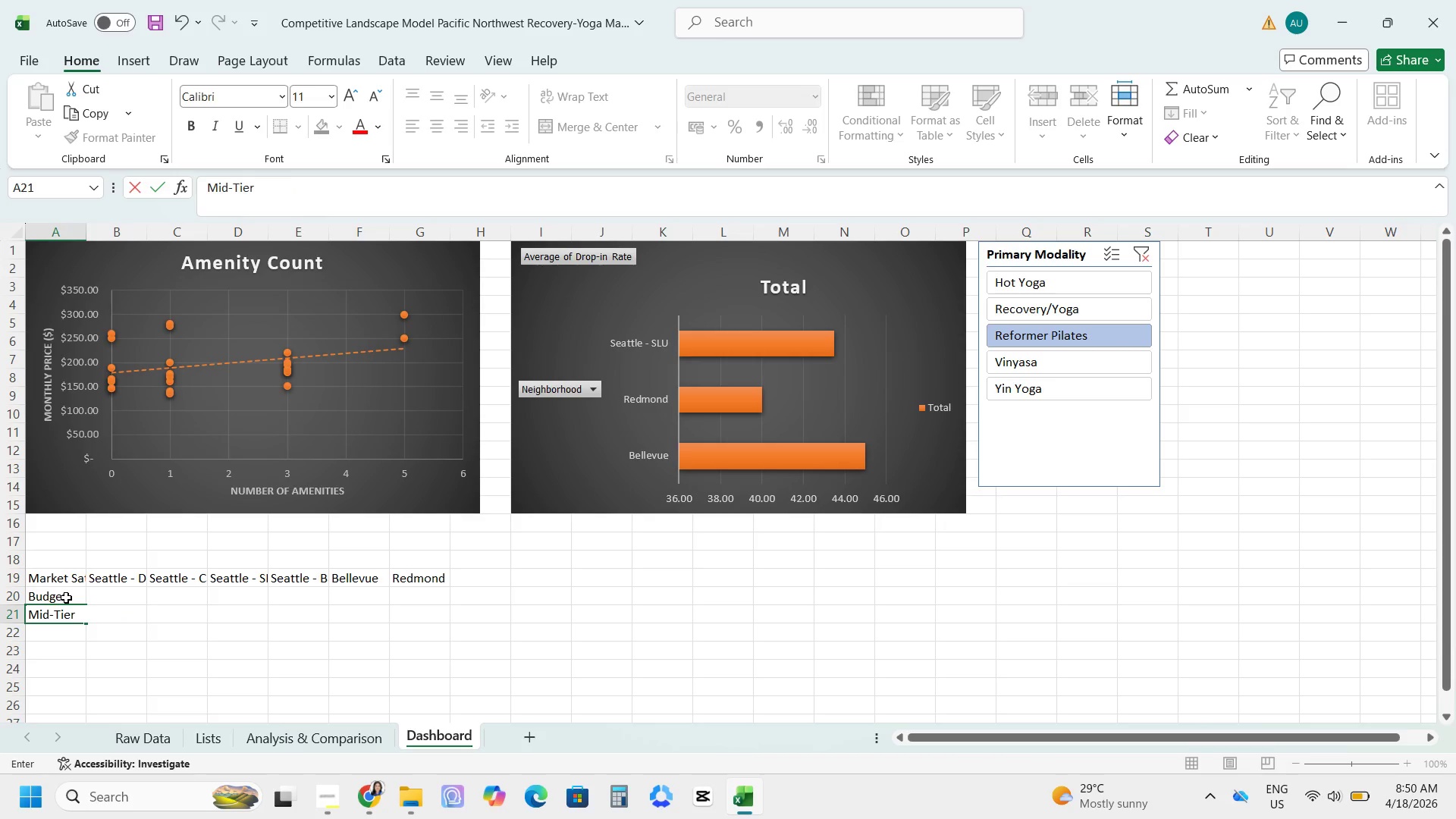 
key(Enter)
 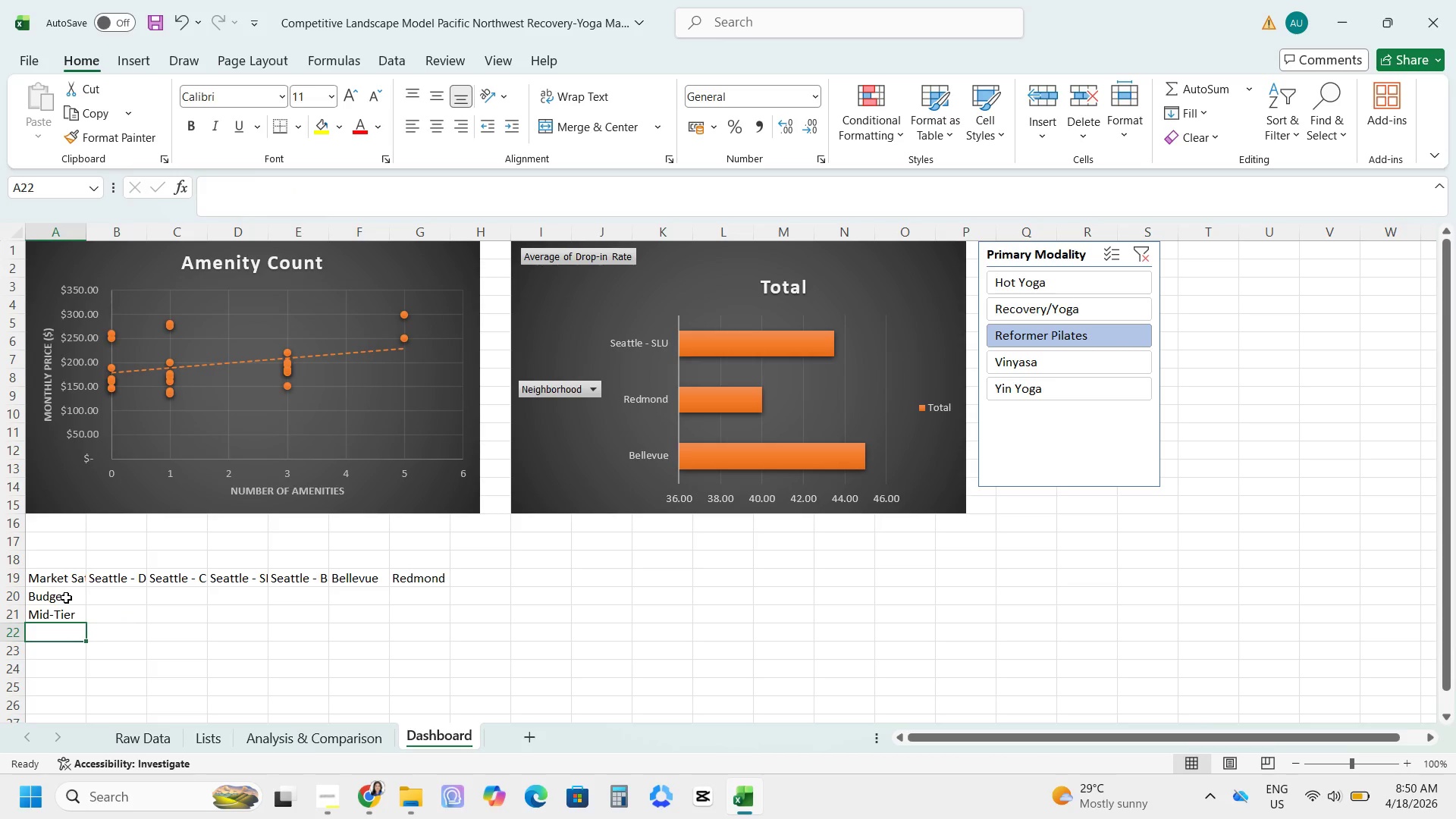 
type(Luxury)
 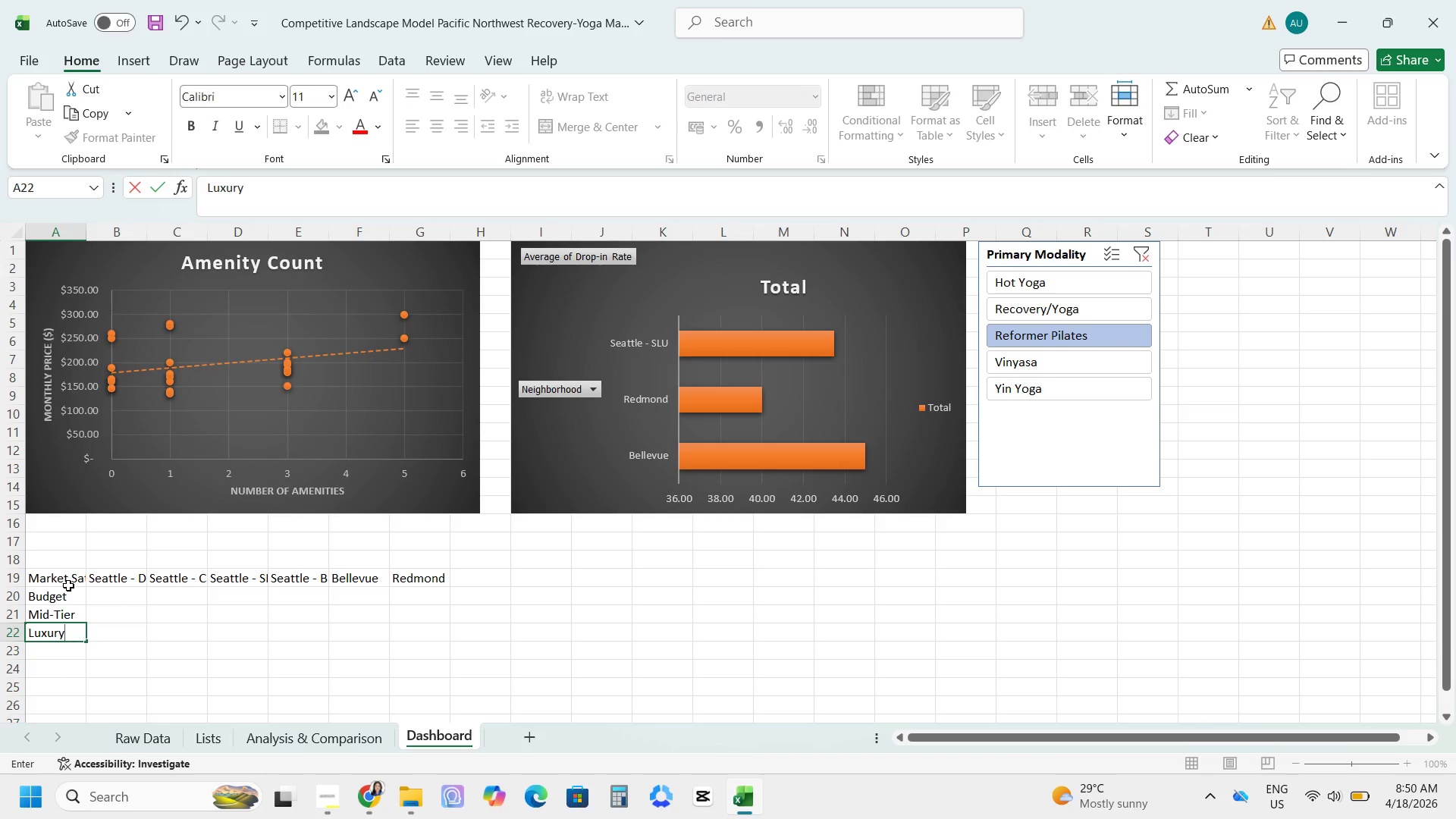 
wait(9.19)
 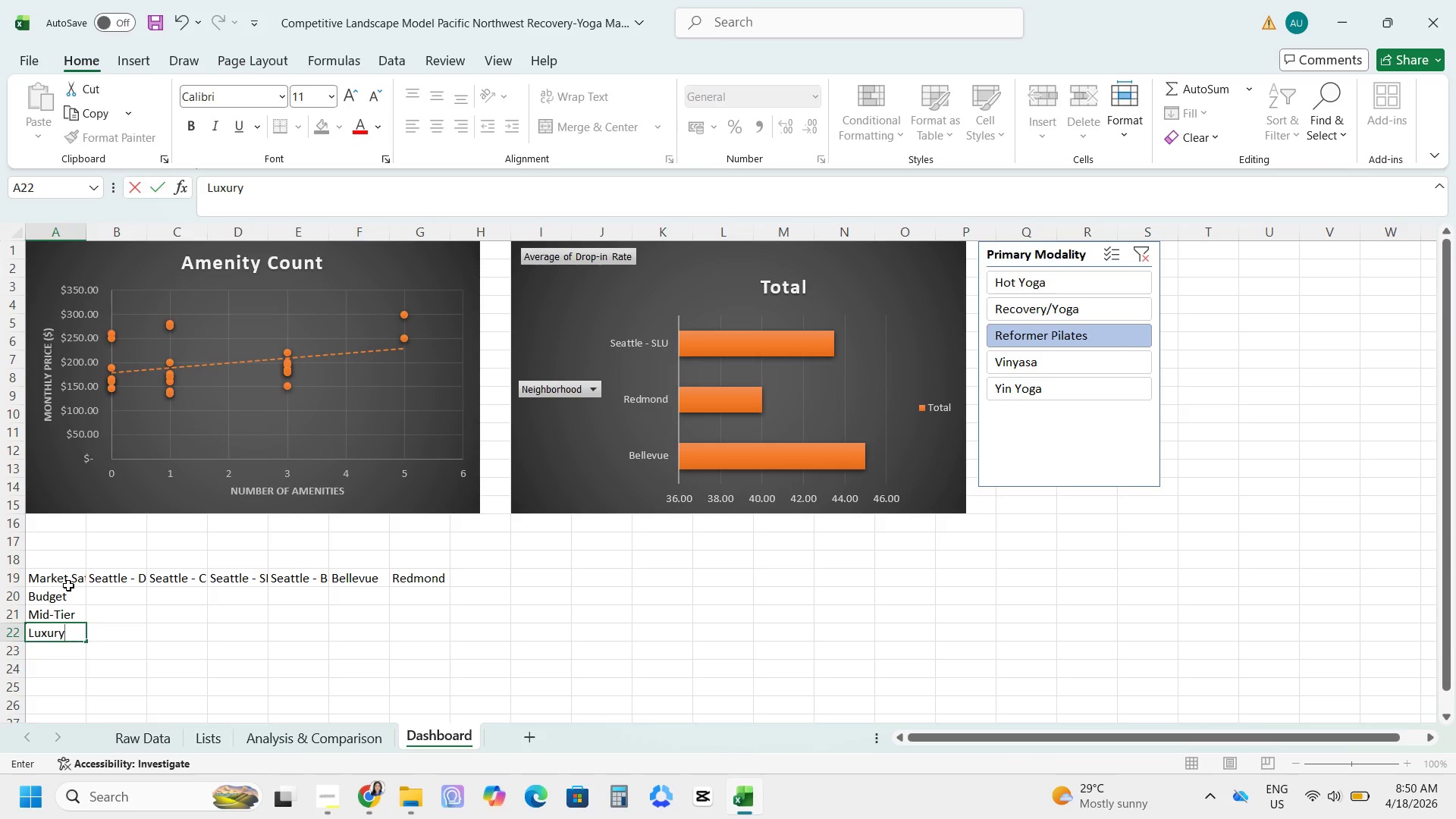 
left_click([132, 595])
 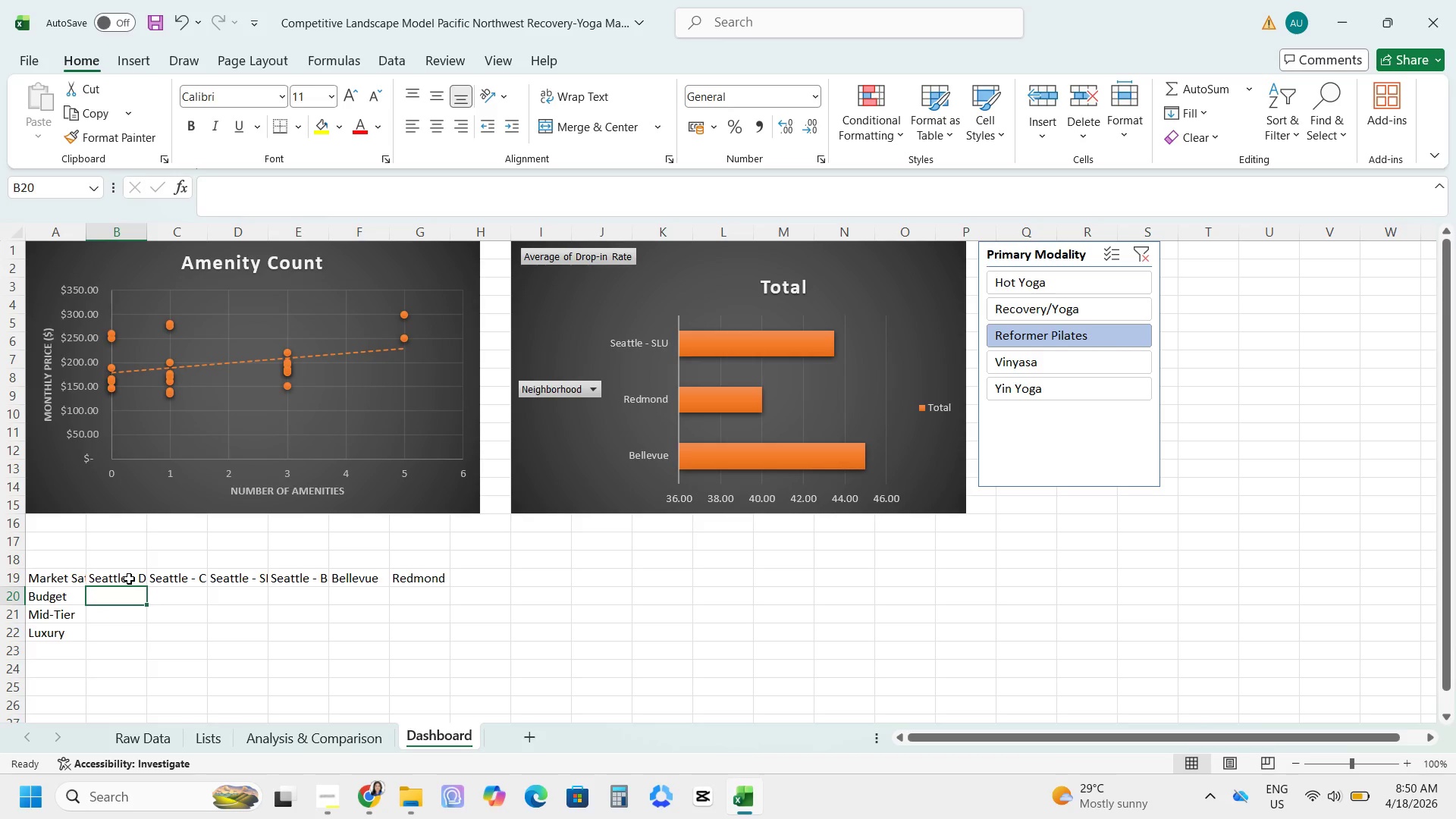 
wait(5.94)
 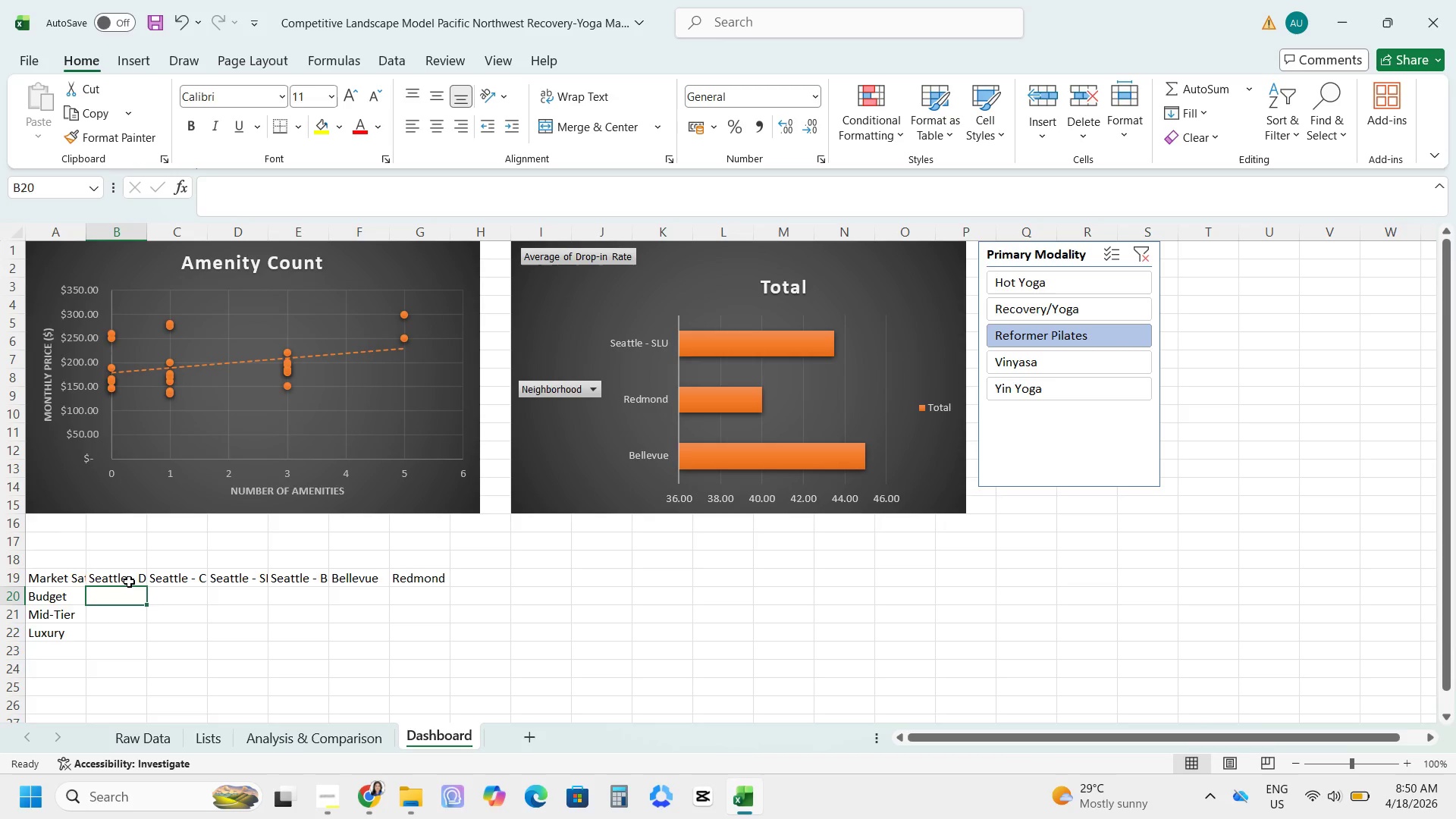 
type(=COUNTIFS('Raw Data'!)
 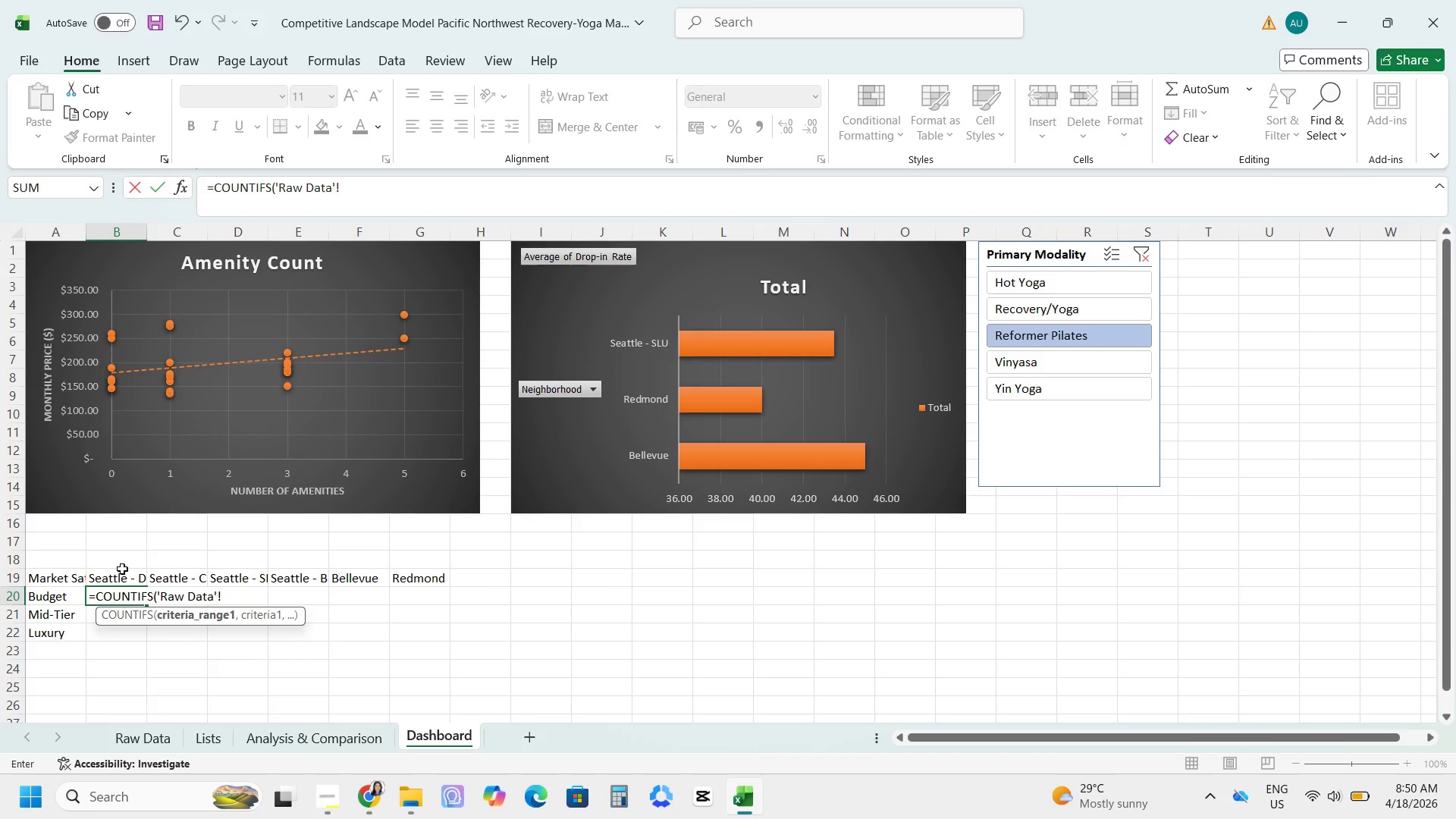 
type(B2)
 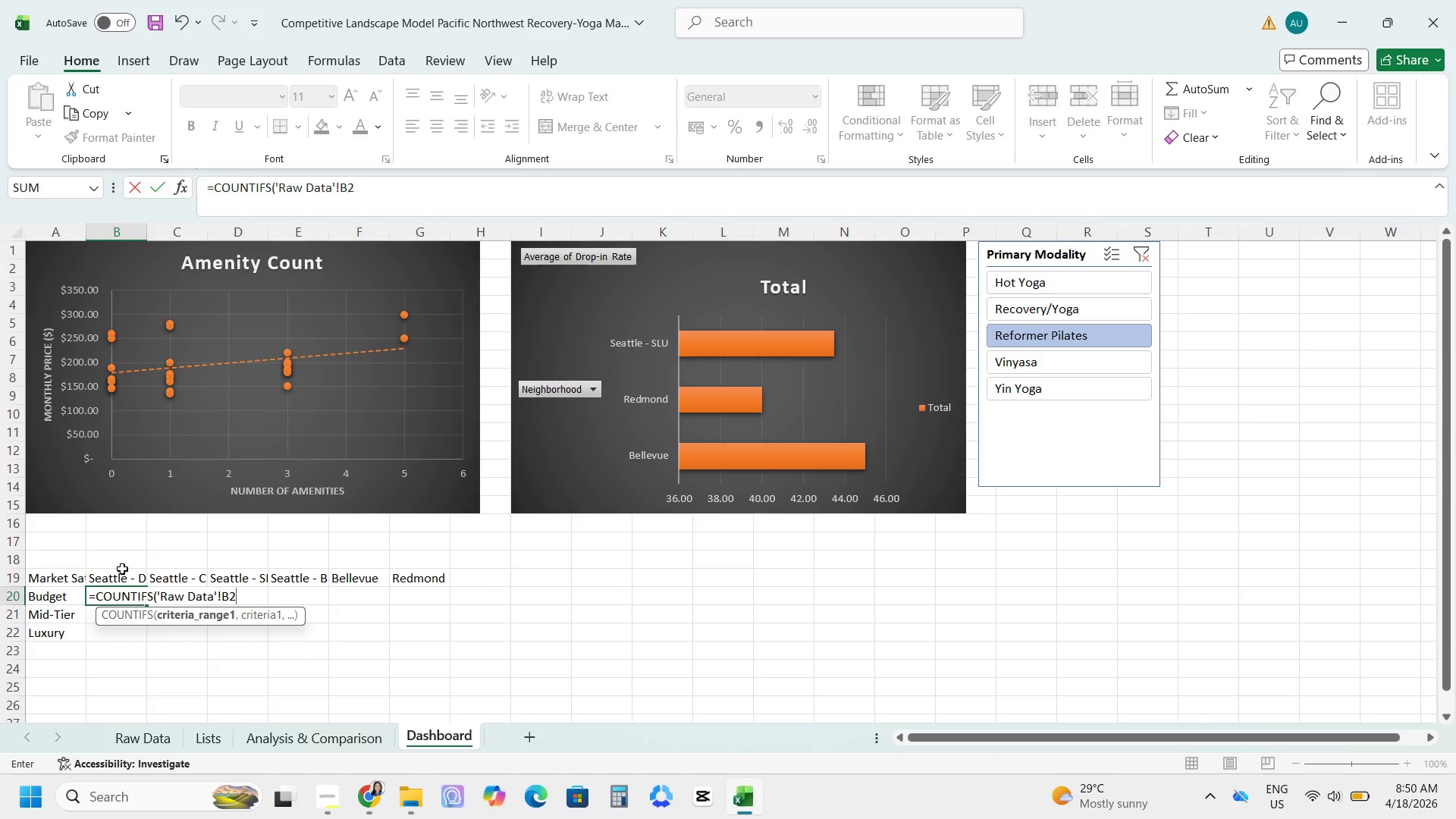 
type(:B26, 'Raw Data'!)
 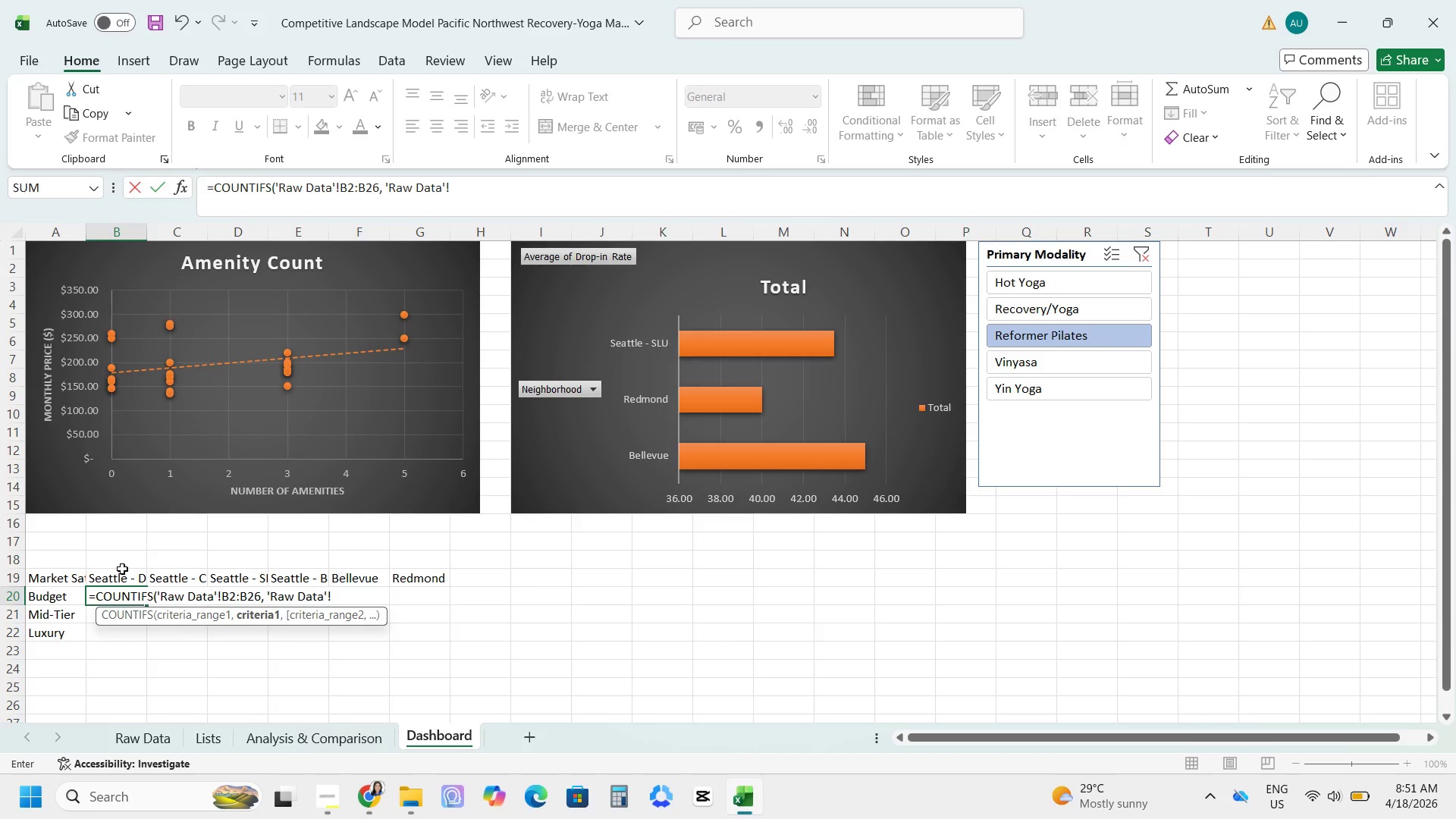 
type(K2:K26, A)
 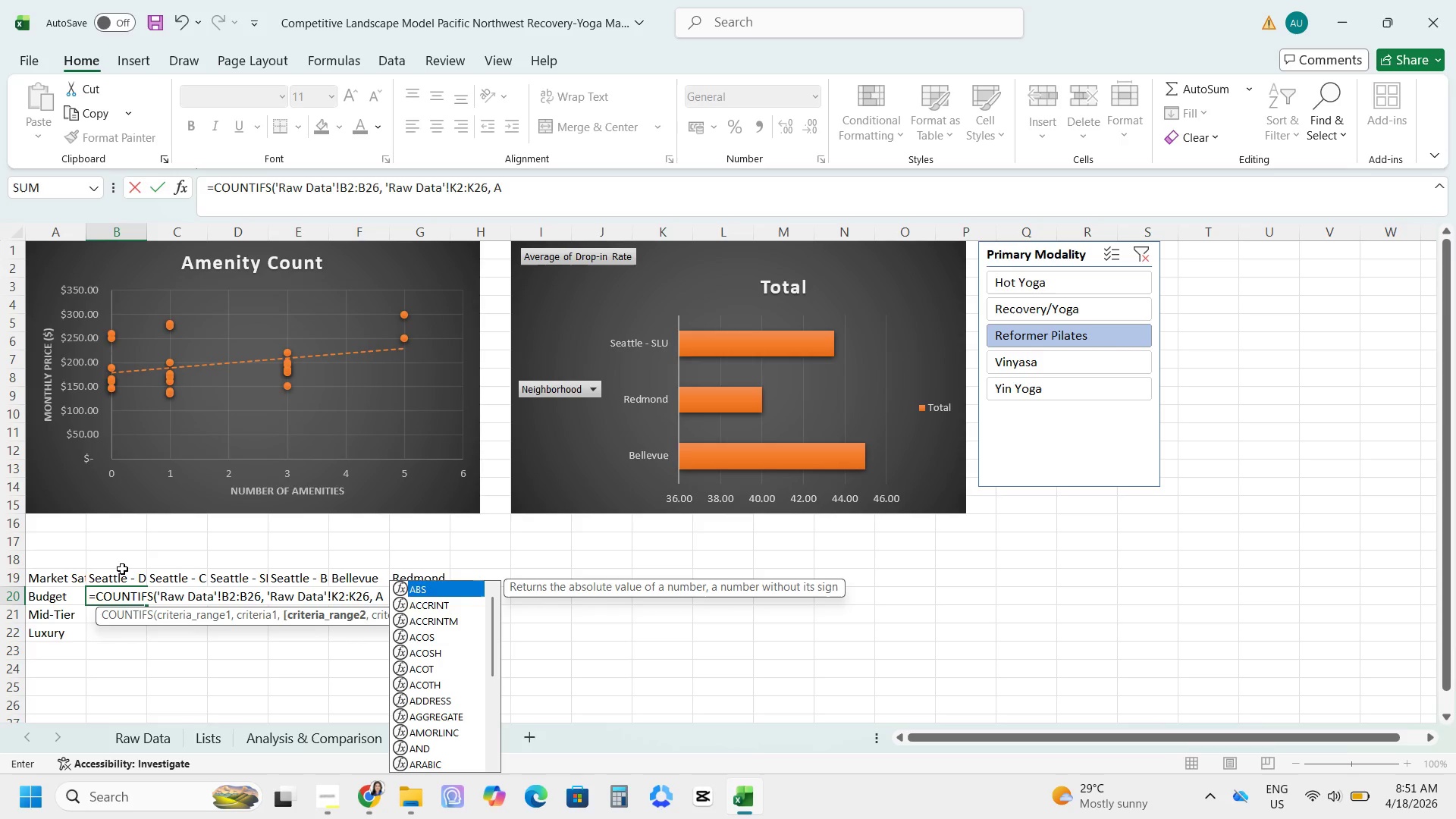 
wait(6.33)
 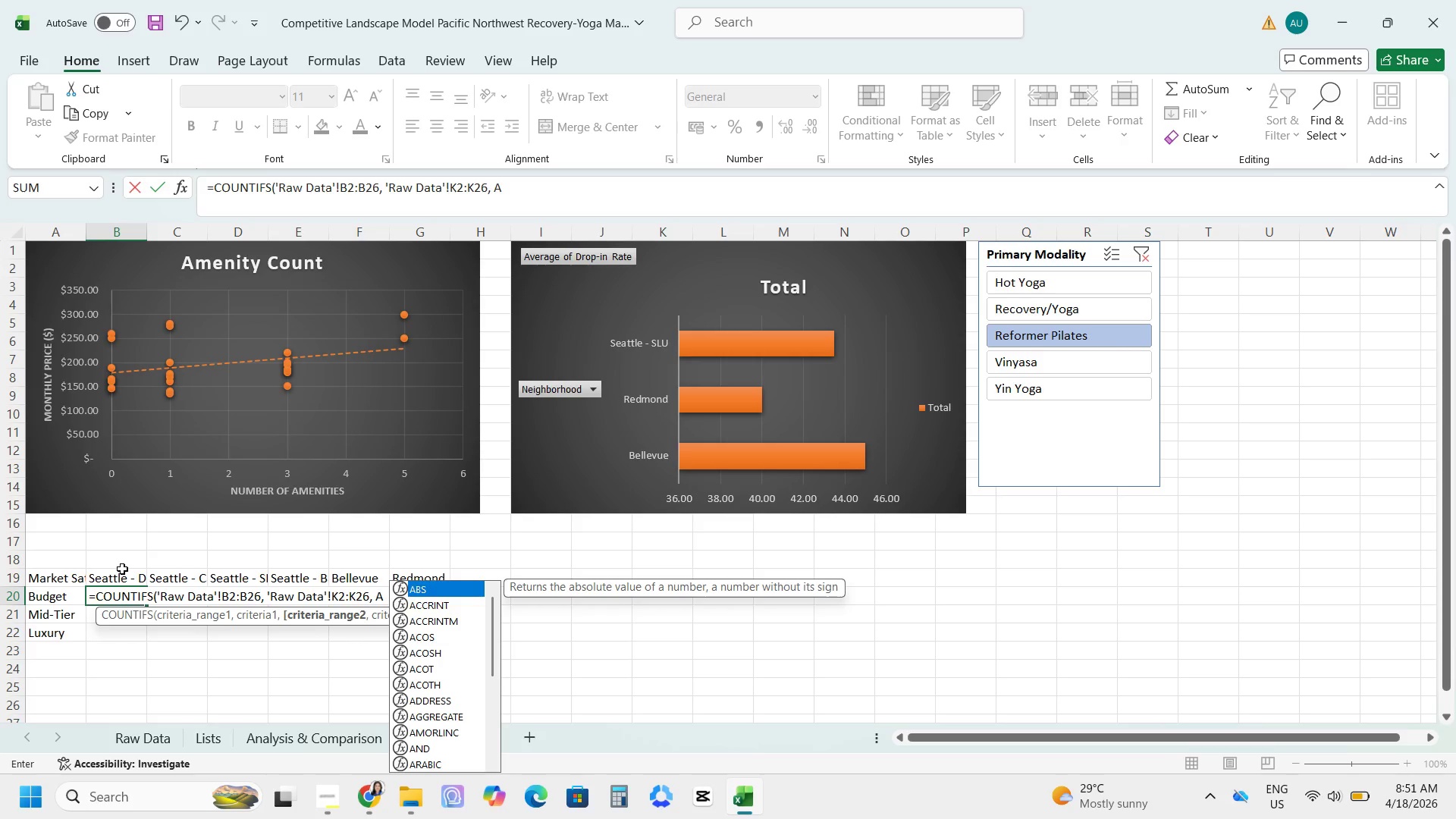 
key(Backspace)
type(B16)
 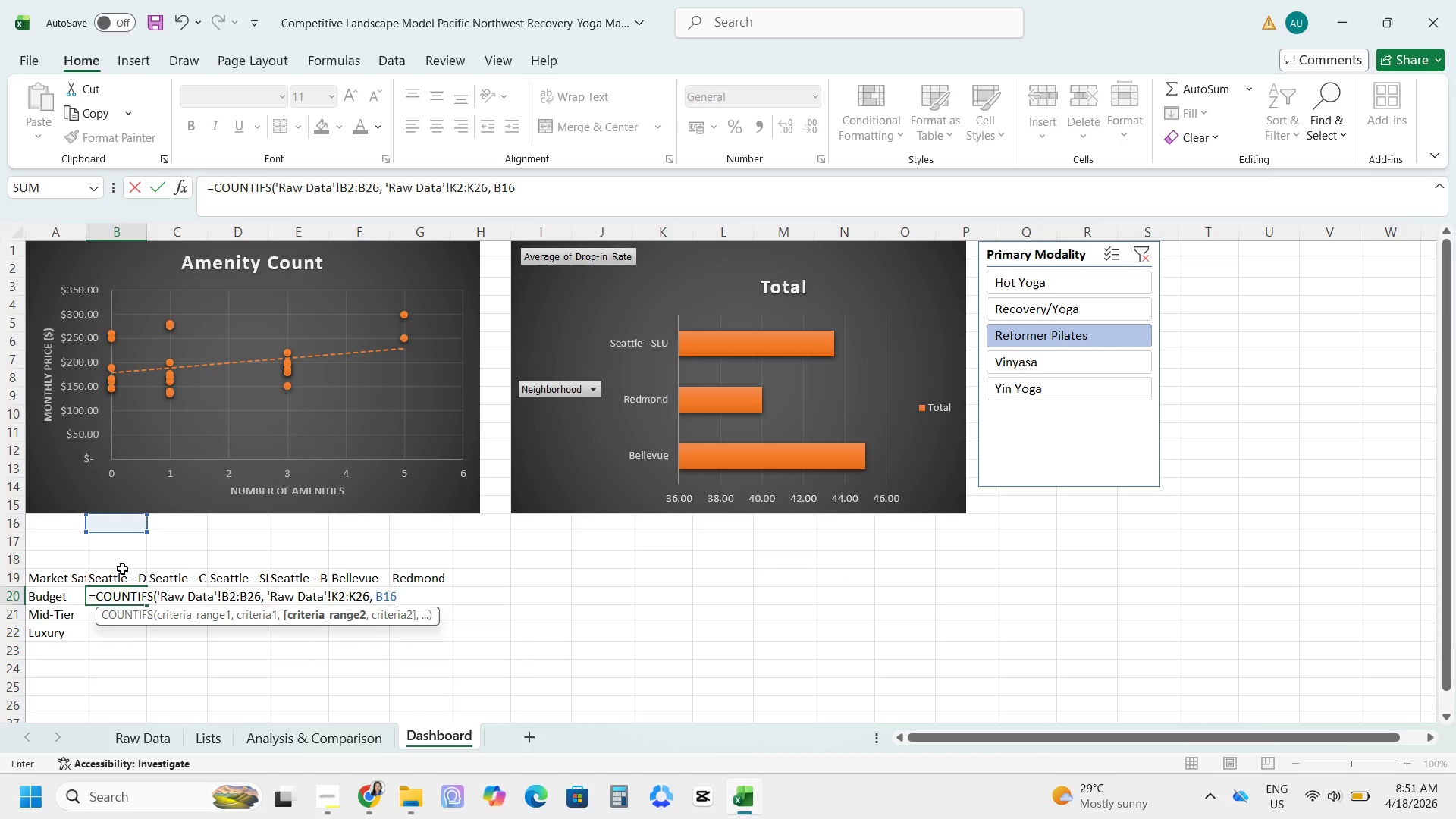 
key(Backspace)
 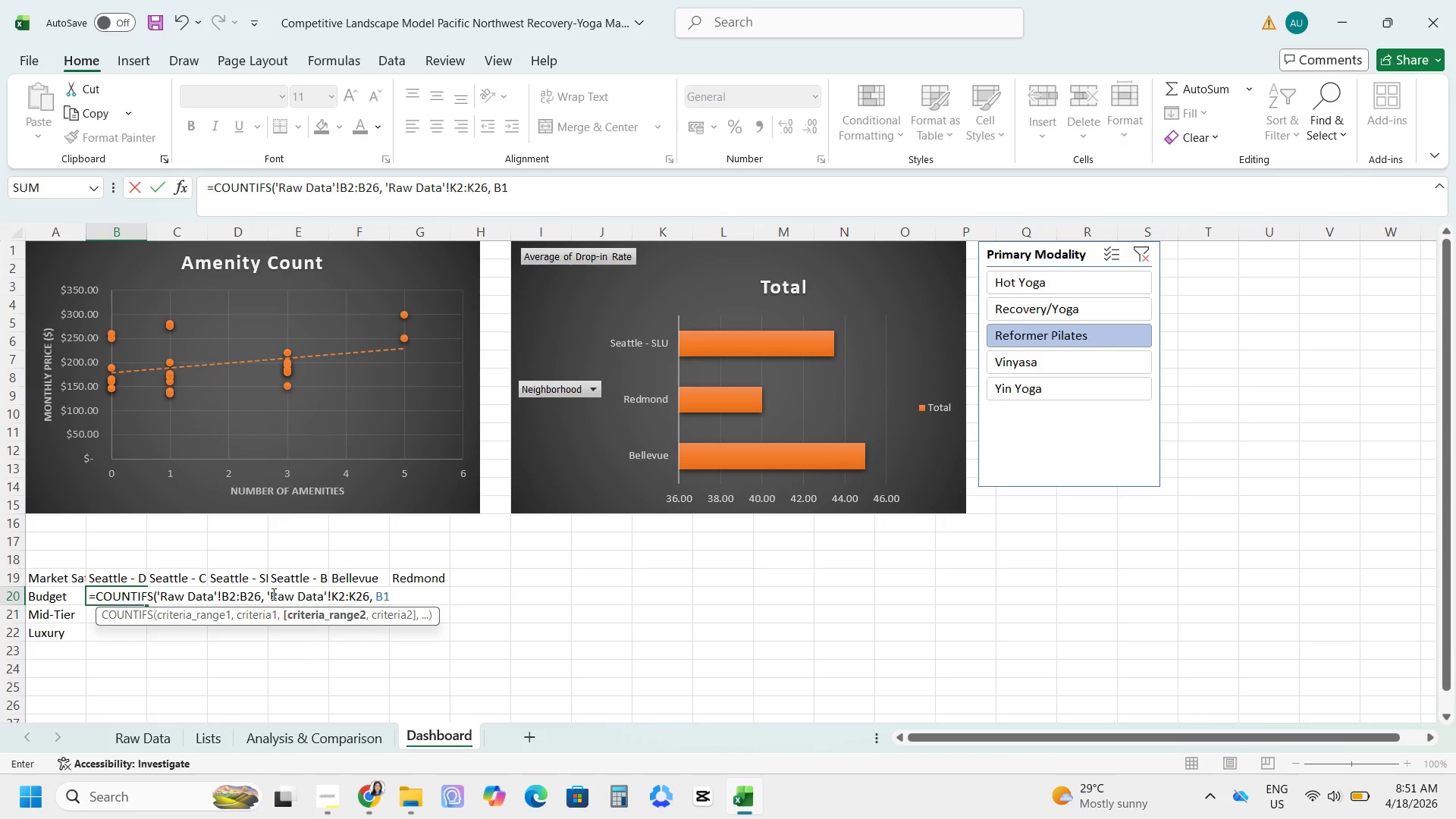 
key(Numpad9)
 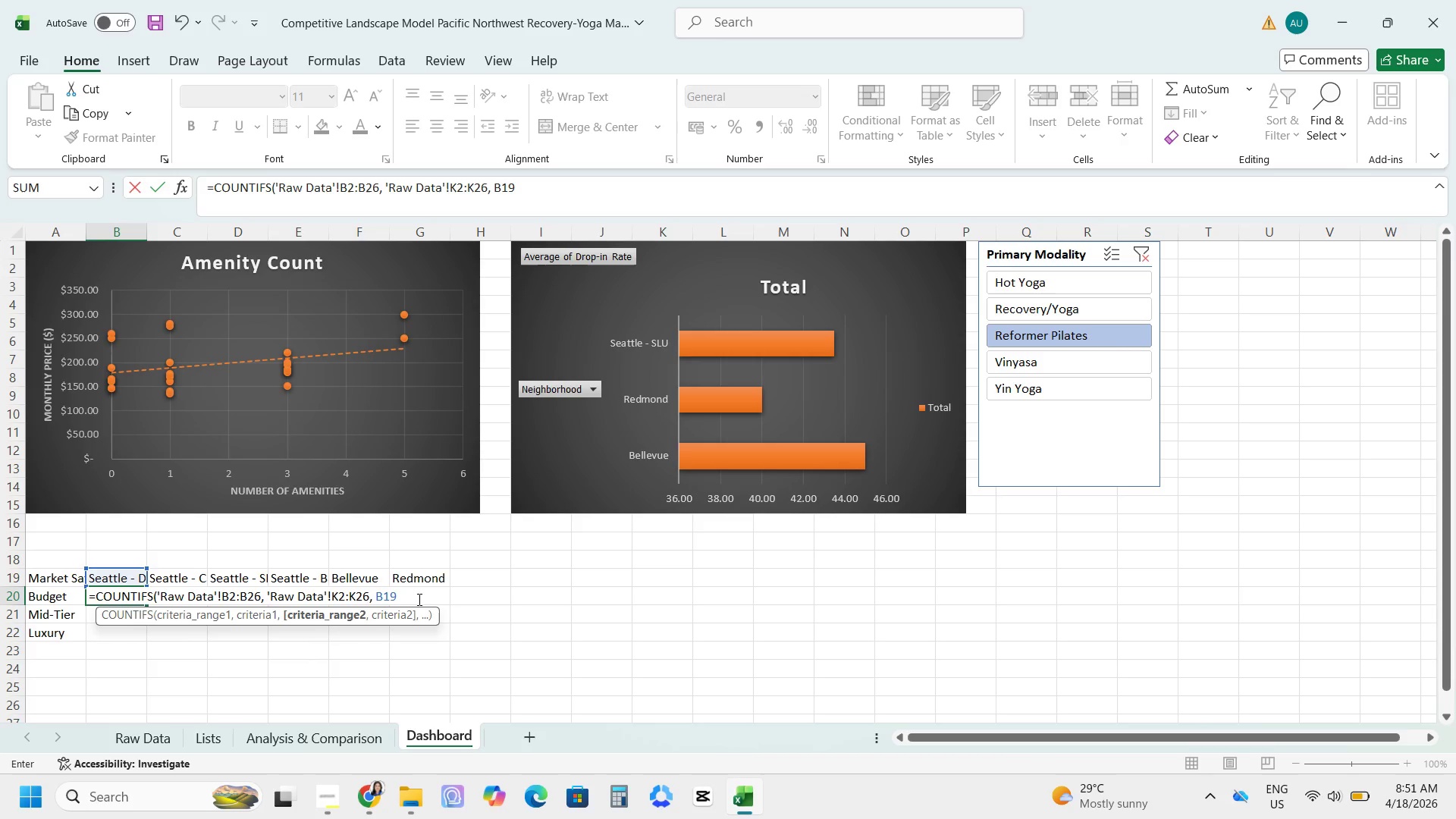 
wait(19.16)
 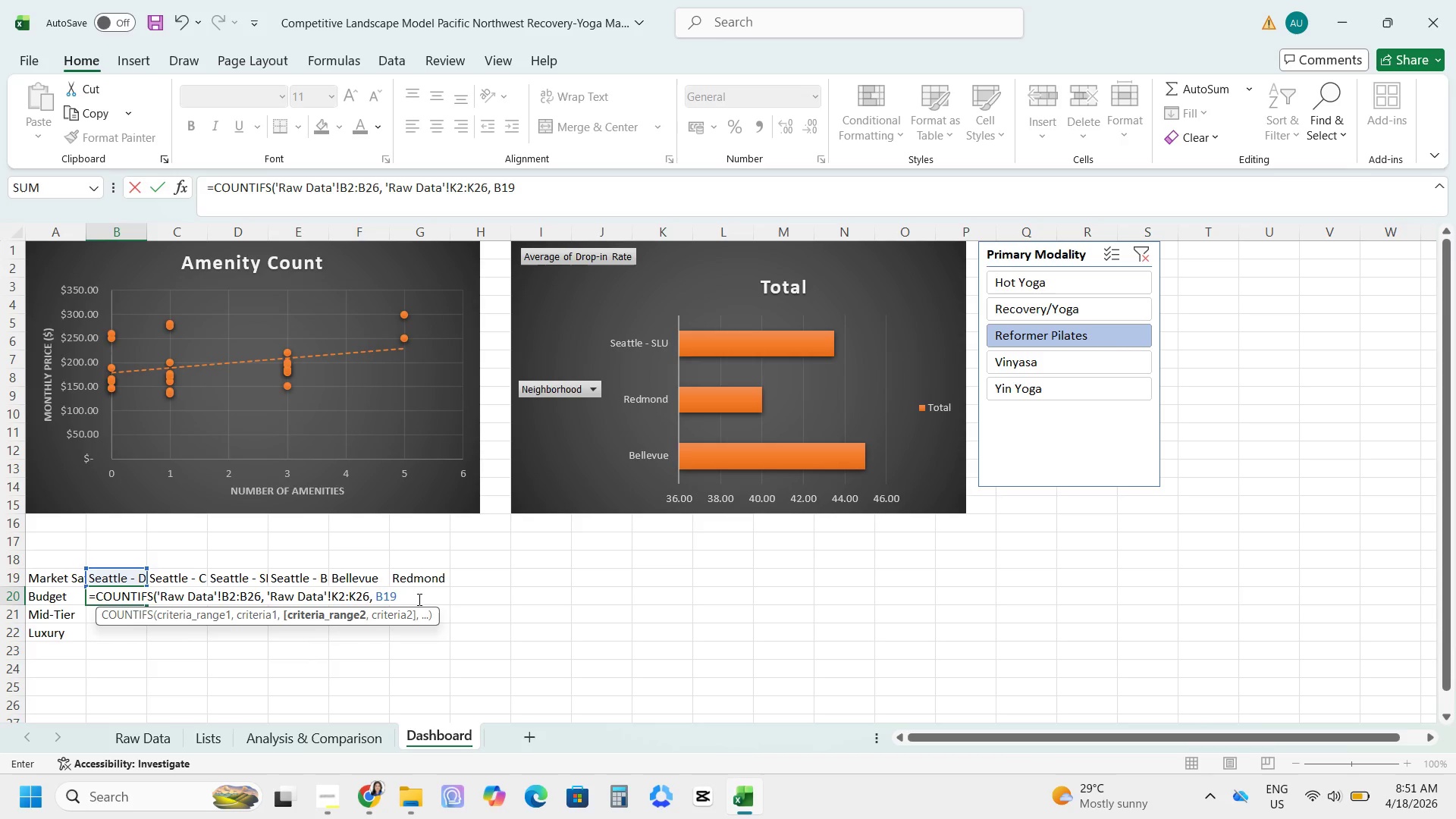 
key(Backspace)
 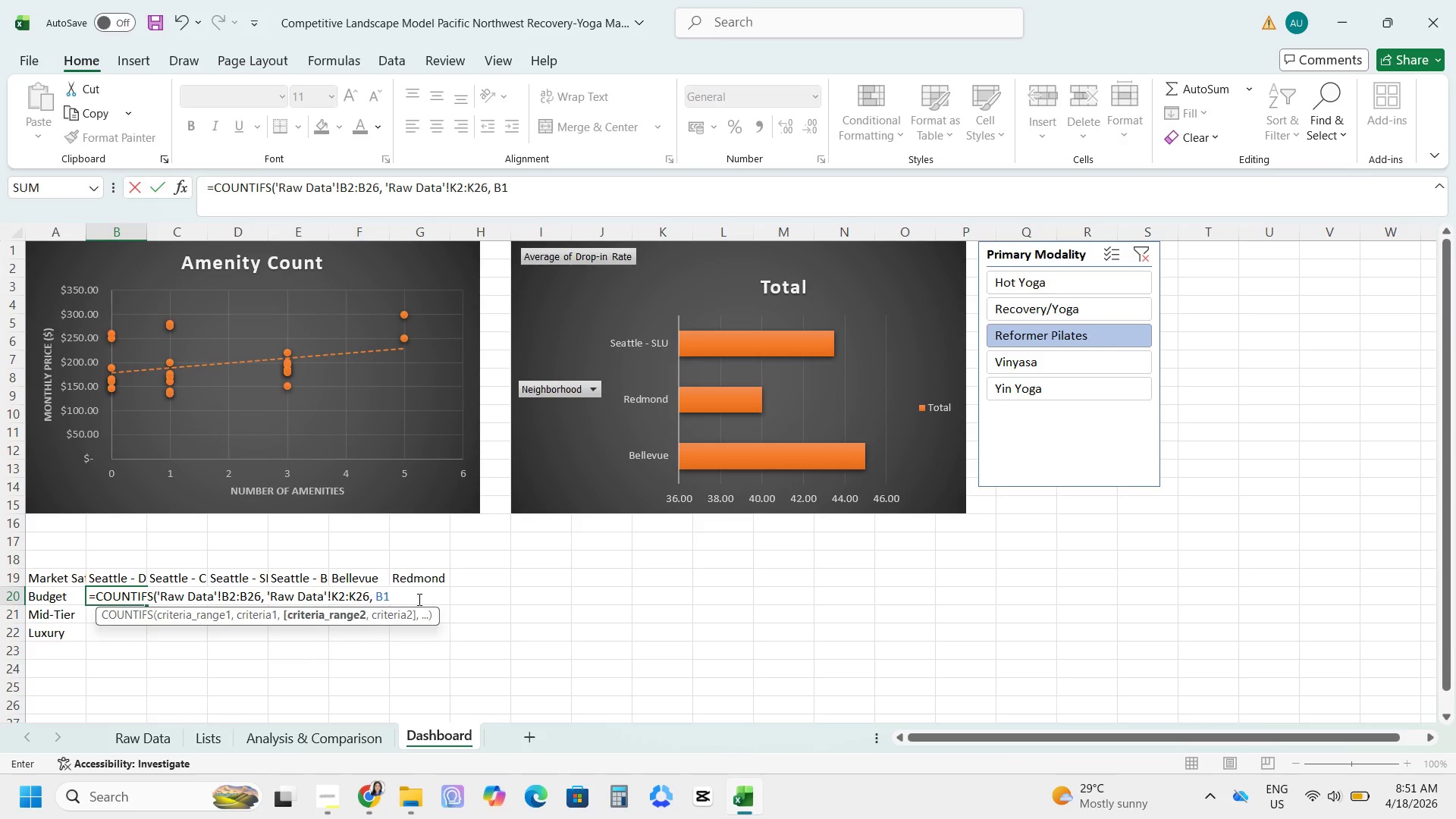 
key(Backspace)
 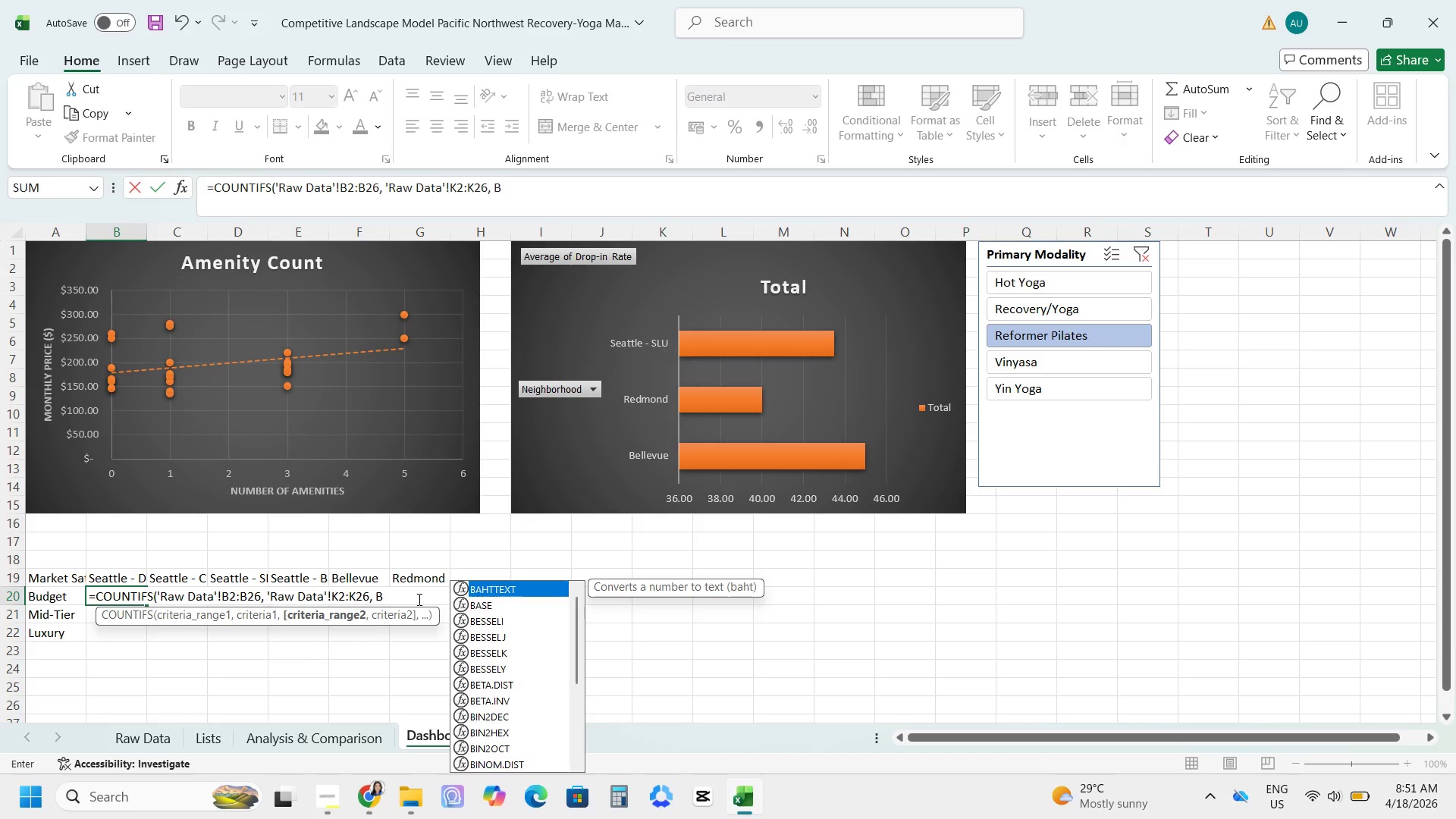 
key(Backspace)
 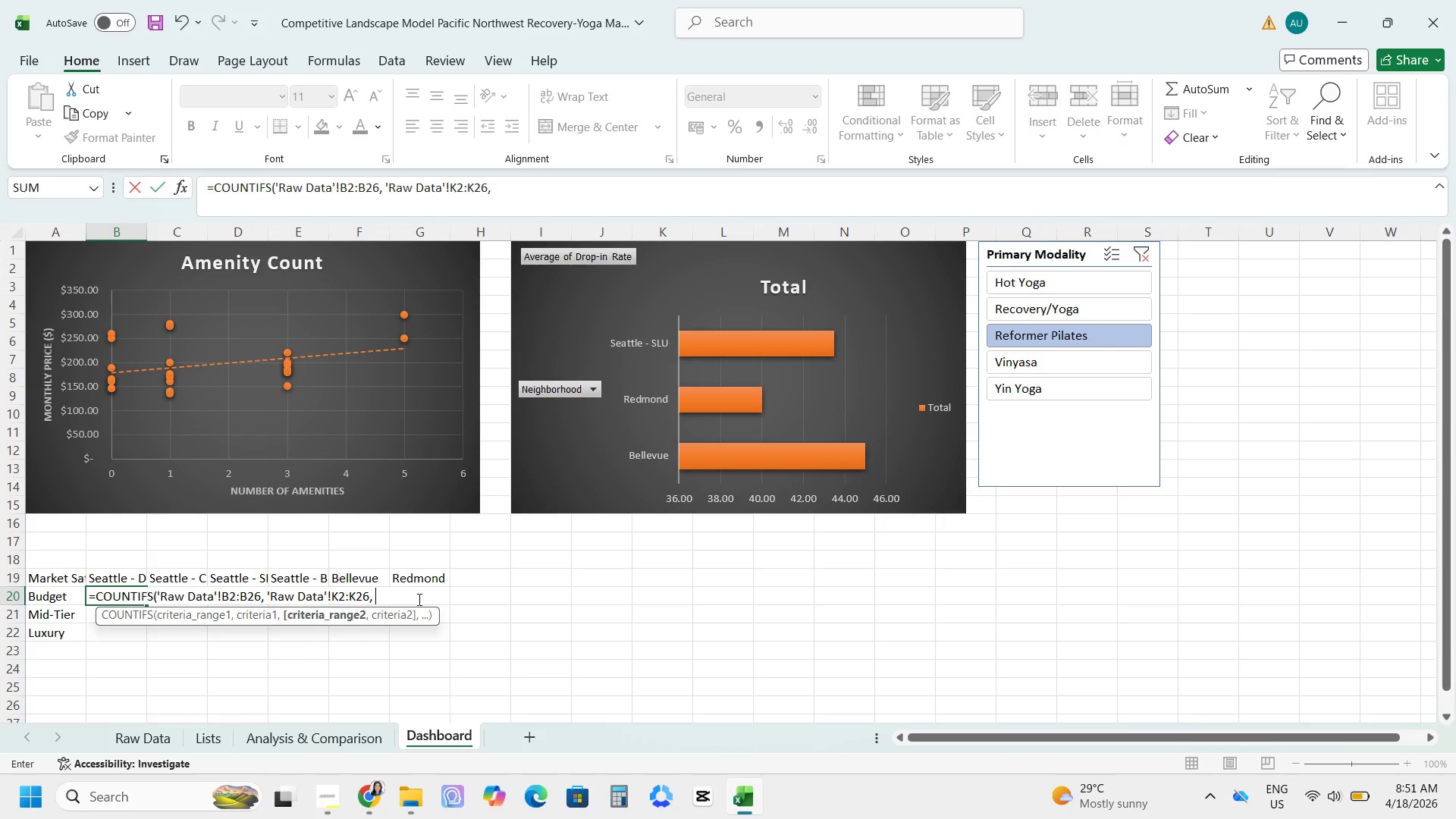 
key(Shift+A)
 